 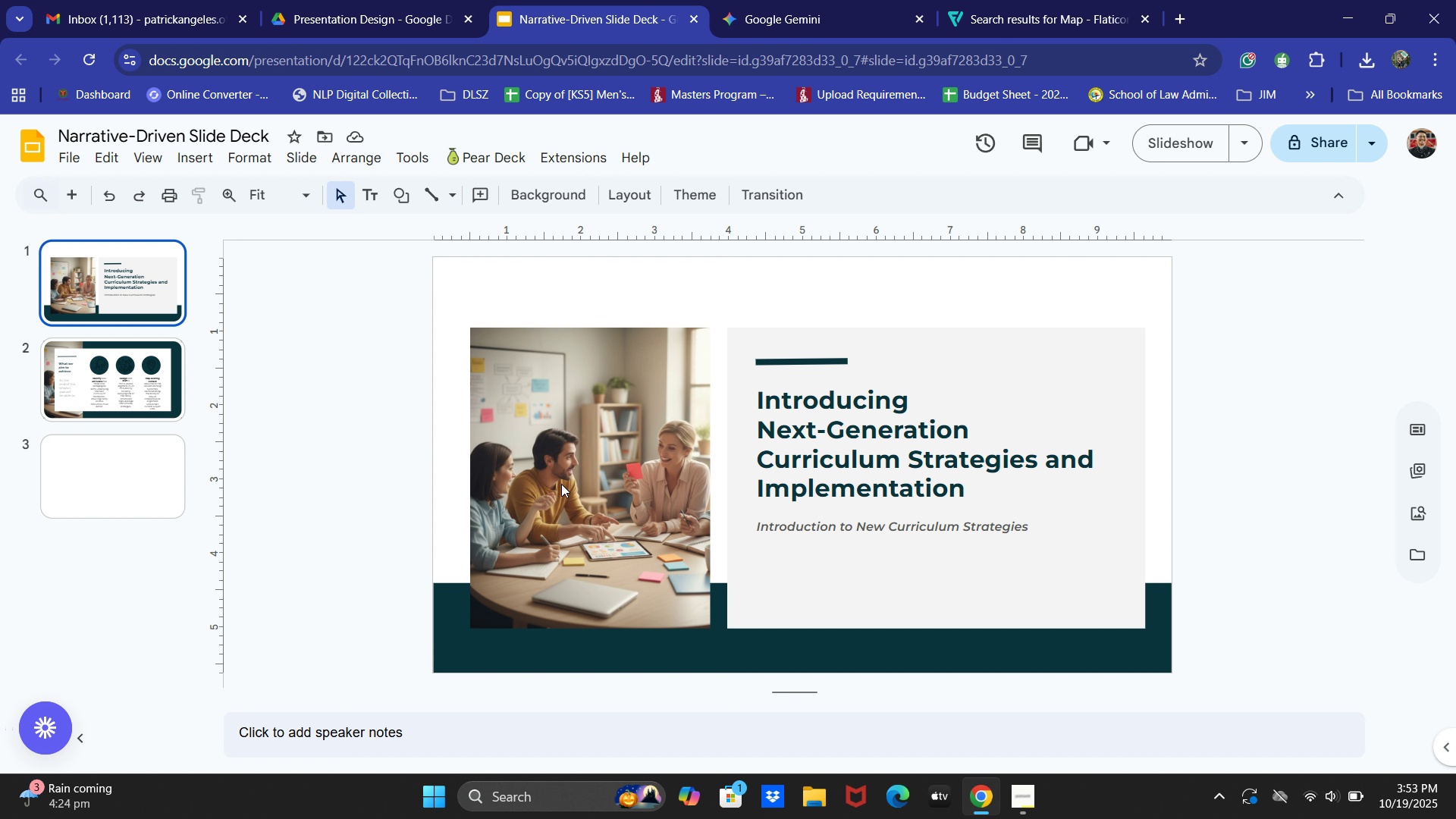 
left_click([564, 485])
 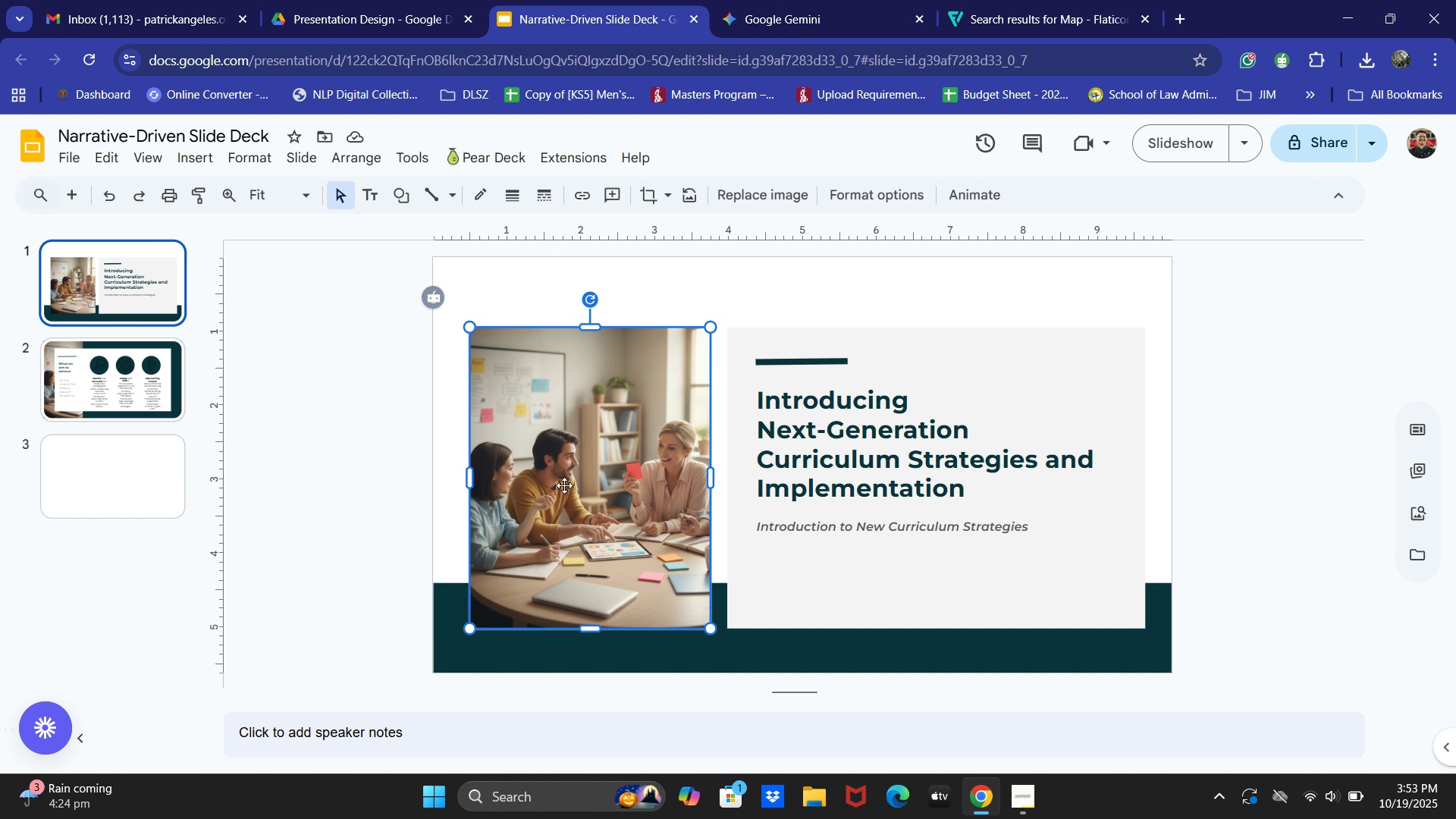 
key(Control+C)
 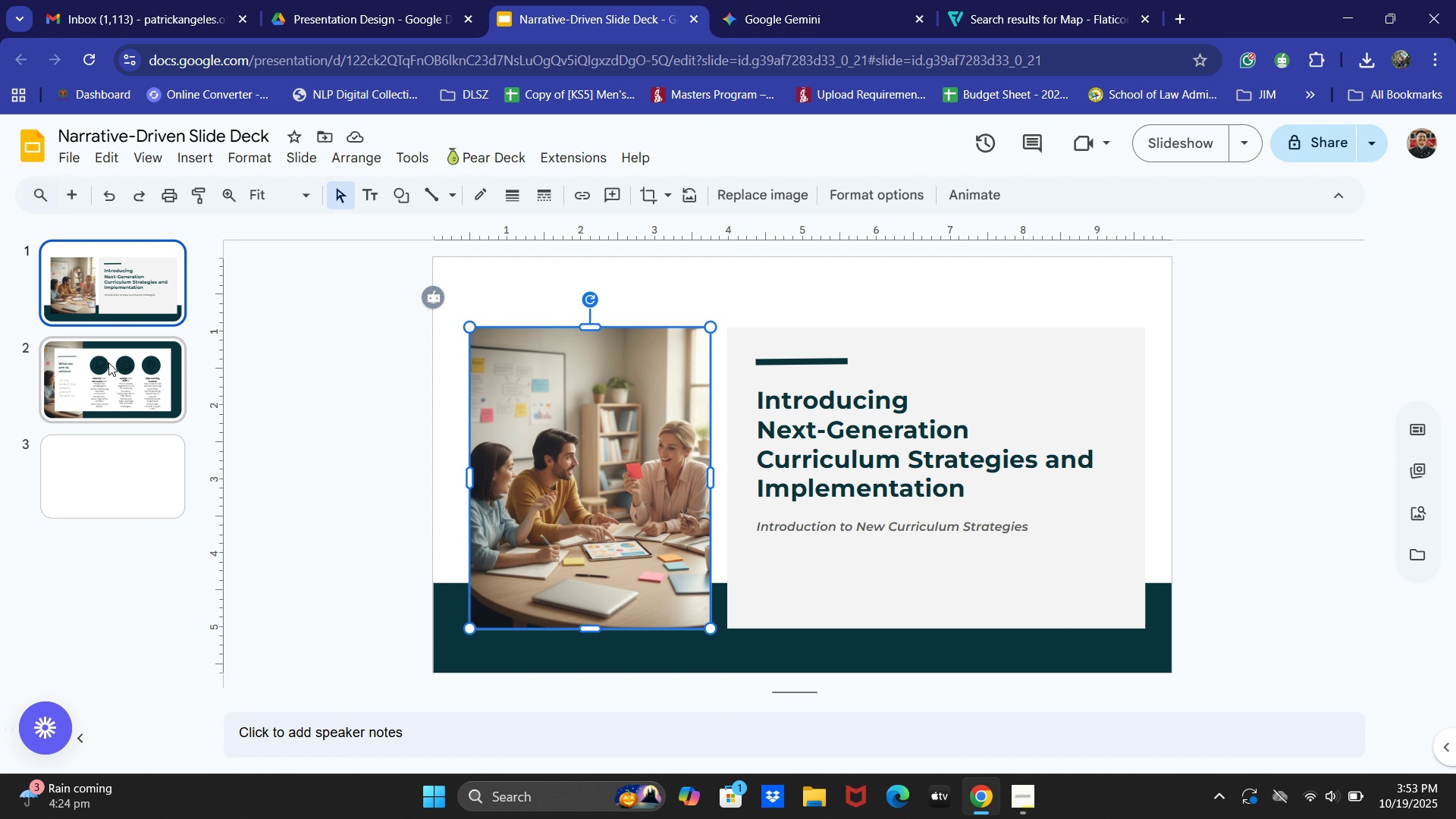 
left_click([108, 362])
 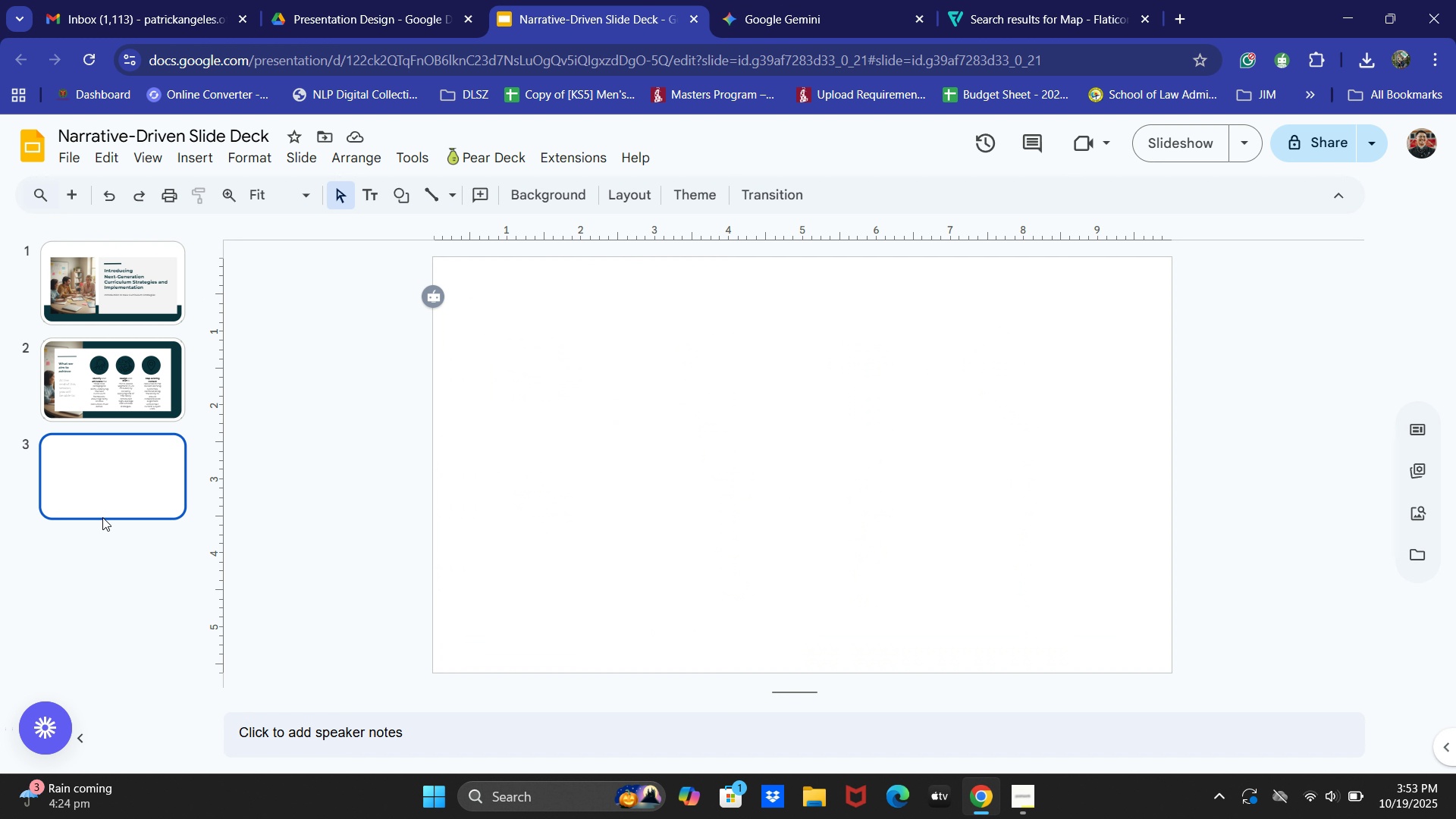 
left_click([102, 517])
 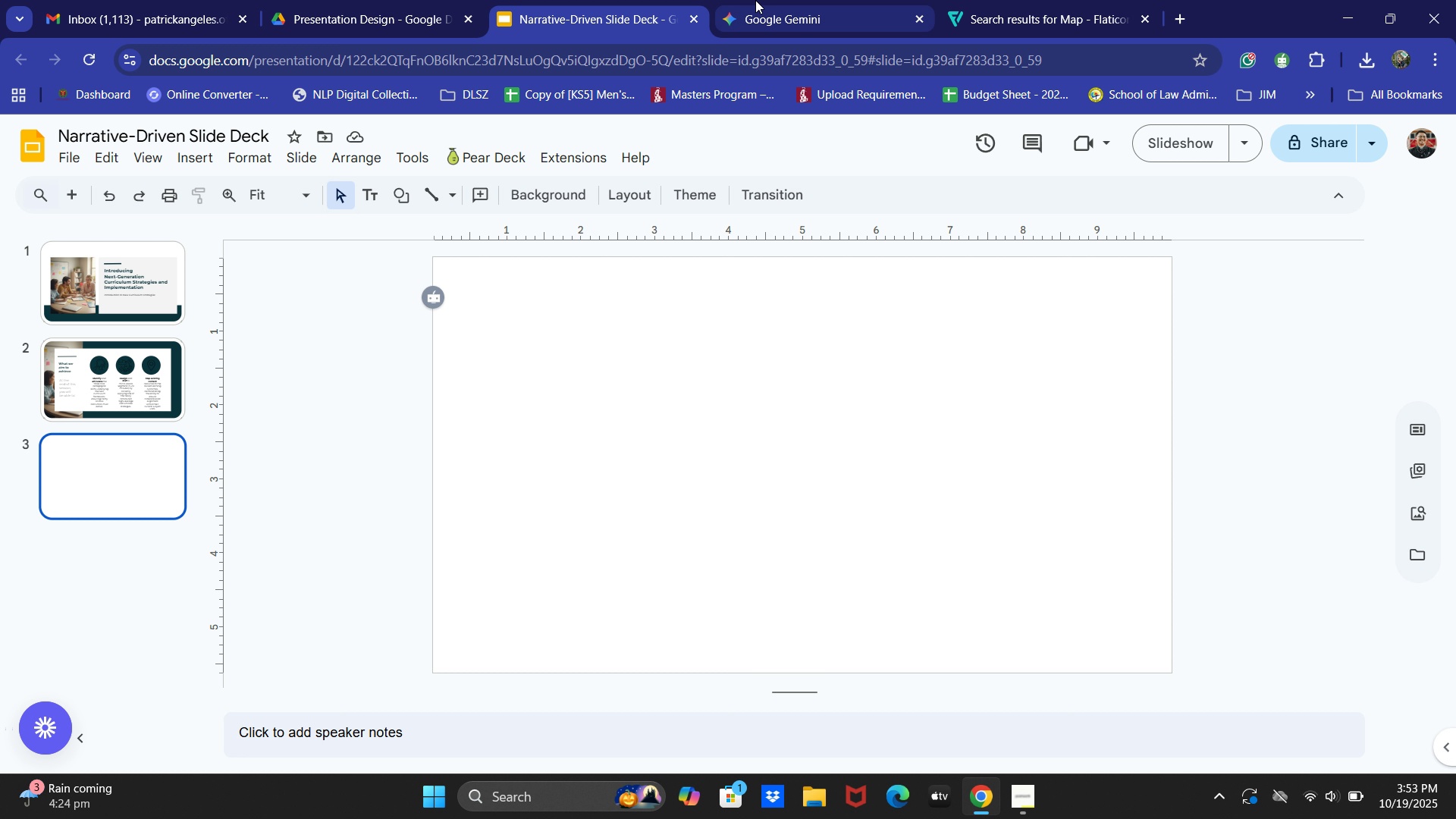 
left_click([755, 0])
 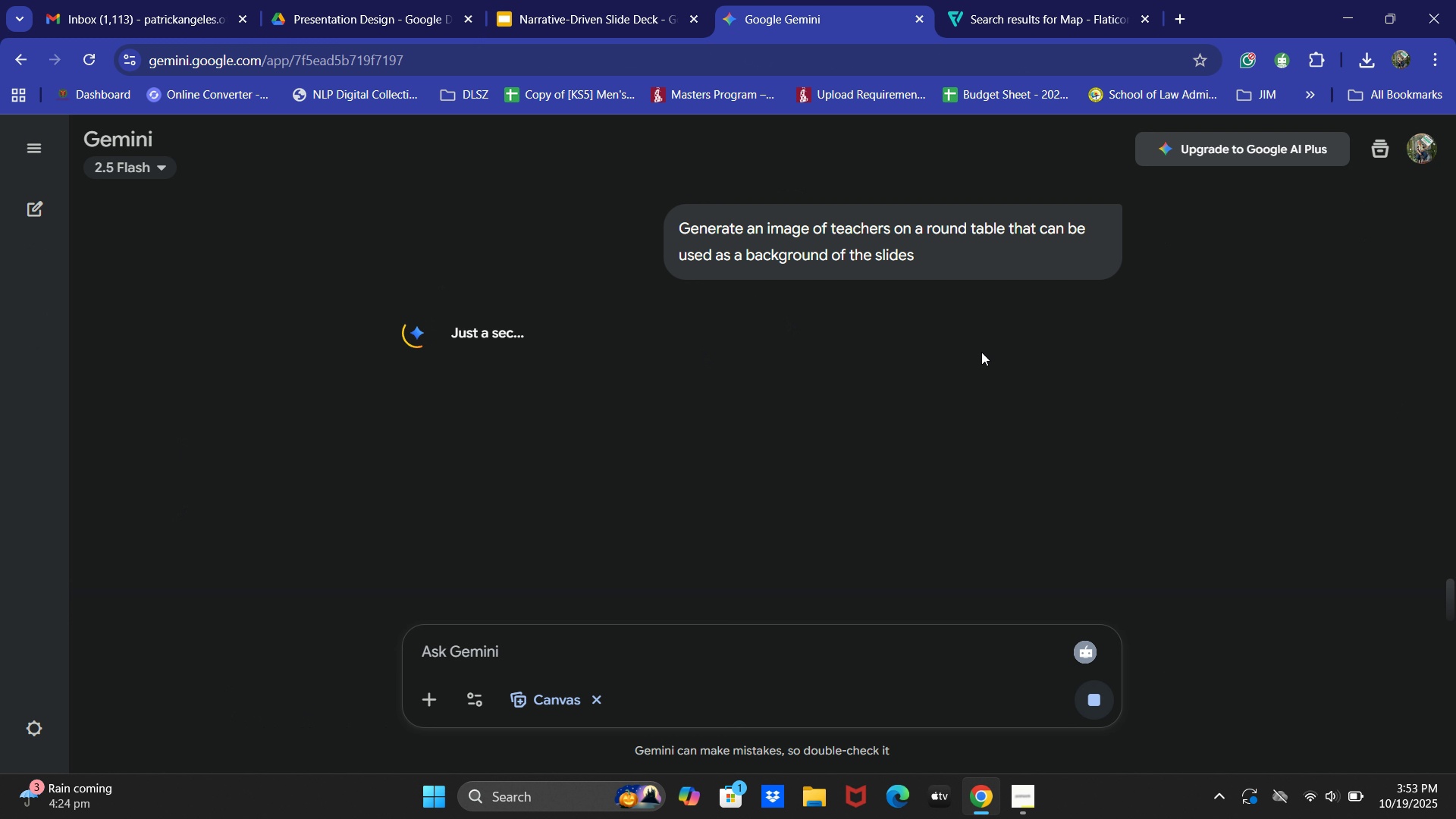 
scroll: coordinate [940, 367], scroll_direction: up, amount: 15.0
 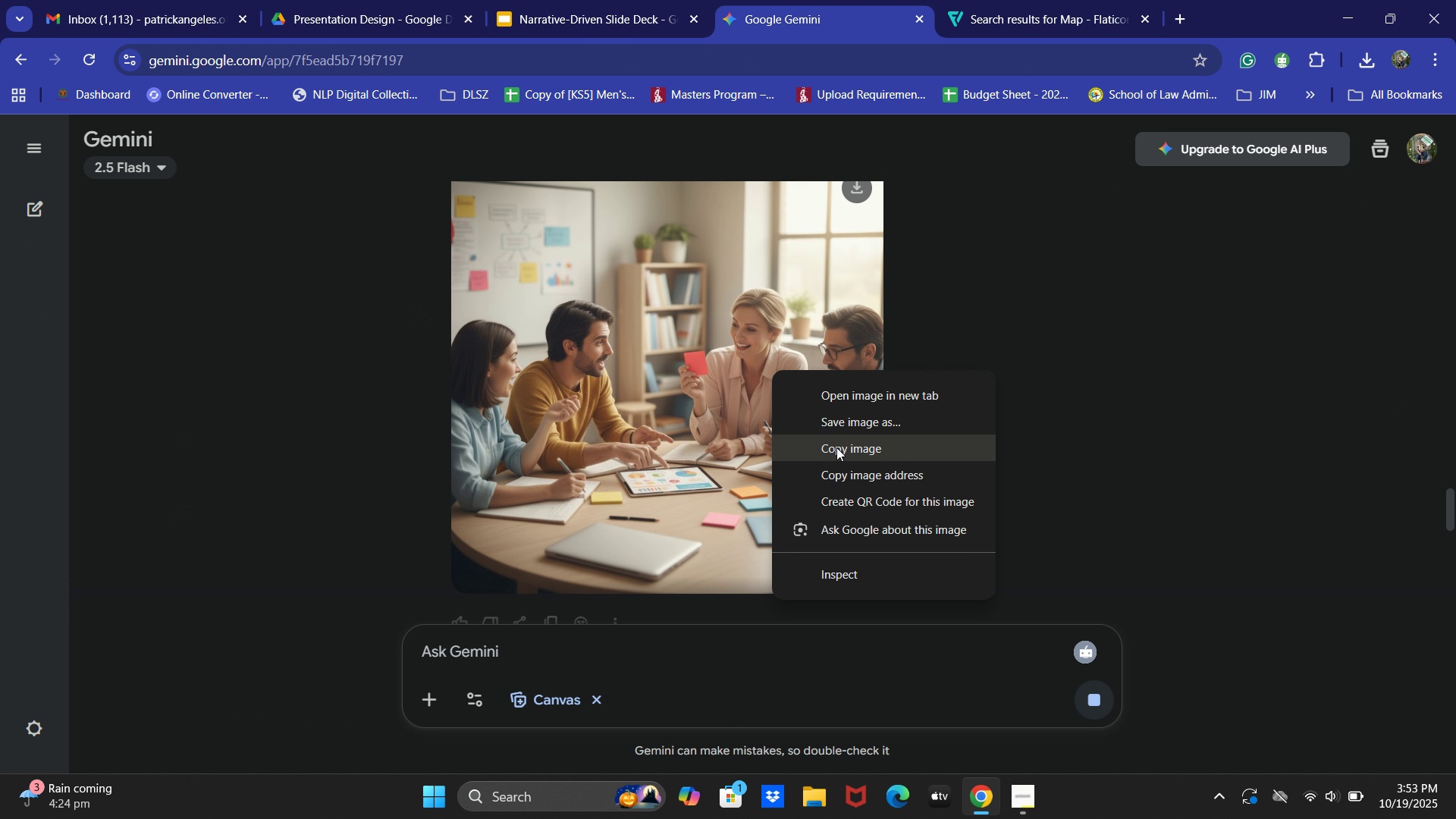 
left_click([836, 447])
 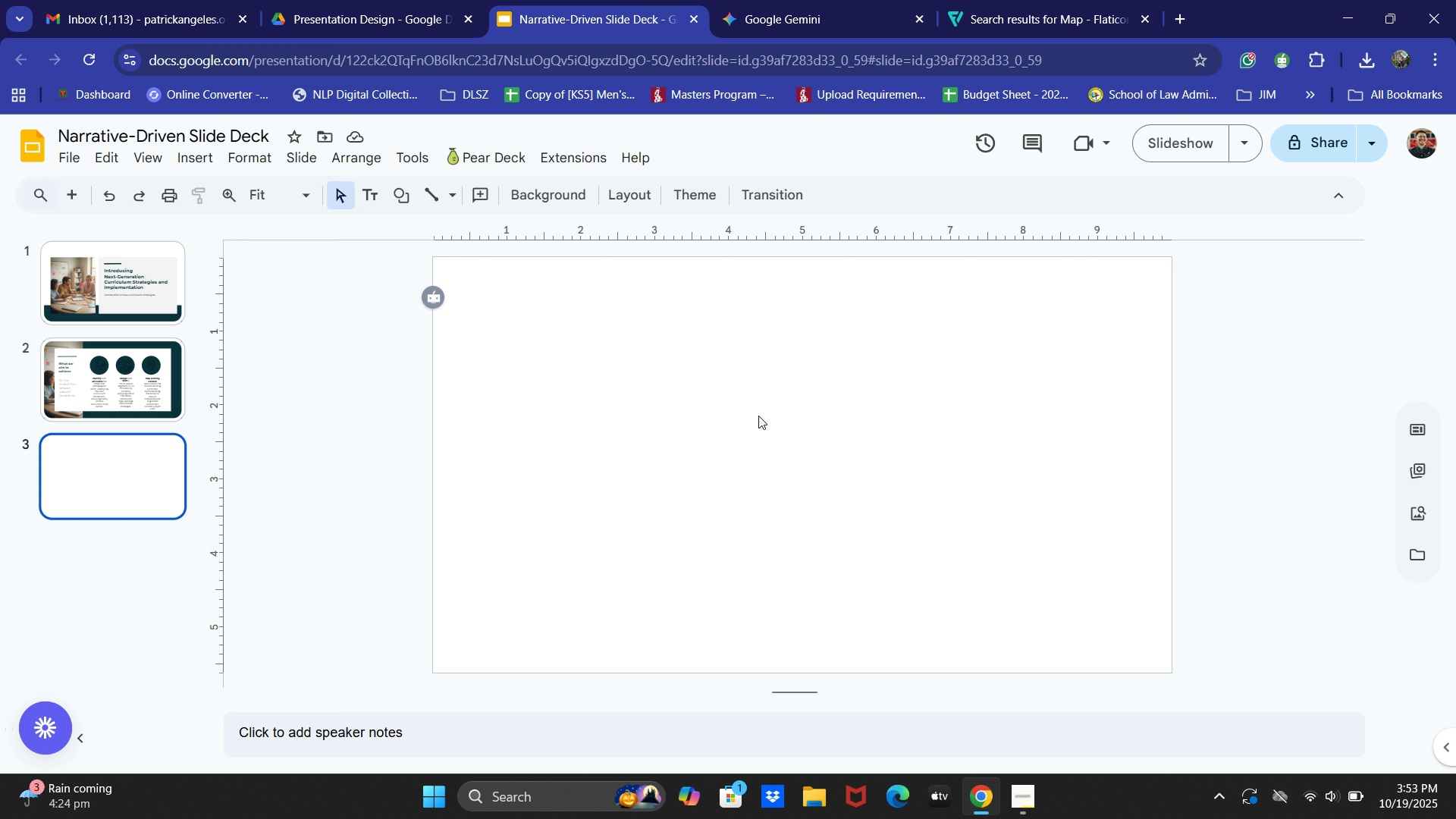 
left_click([758, 416])
 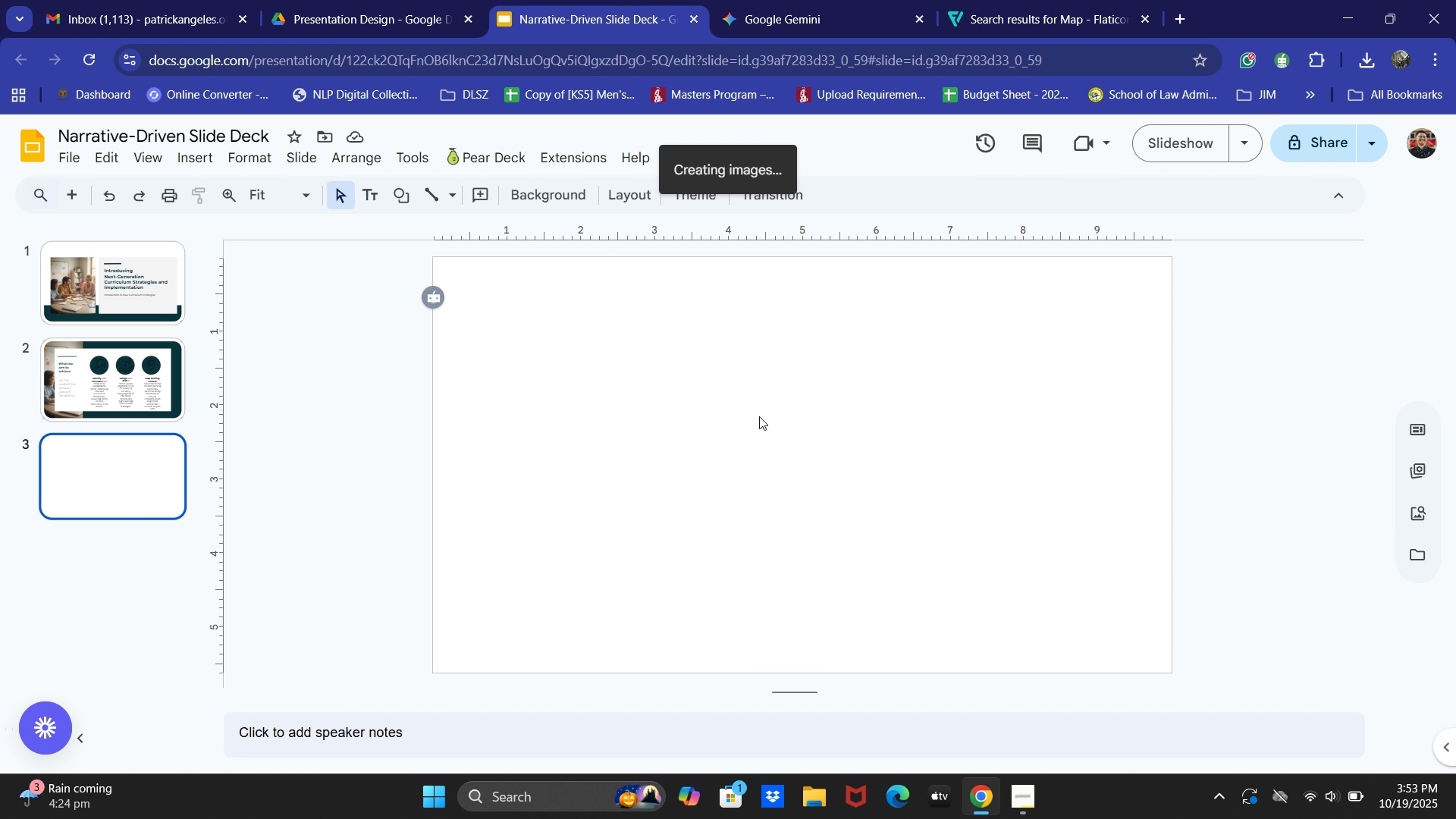 
key(Control+ControlLeft)
 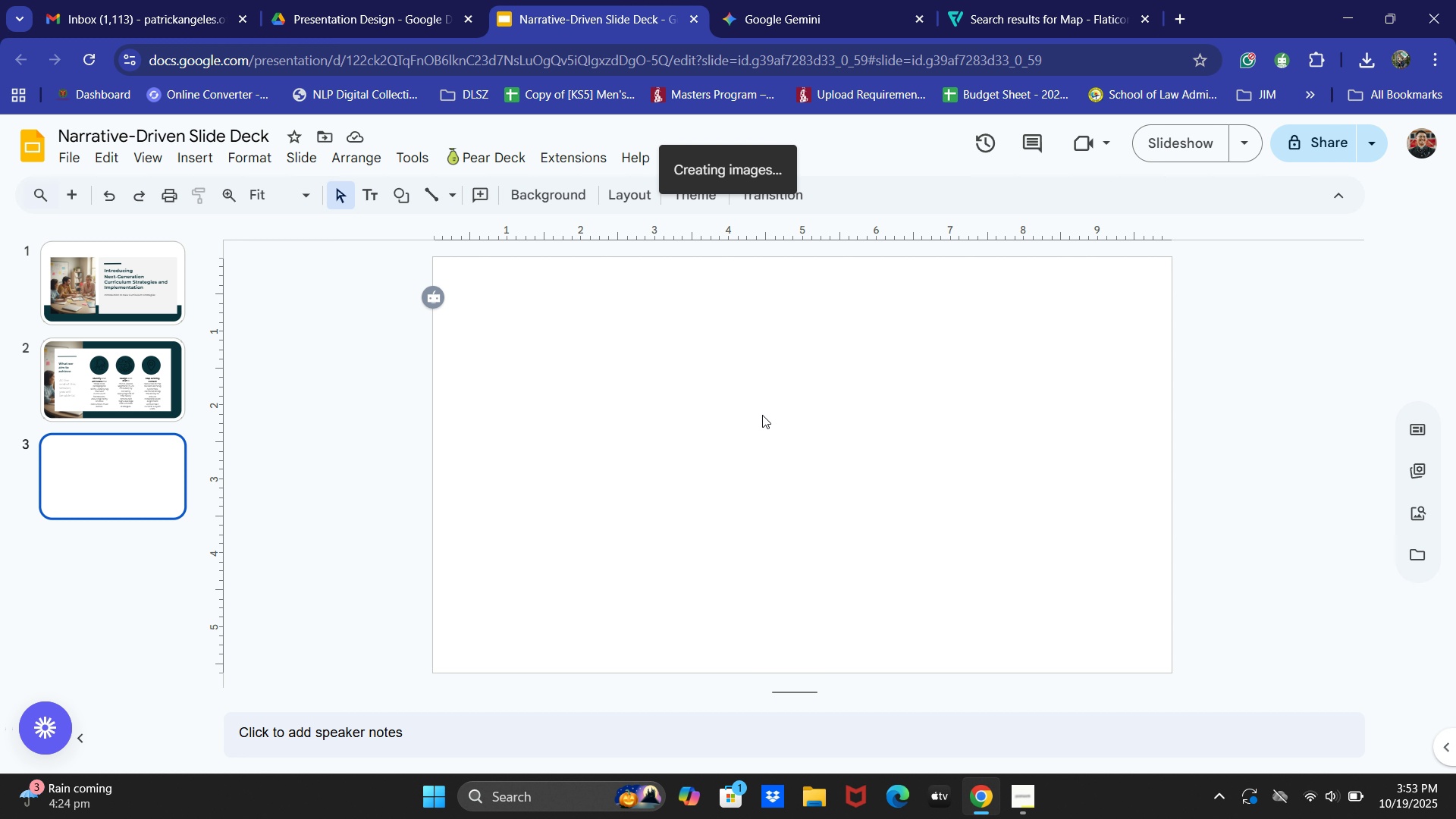 
key(Control+V)
 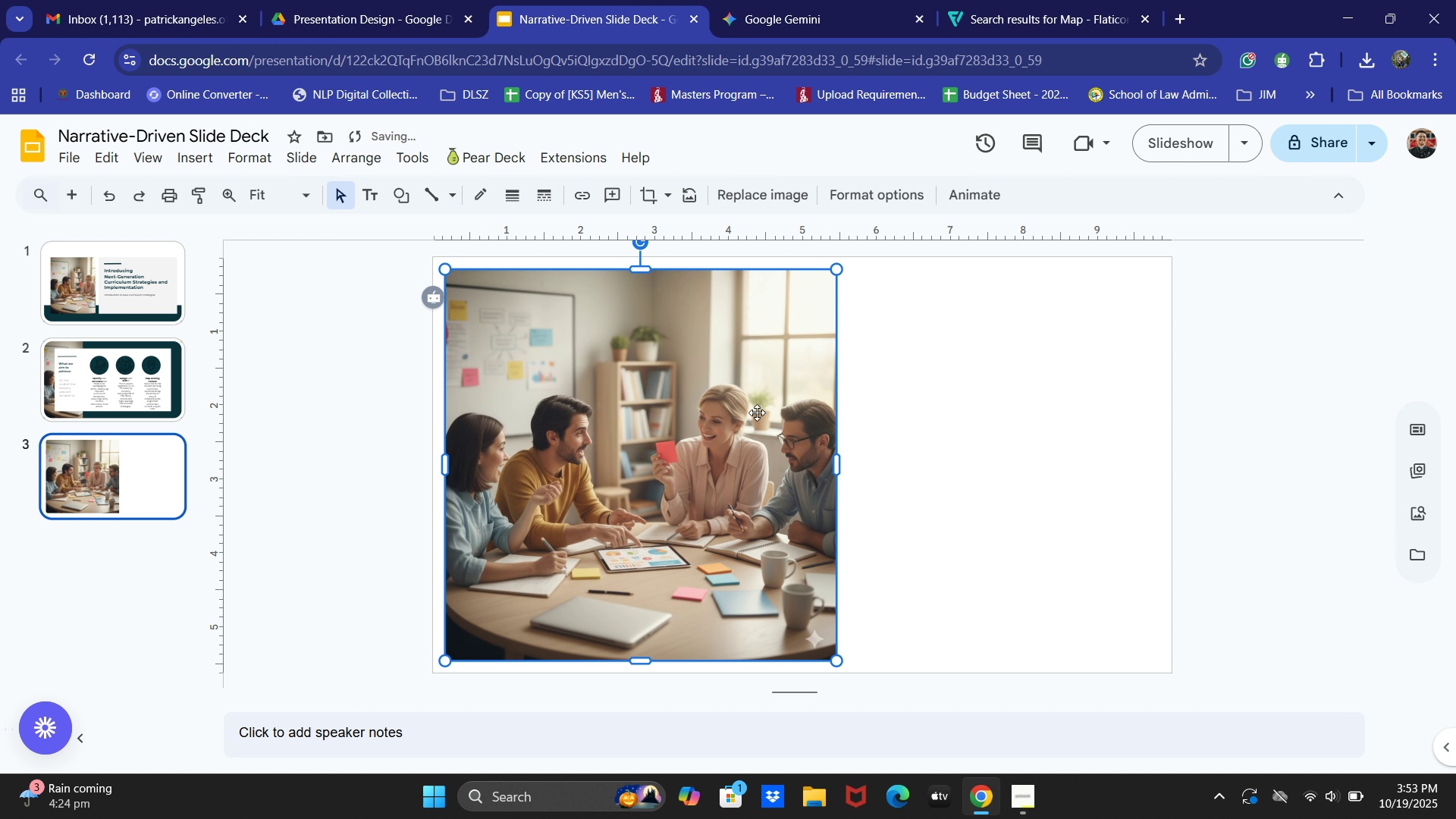 
left_click_drag(start_coordinate=[757, 413], to_coordinate=[916, 407])
 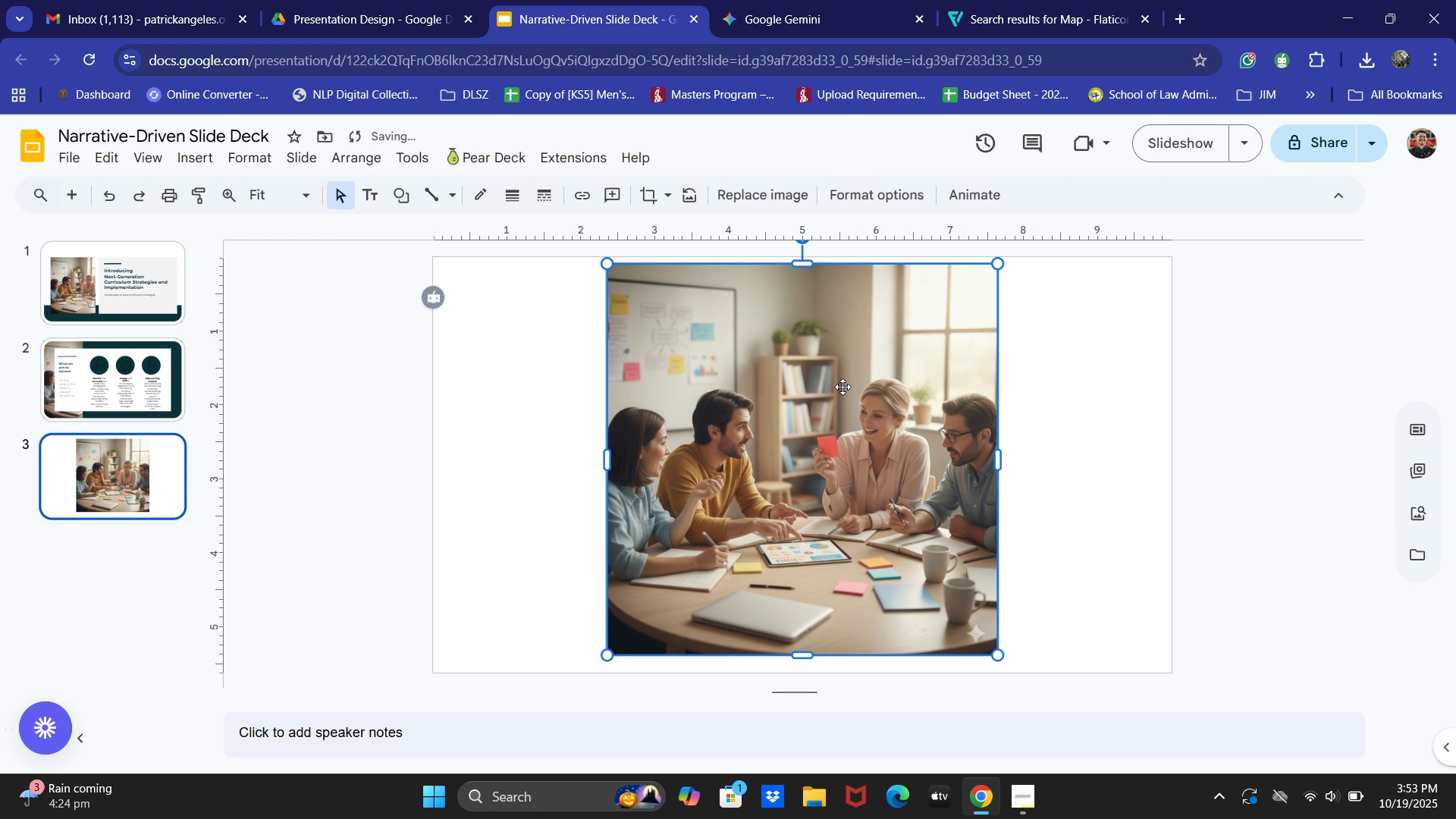 
left_click([843, 387])
 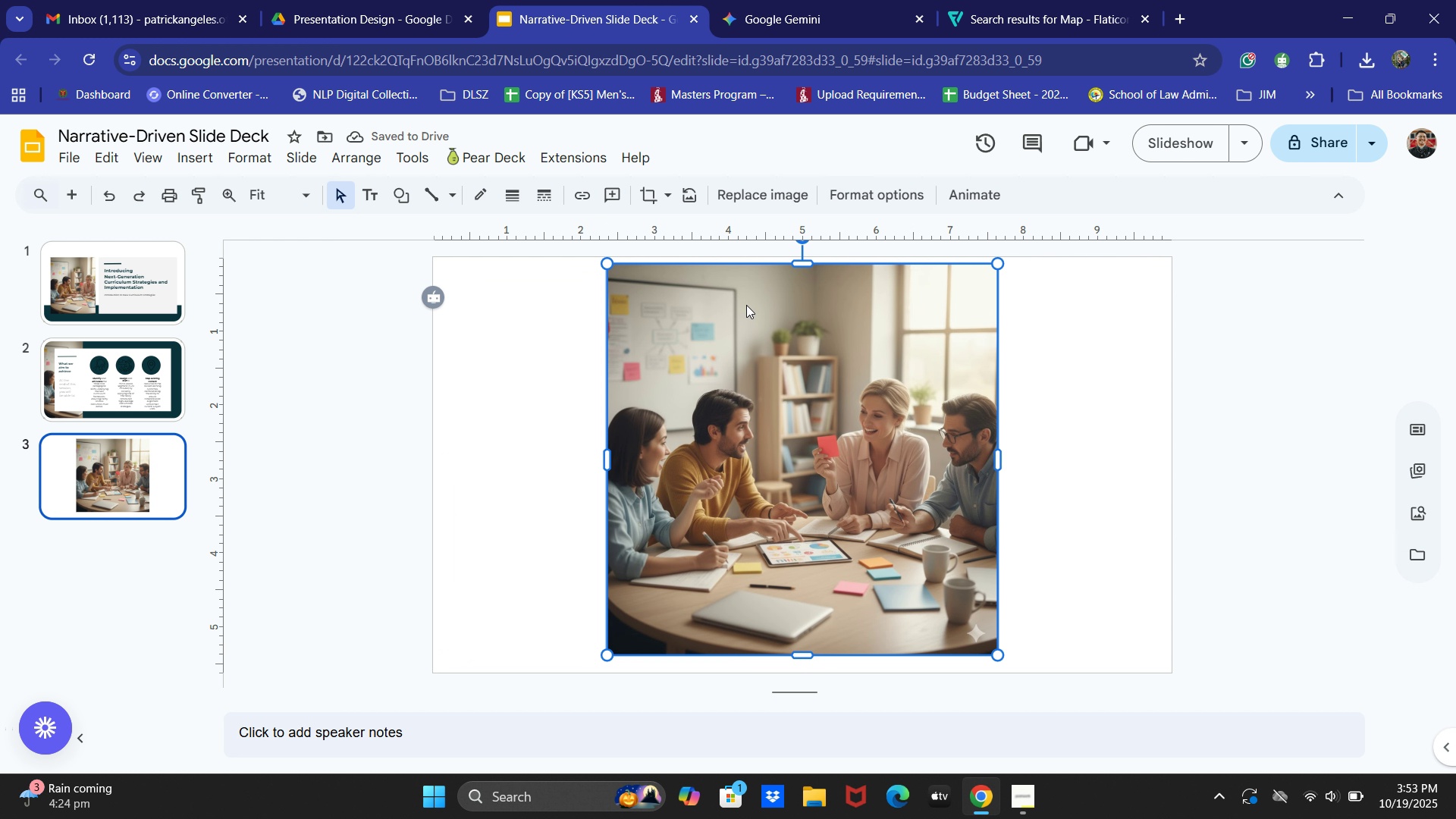 
key(Control+Z)
 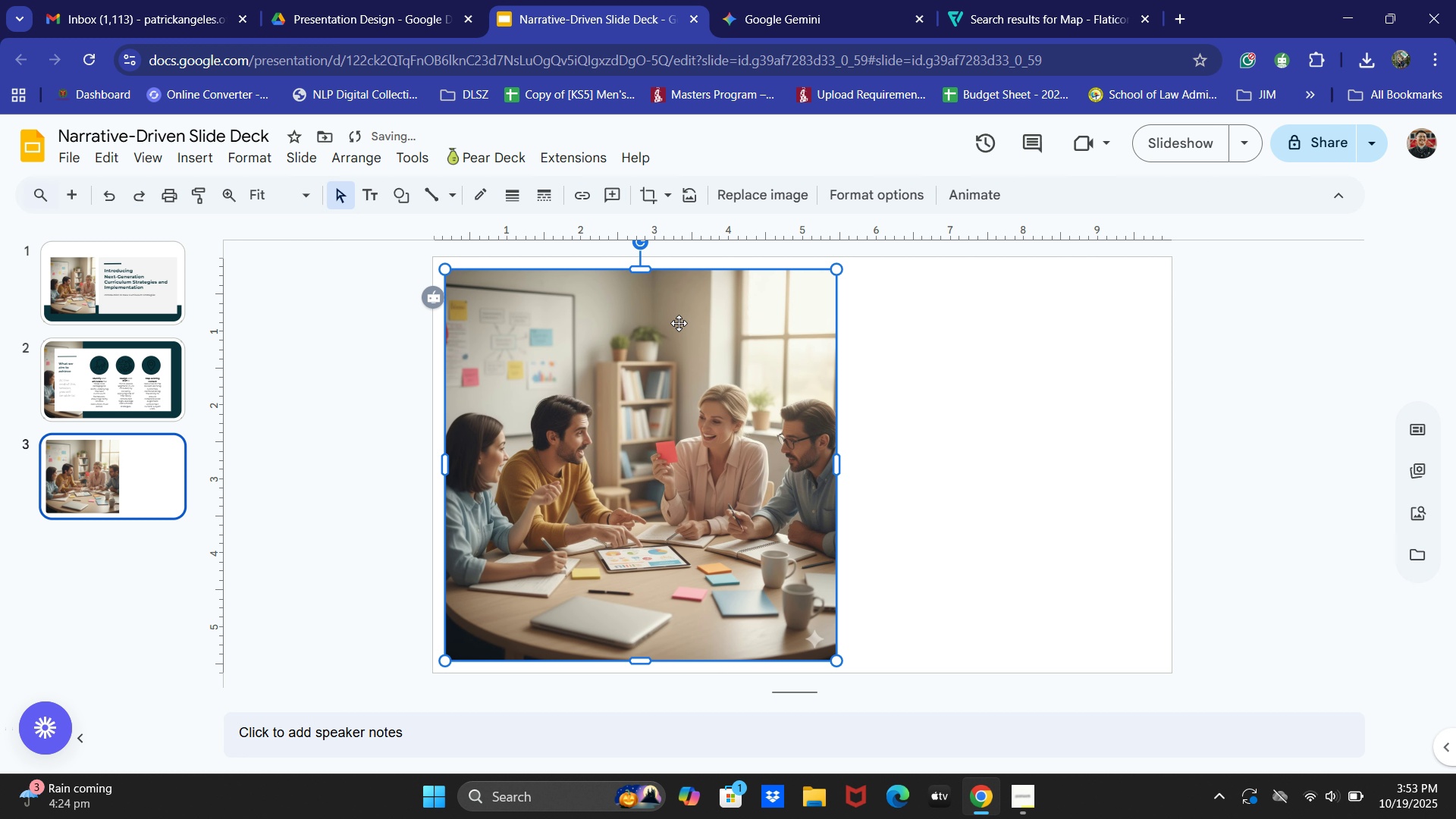 
key(Control+ControlLeft)
 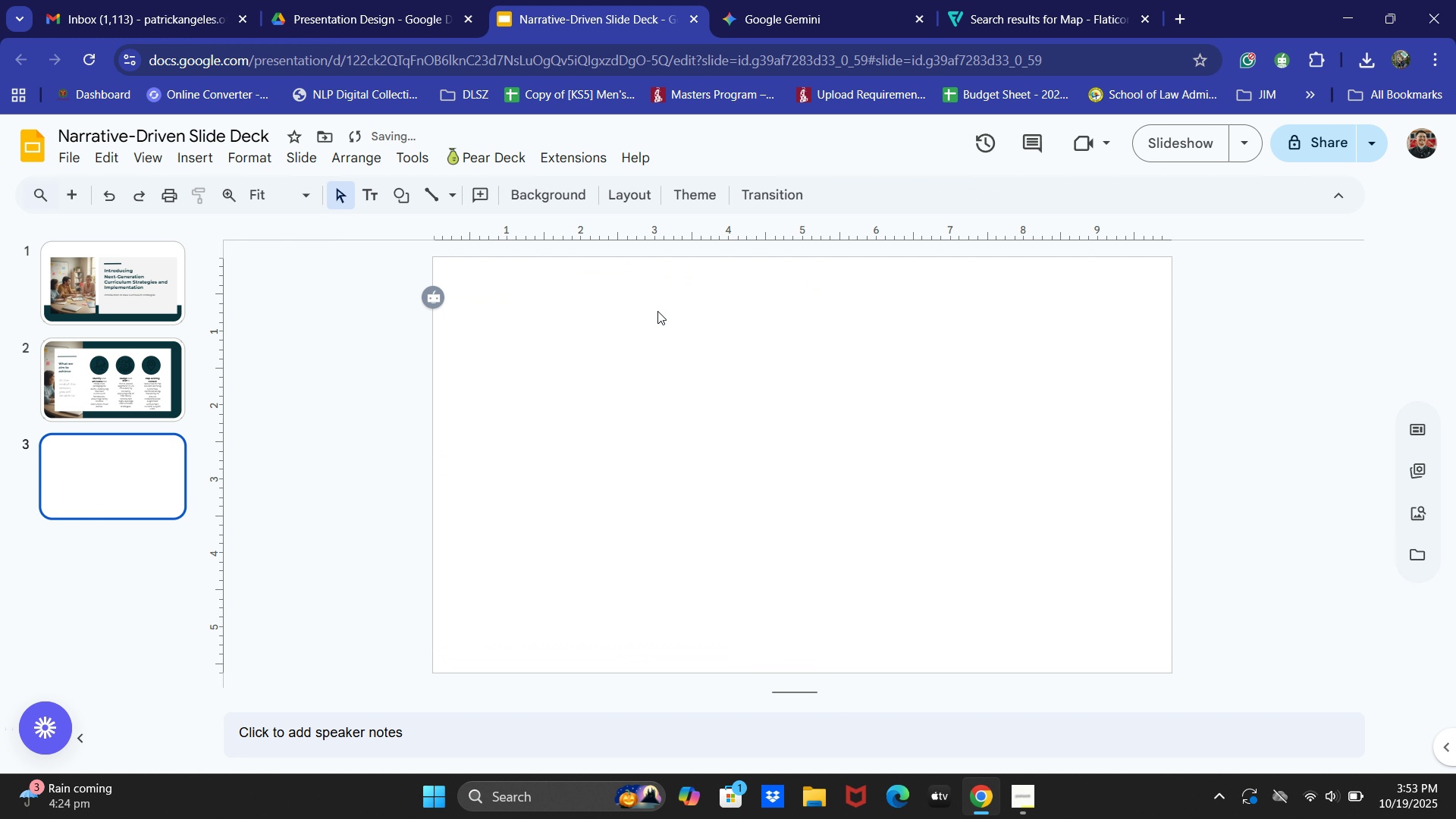 
key(Control+Z)
 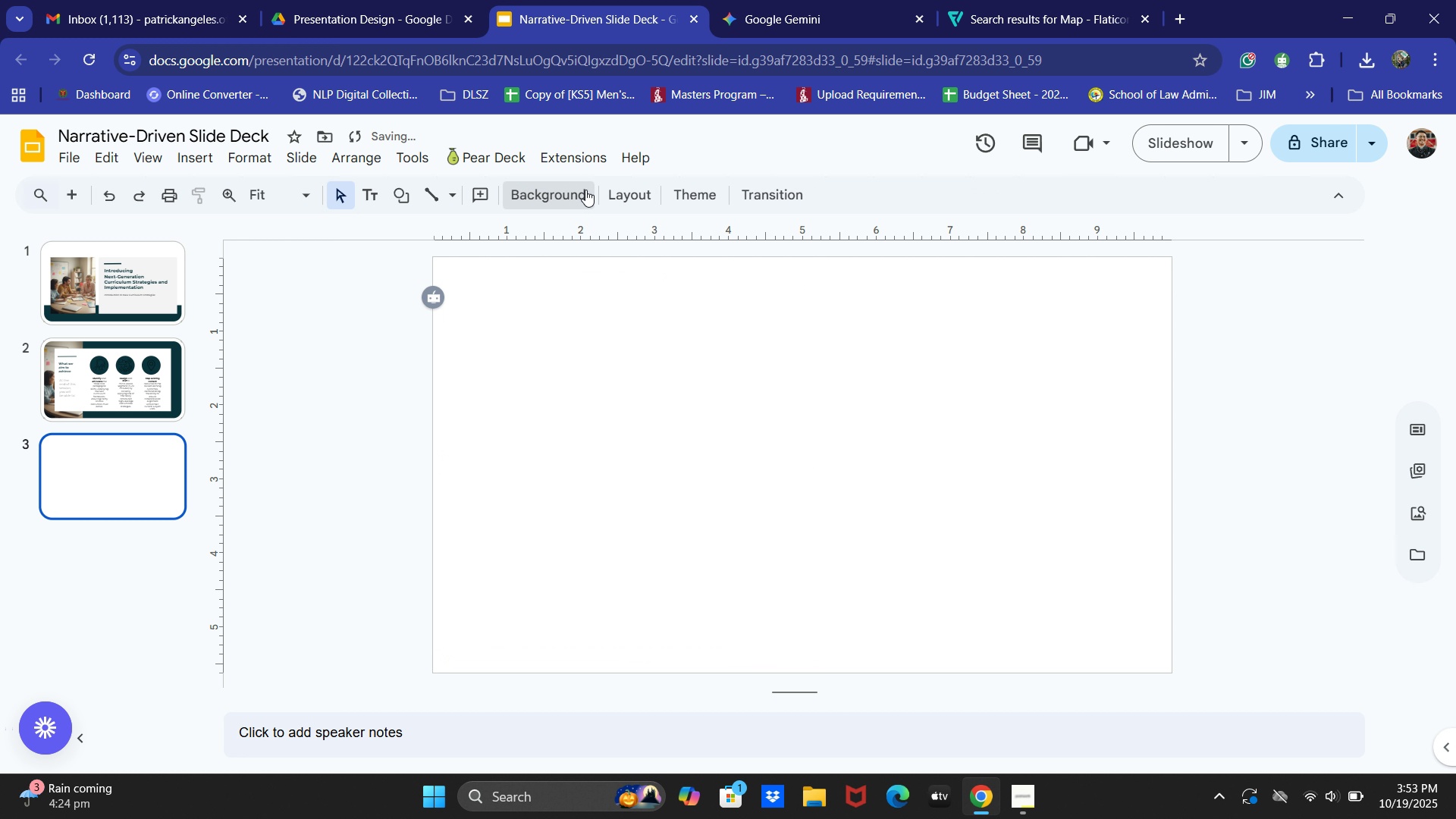 
left_click([585, 190])
 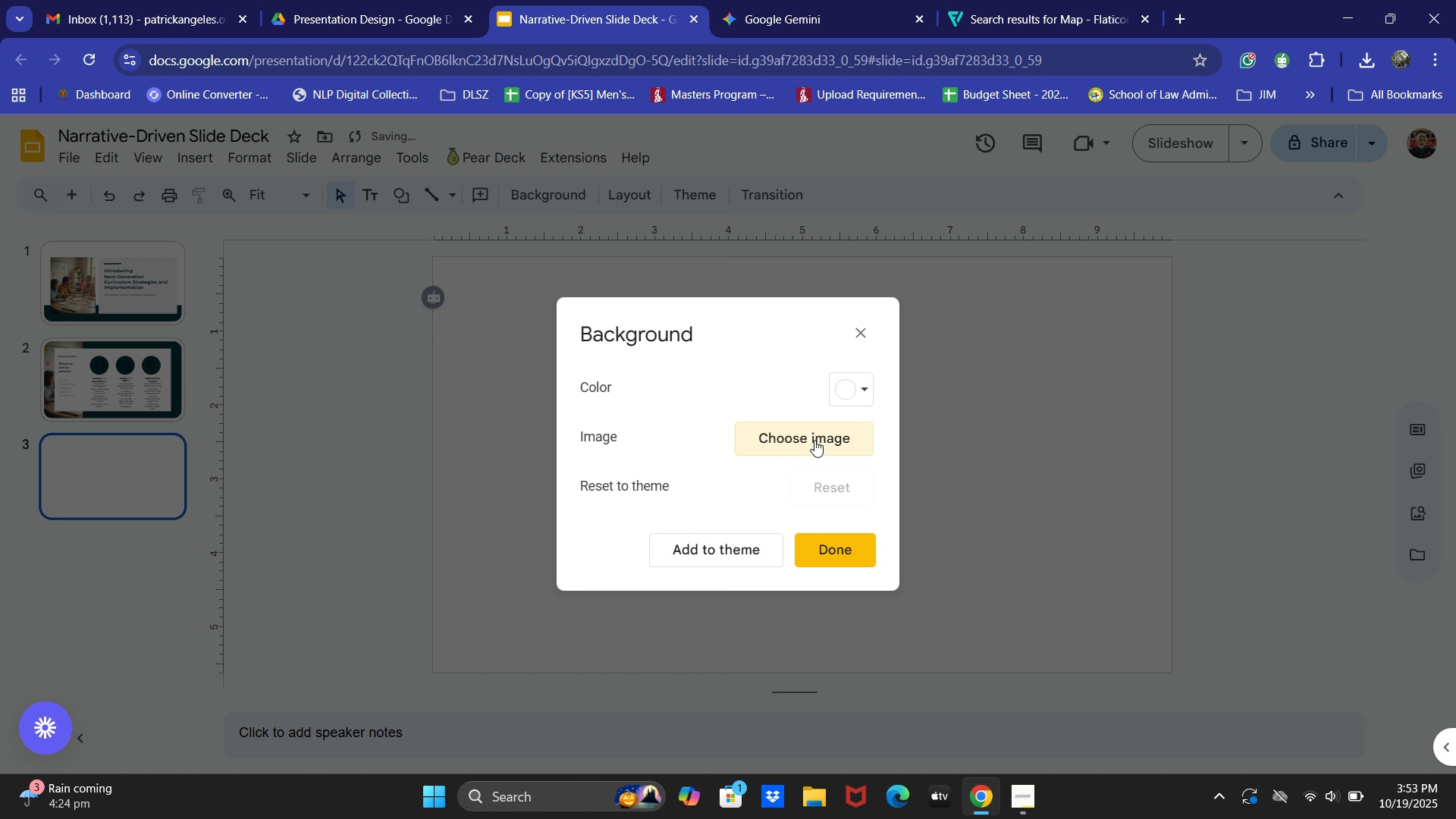 
left_click([814, 440])
 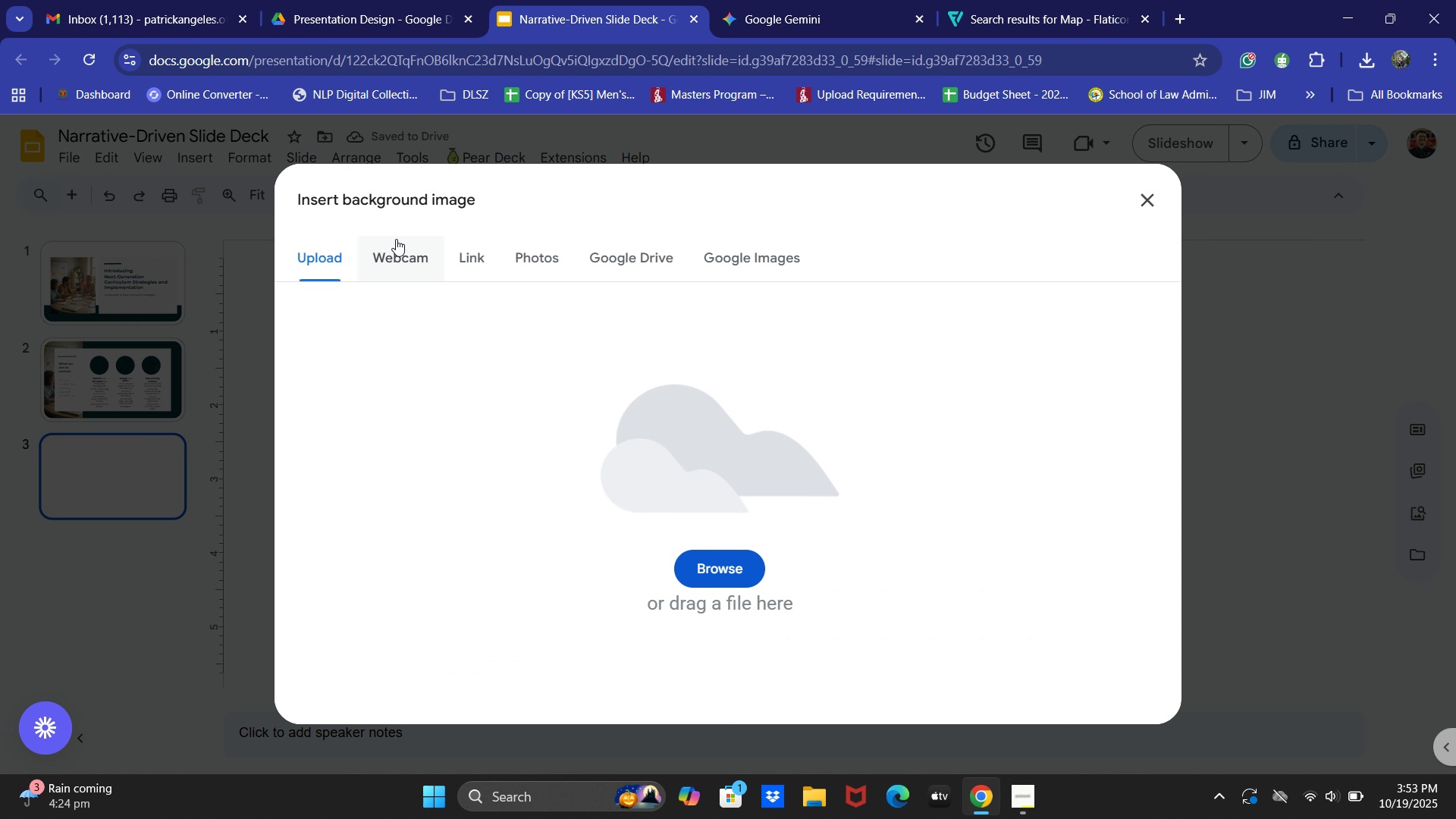 
left_click([415, 256])
 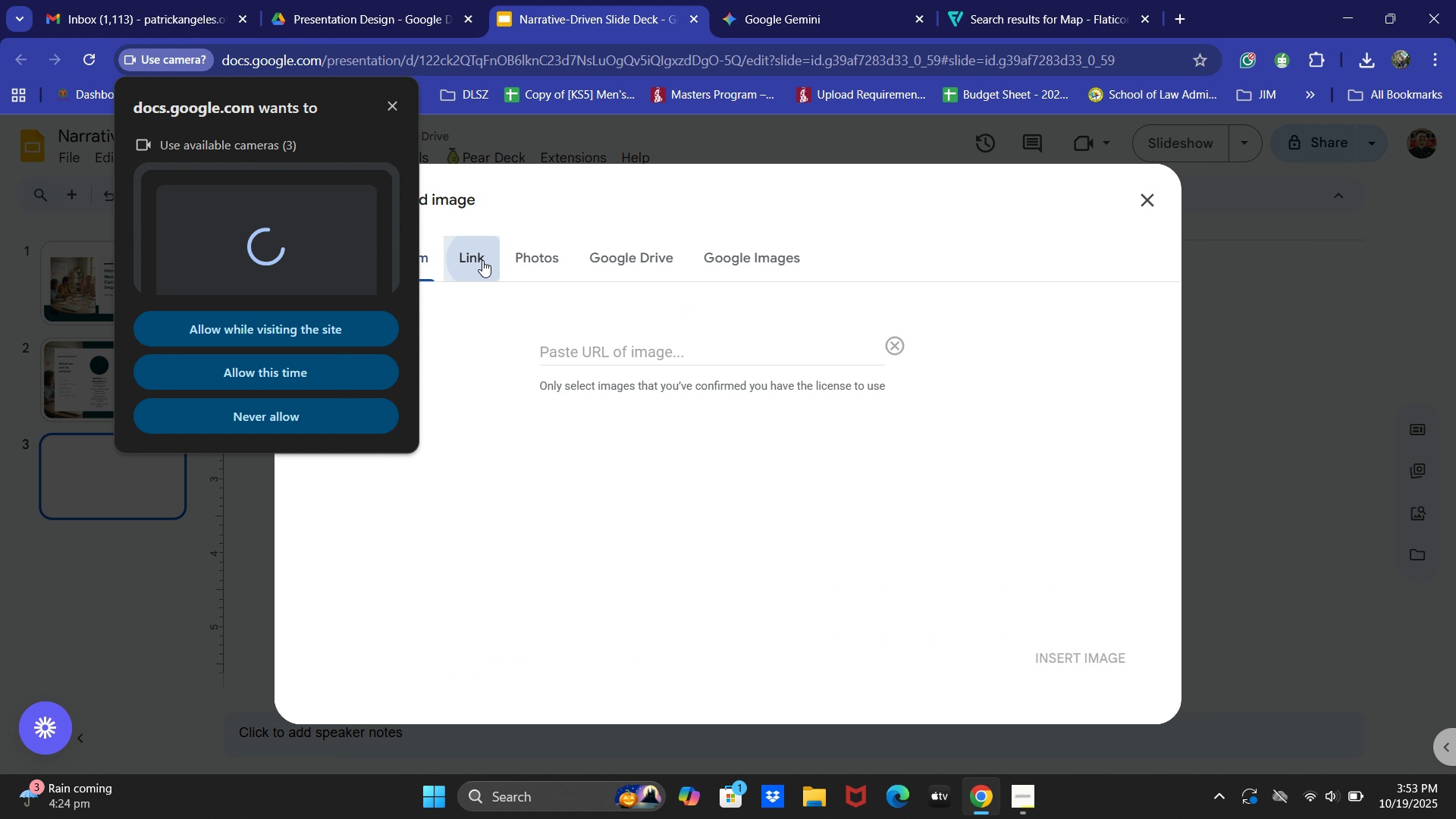 
left_click([482, 260])
 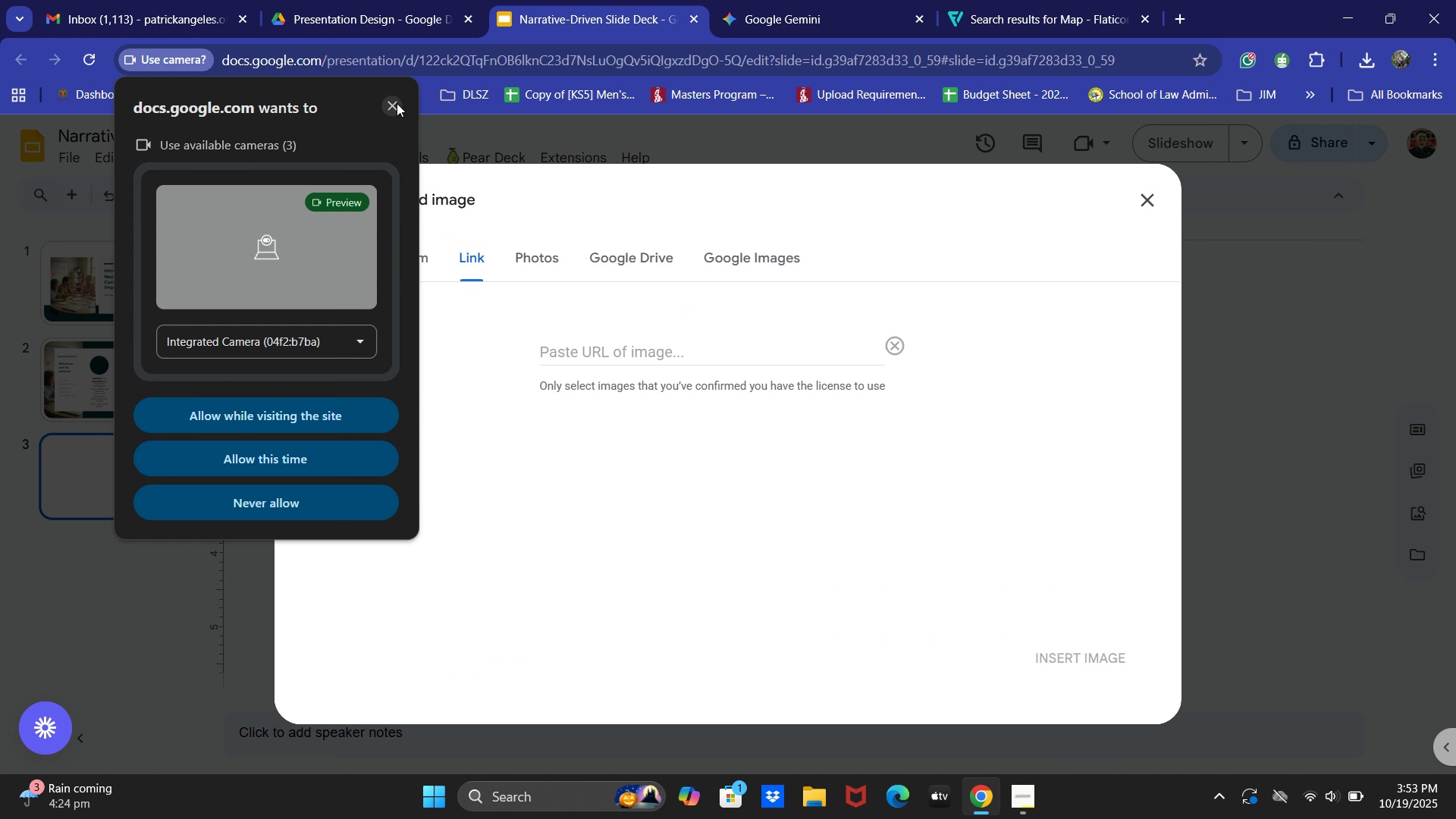 
double_click([393, 106])
 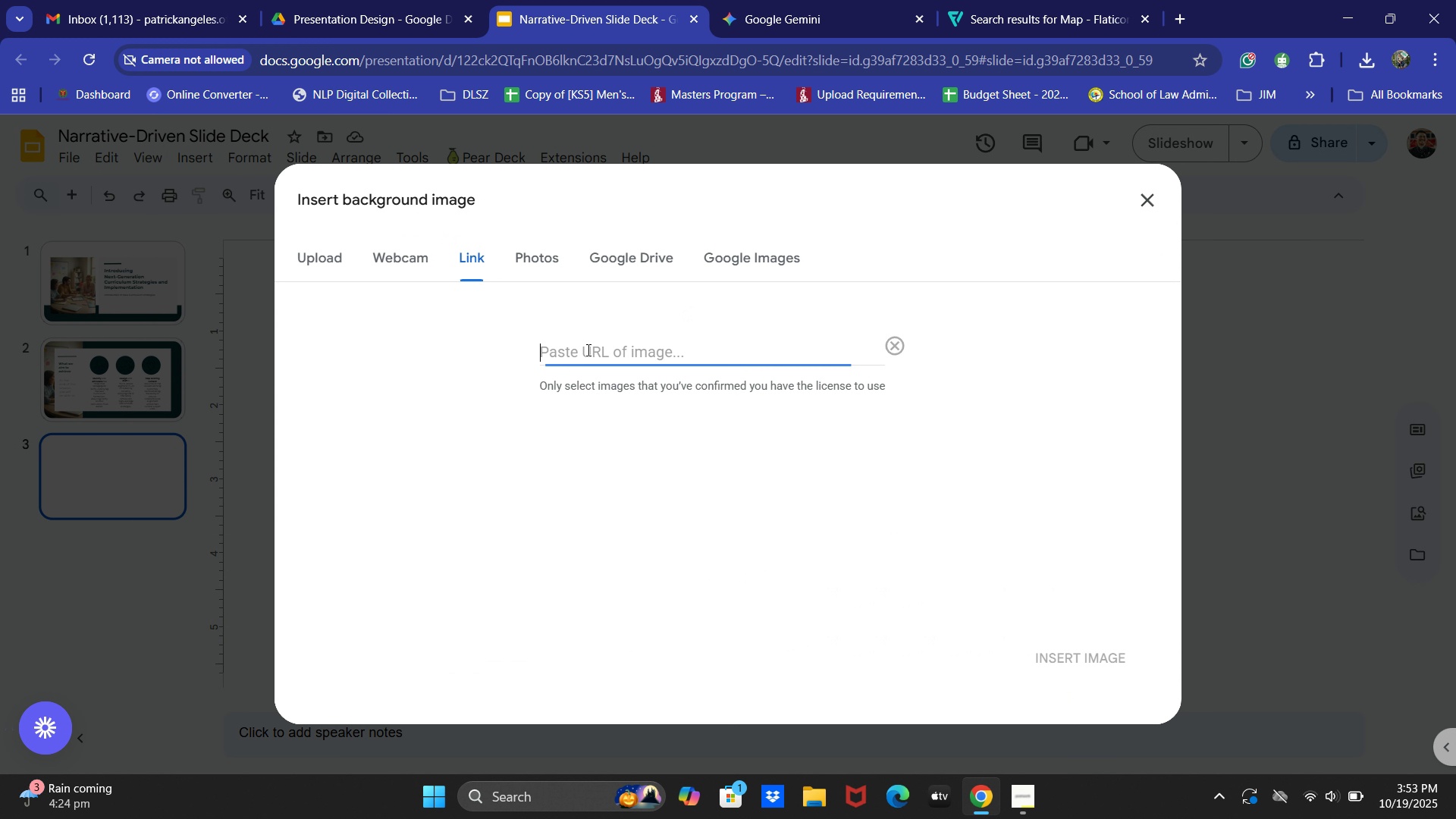 
left_click([587, 350])
 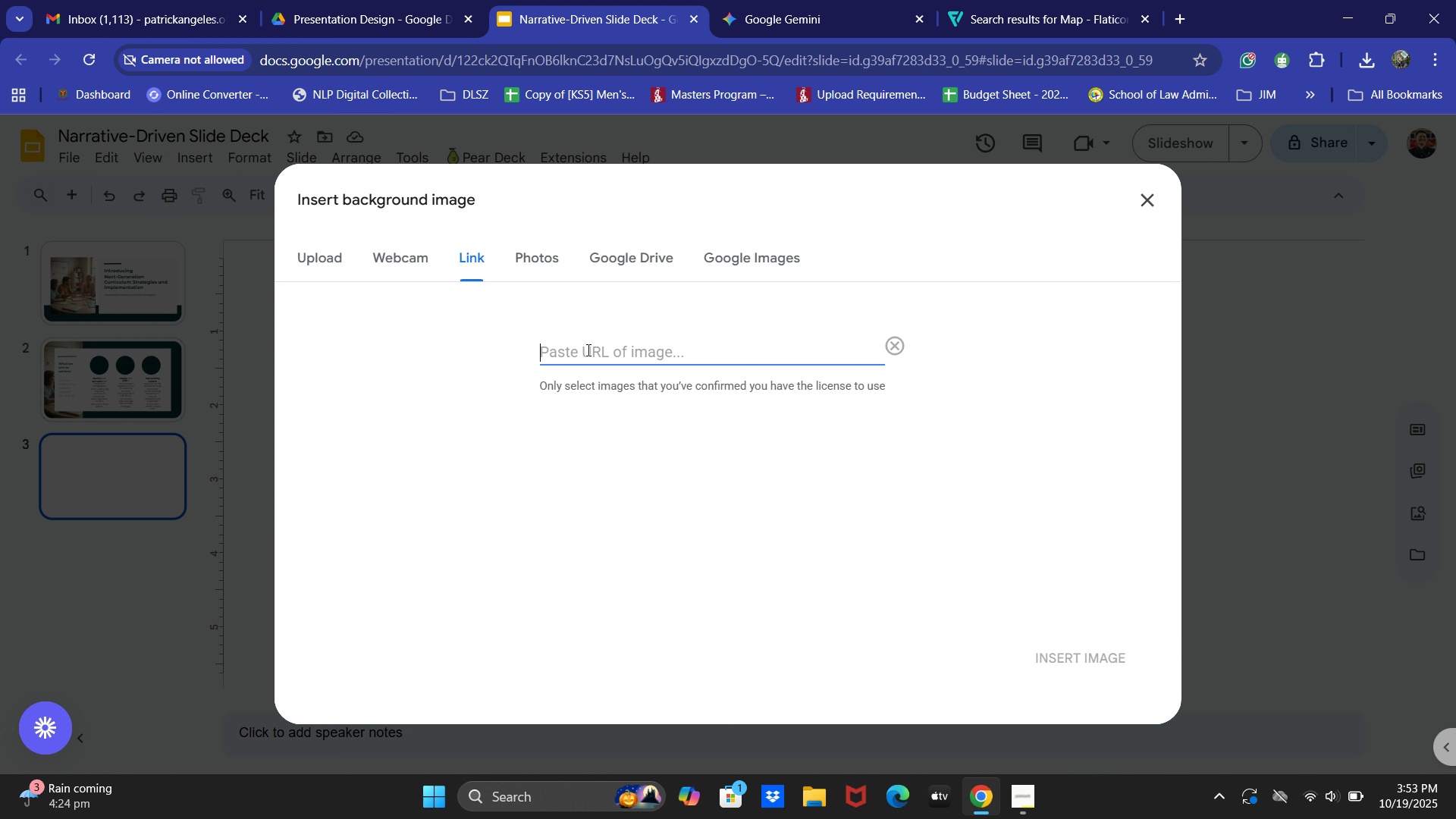 
key(Control+ControlLeft)
 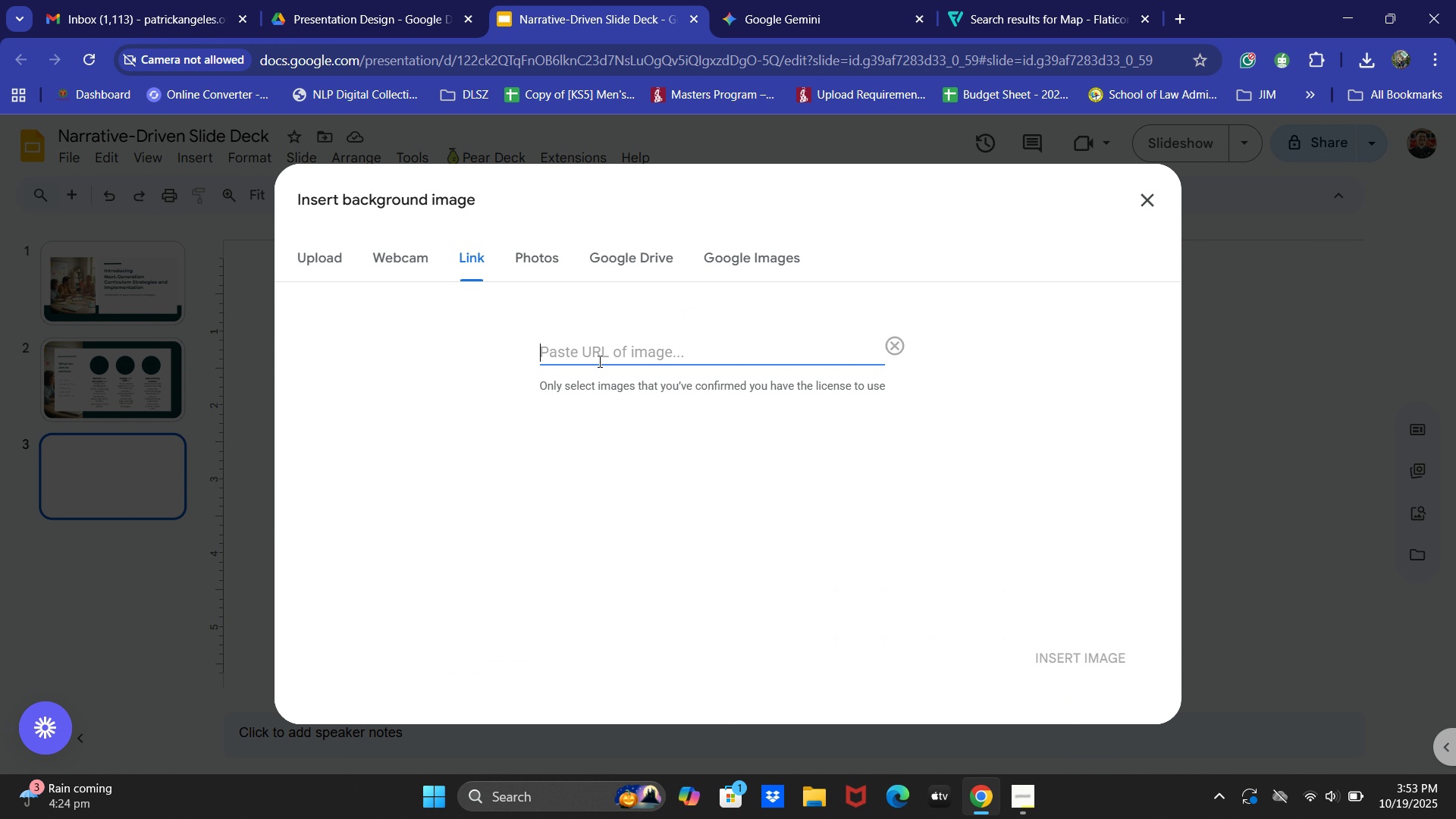 
key(Control+V)
 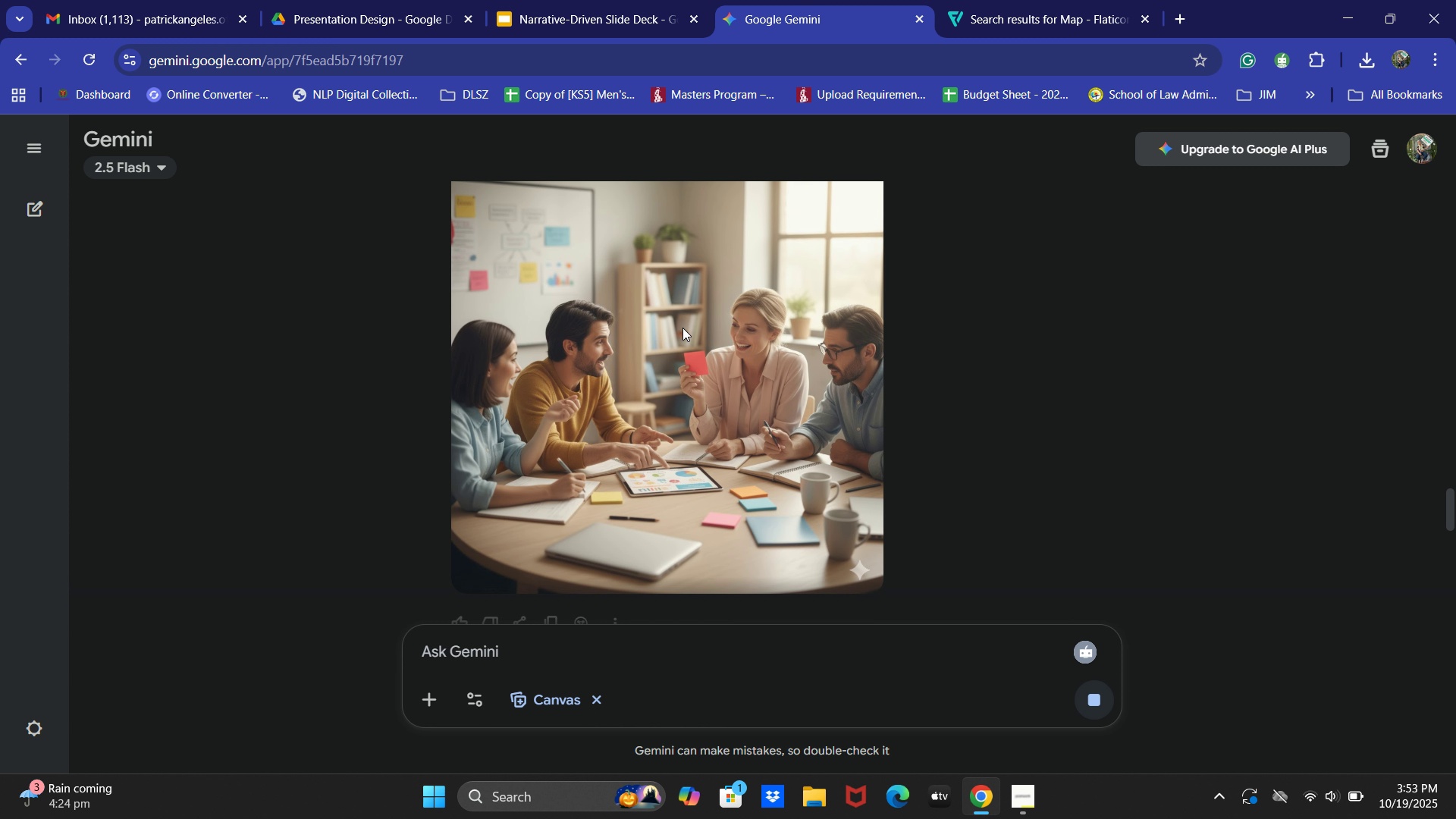 
right_click([672, 350])
 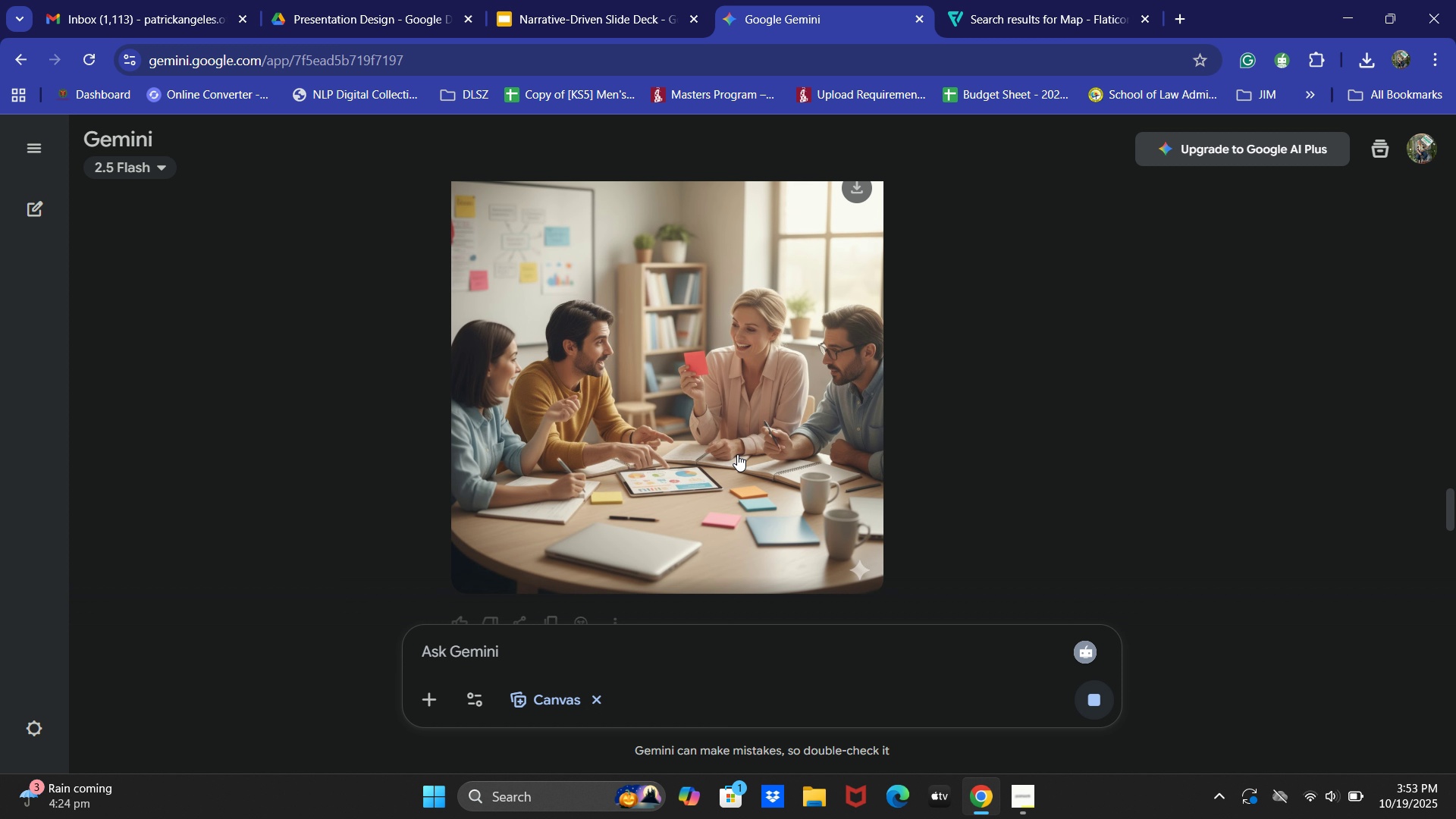 
left_click([737, 454])
 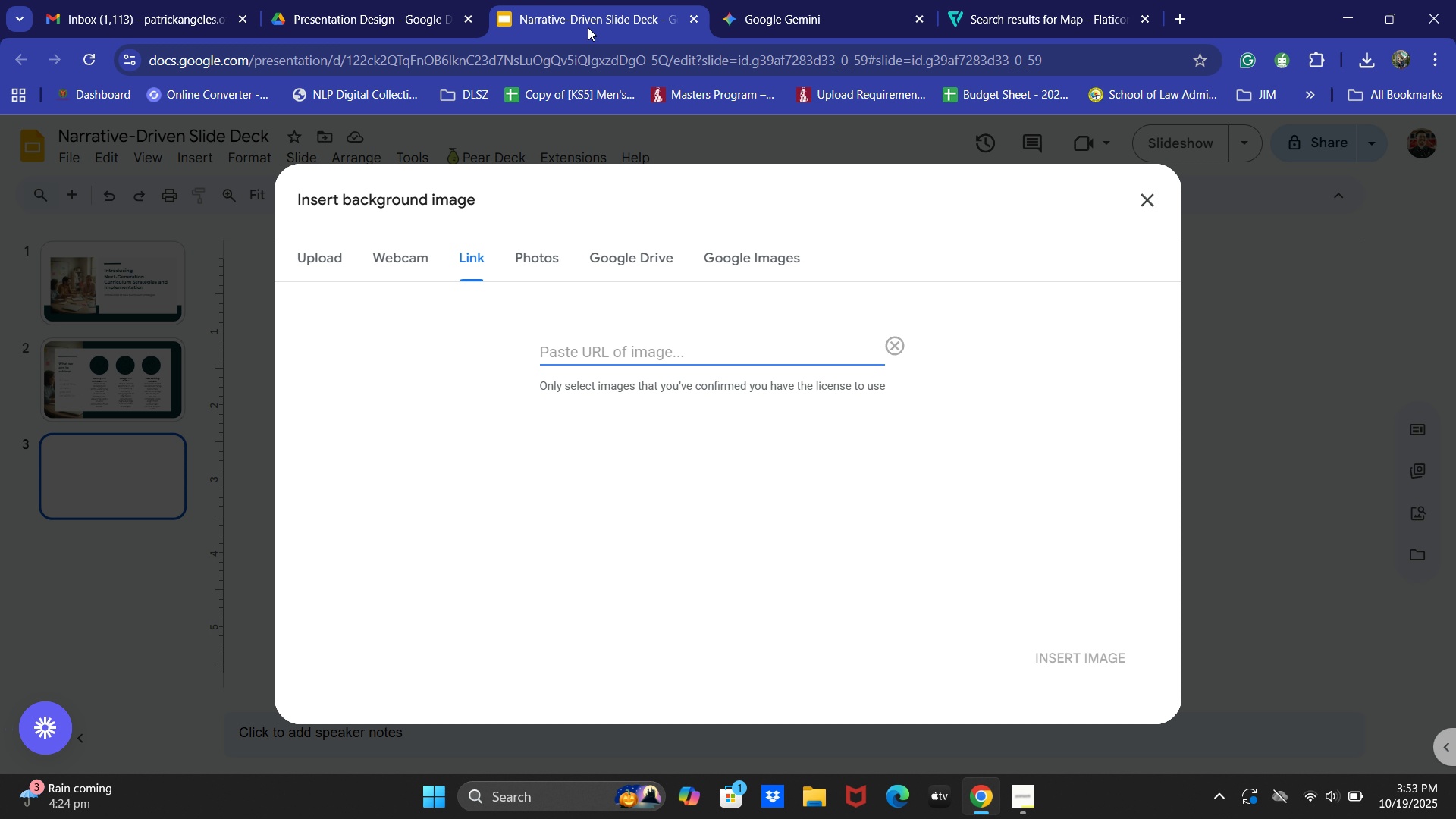 
left_click([591, 0])
 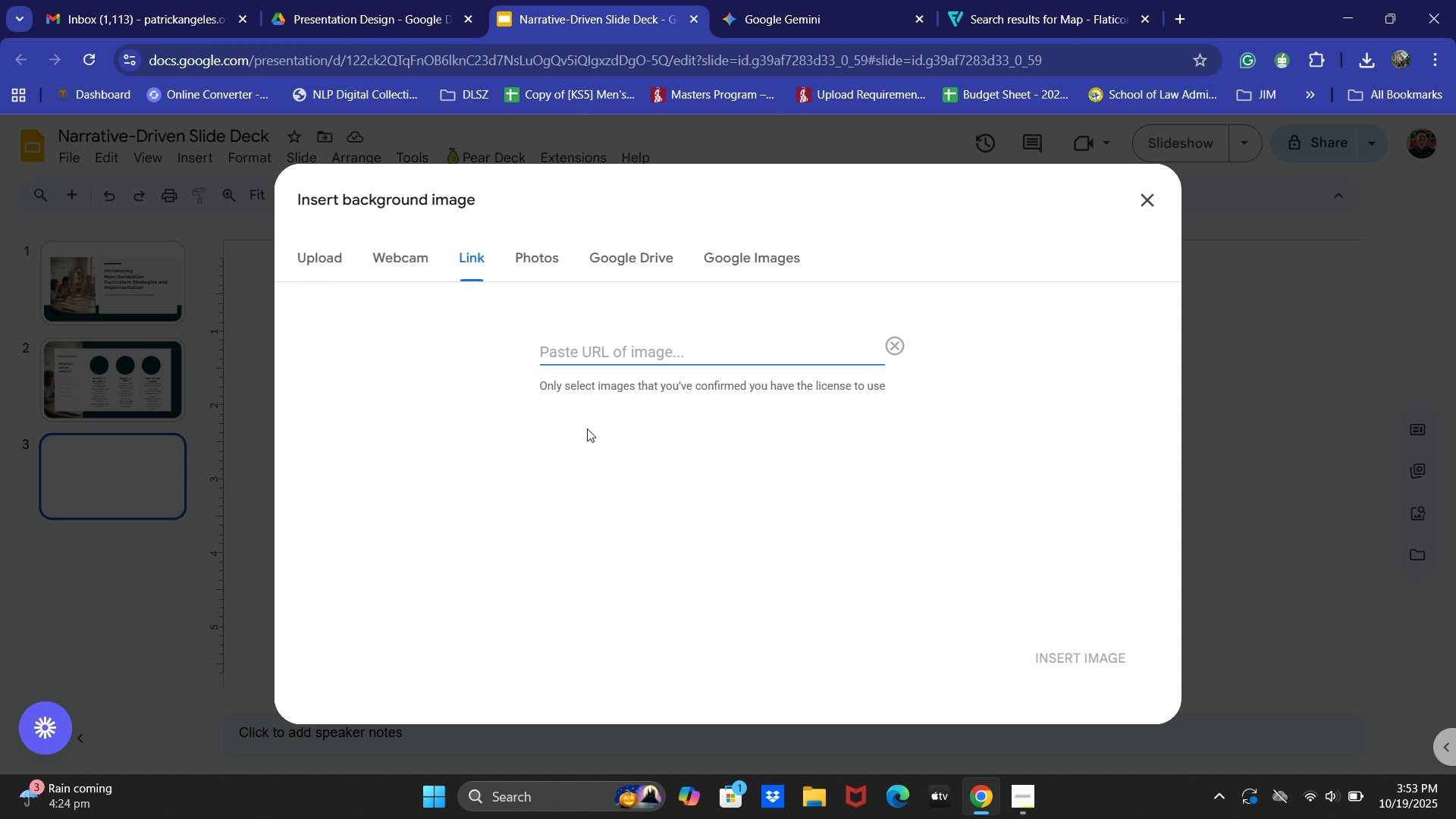 
key(Control+V)
 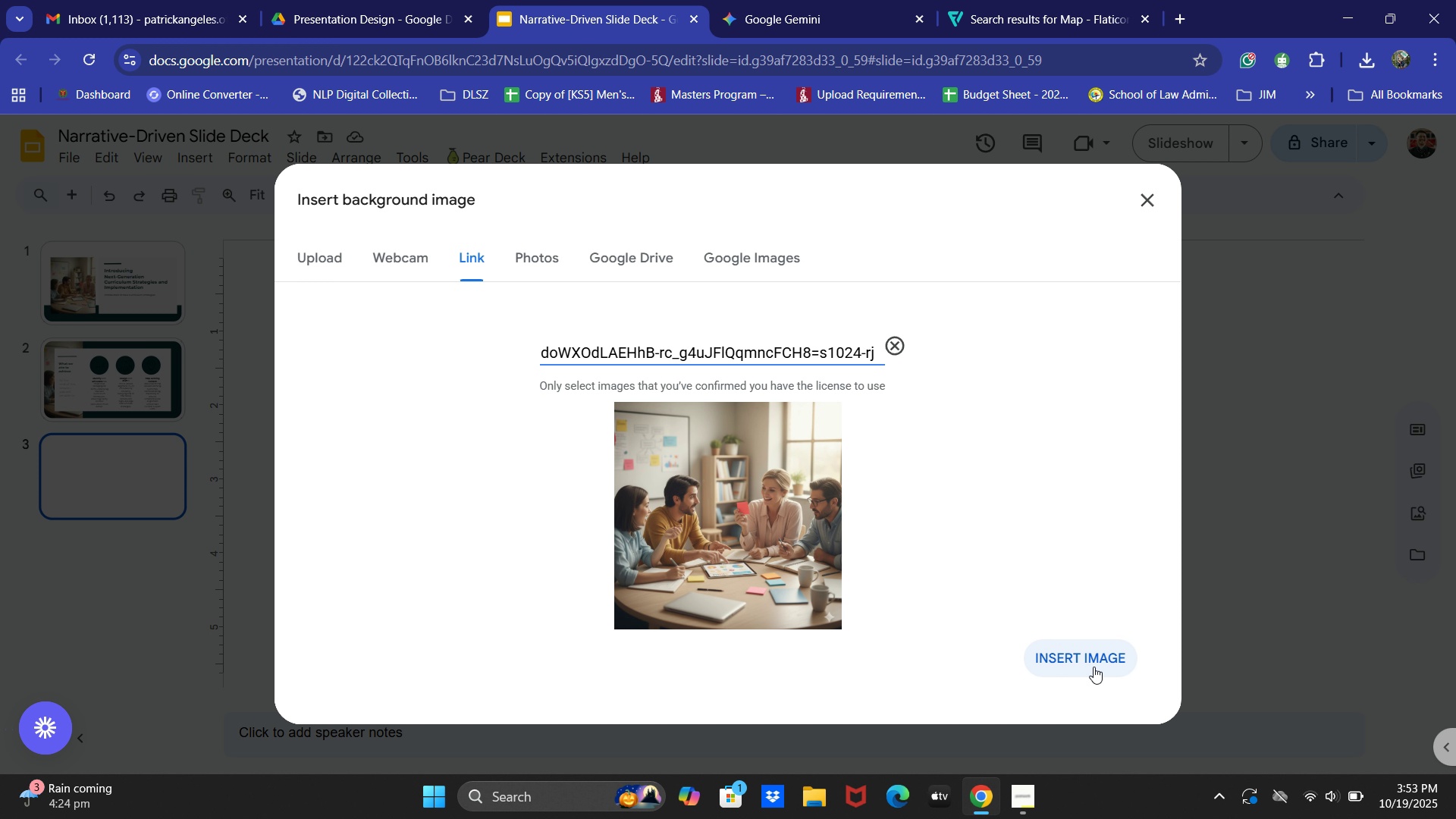 
left_click([1103, 655])
 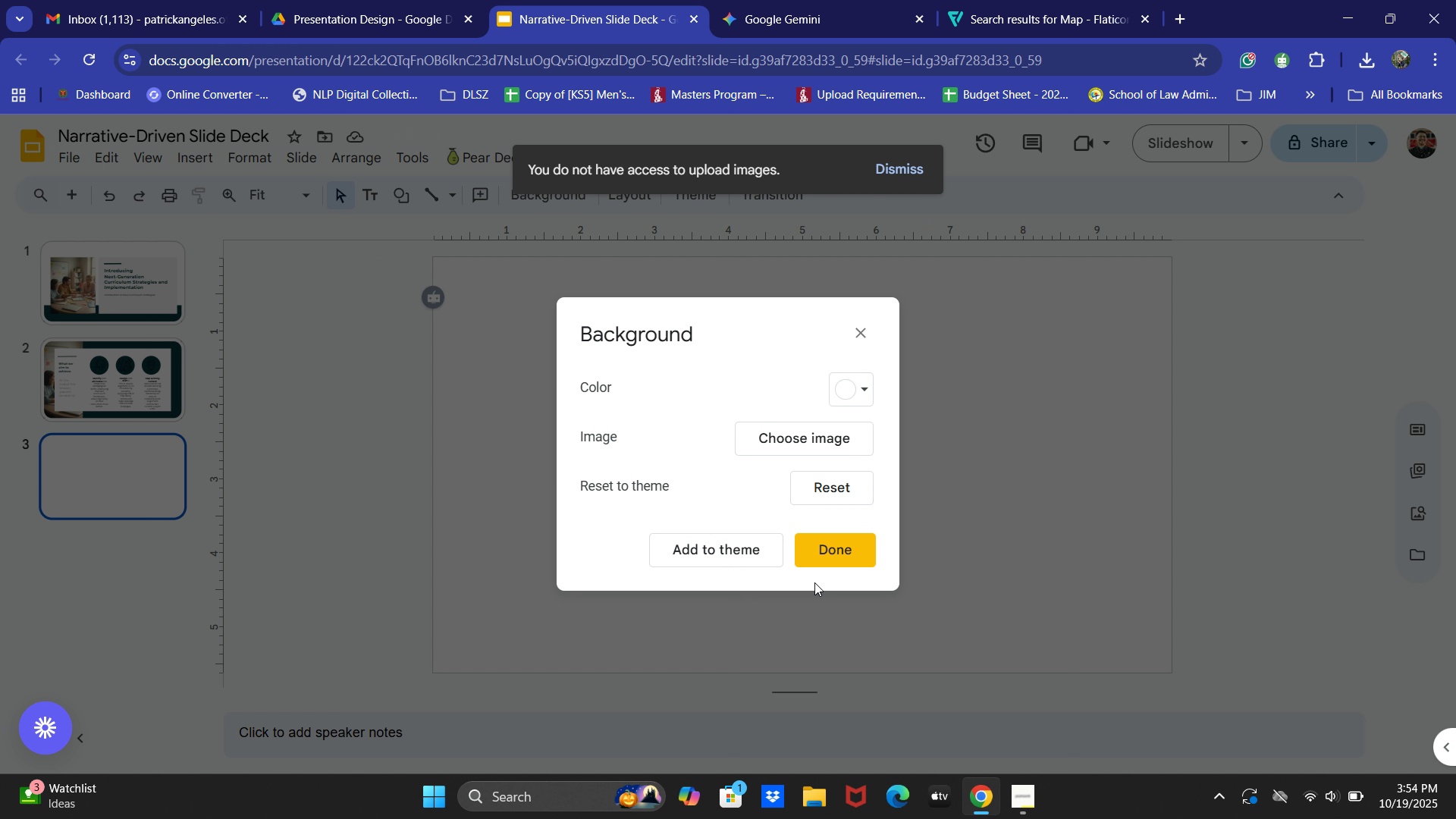 
wait(7.93)
 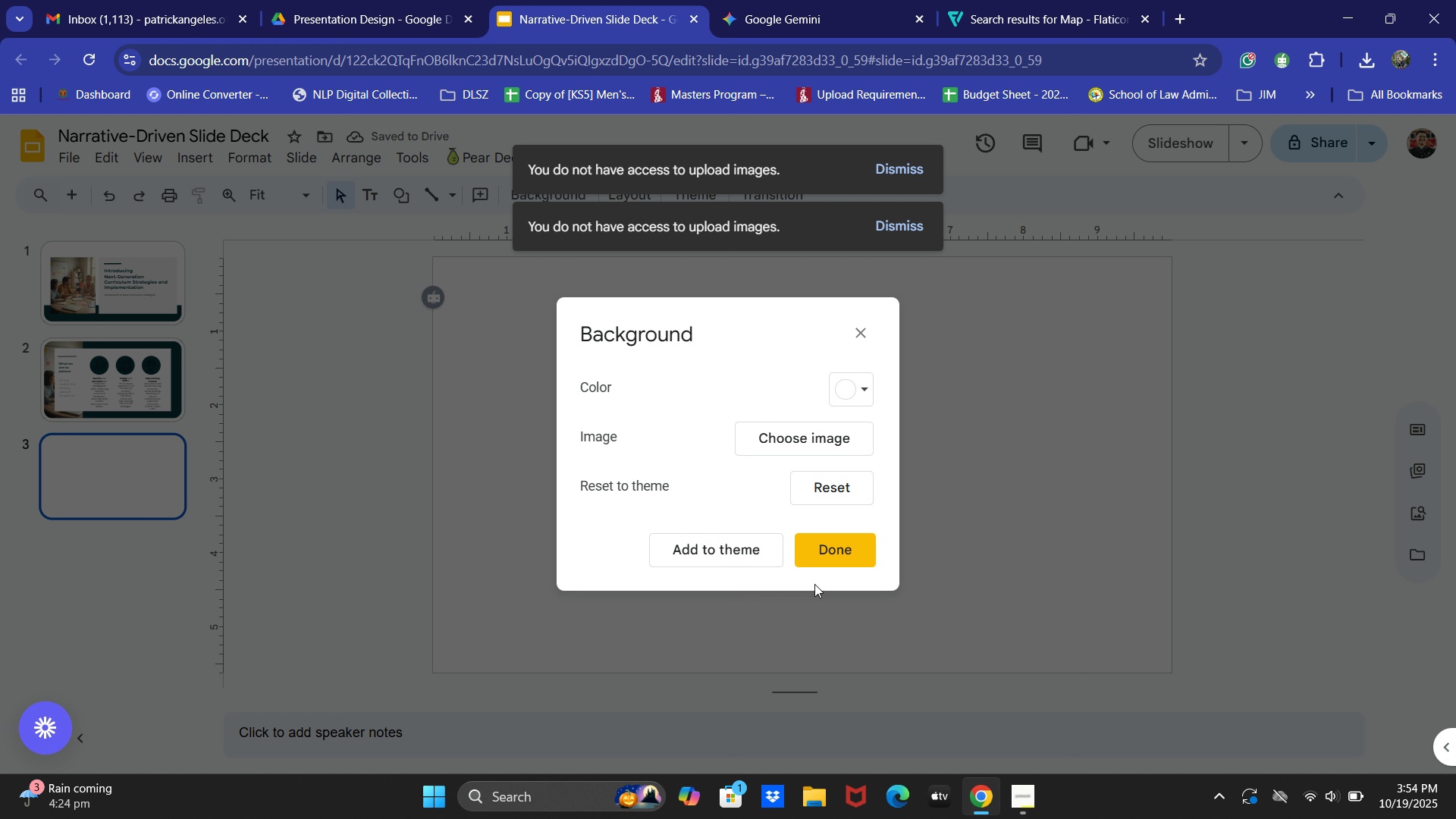 
left_click([824, 551])
 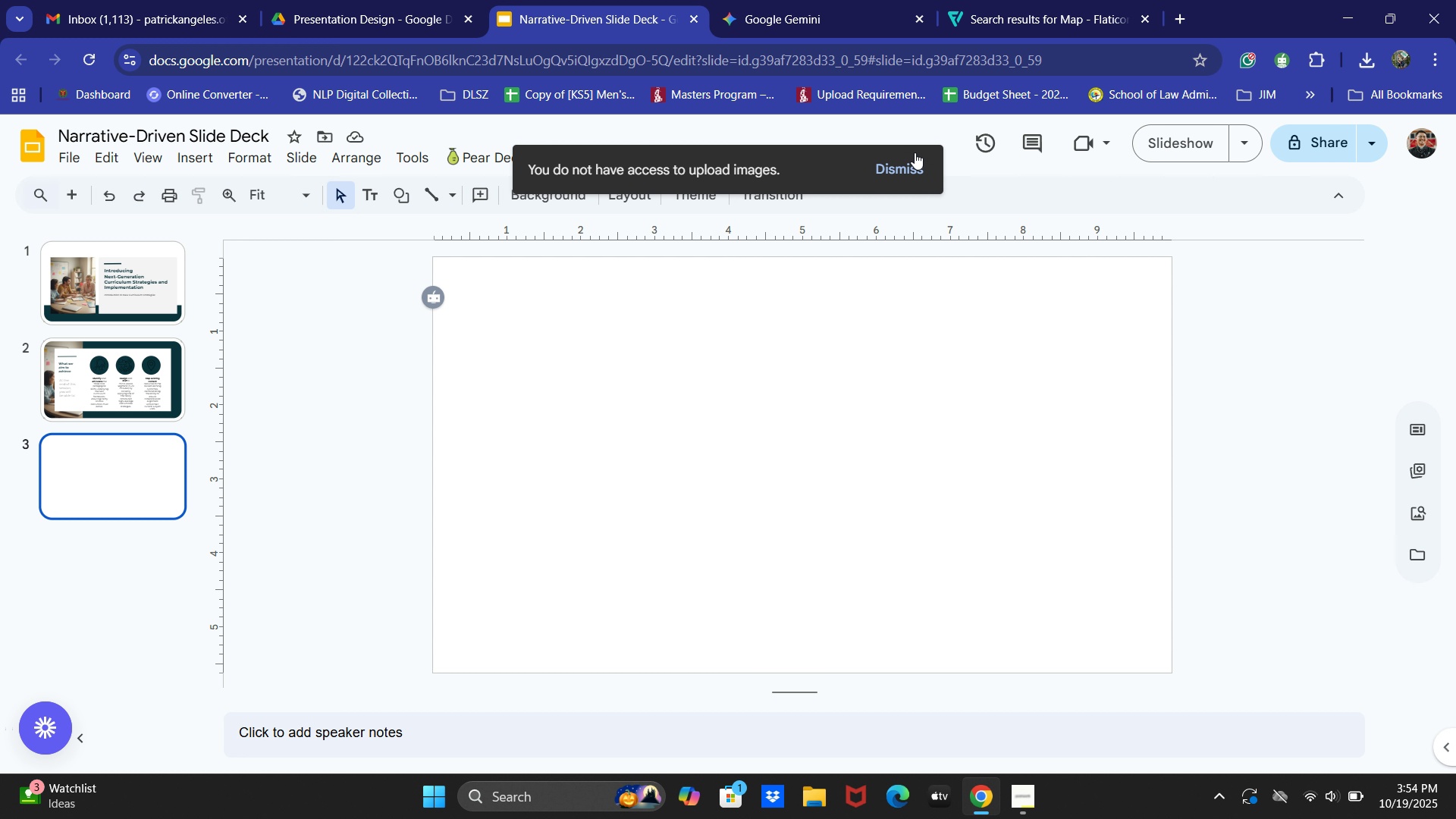 
double_click([910, 160])
 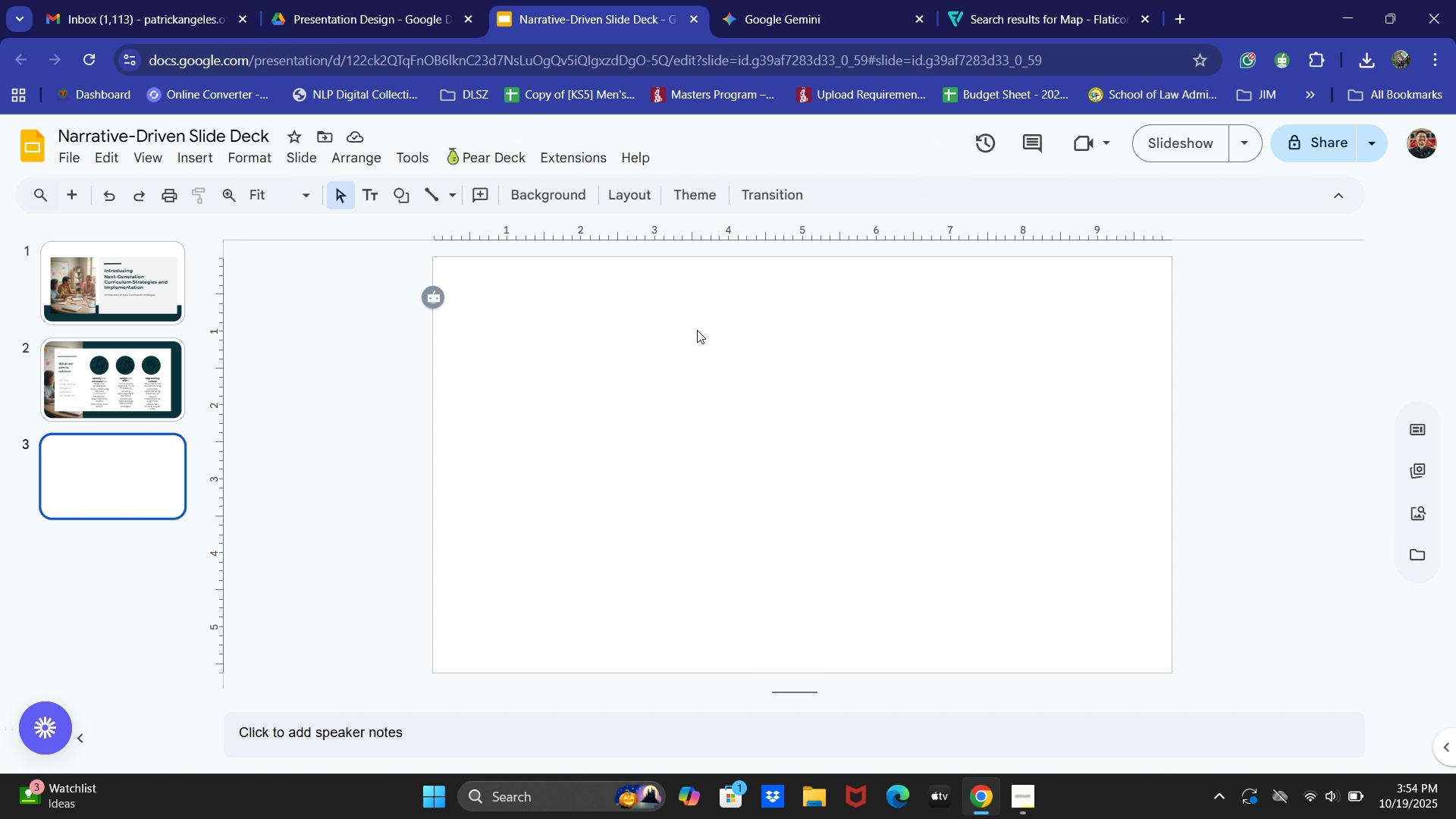 
triple_click([805, 444])
 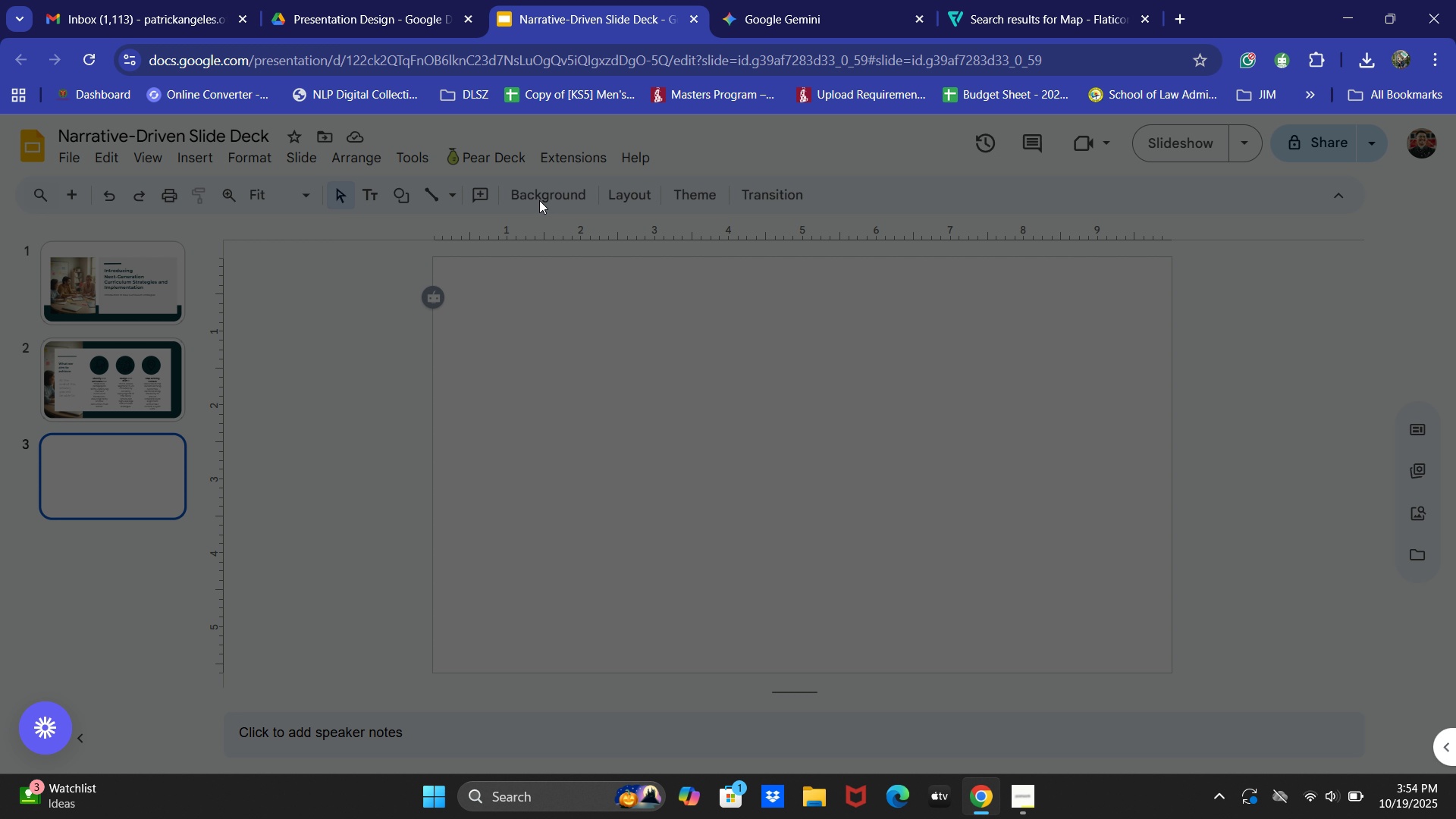 
left_click([539, 200])
 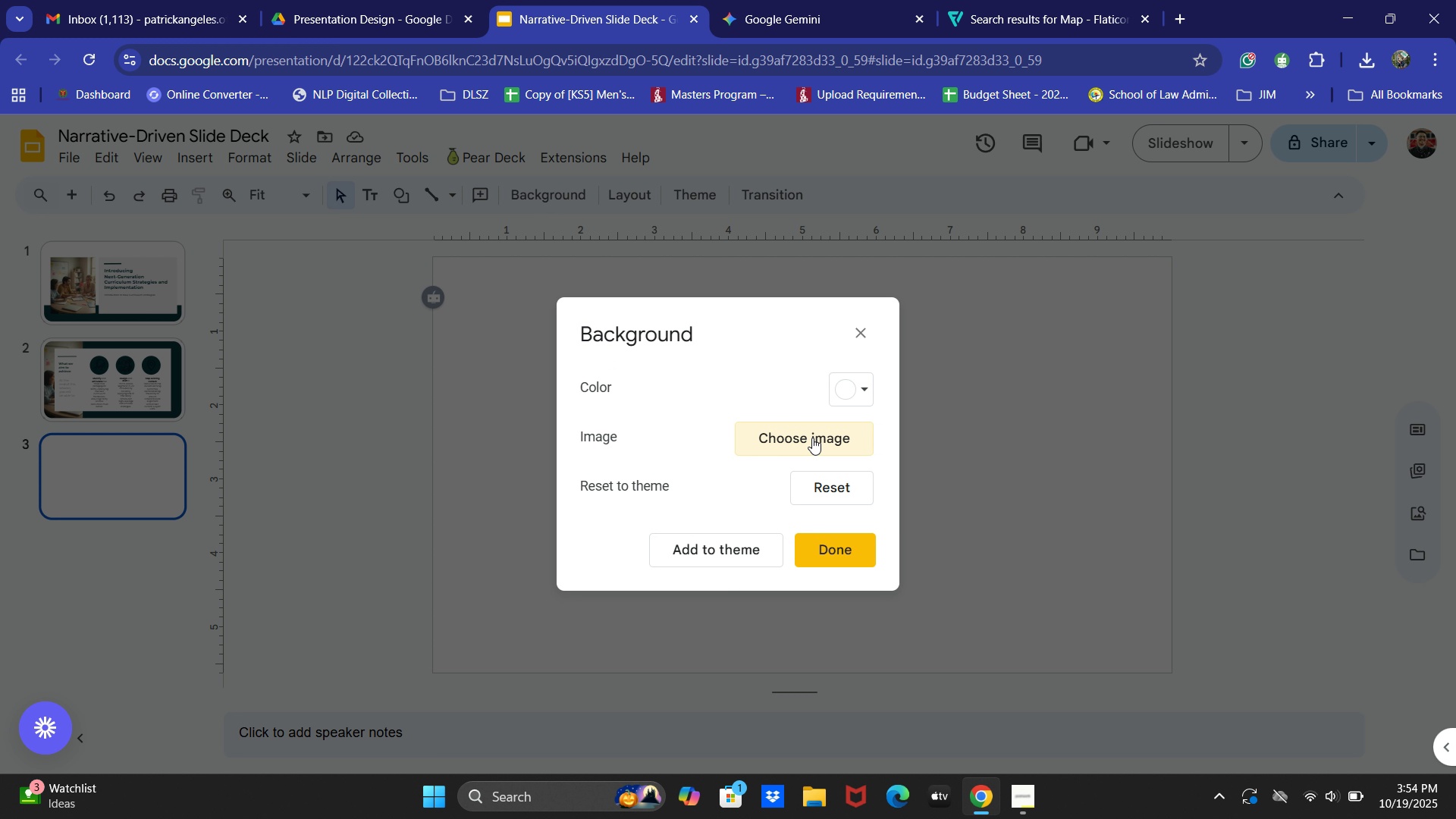 
left_click([812, 438])
 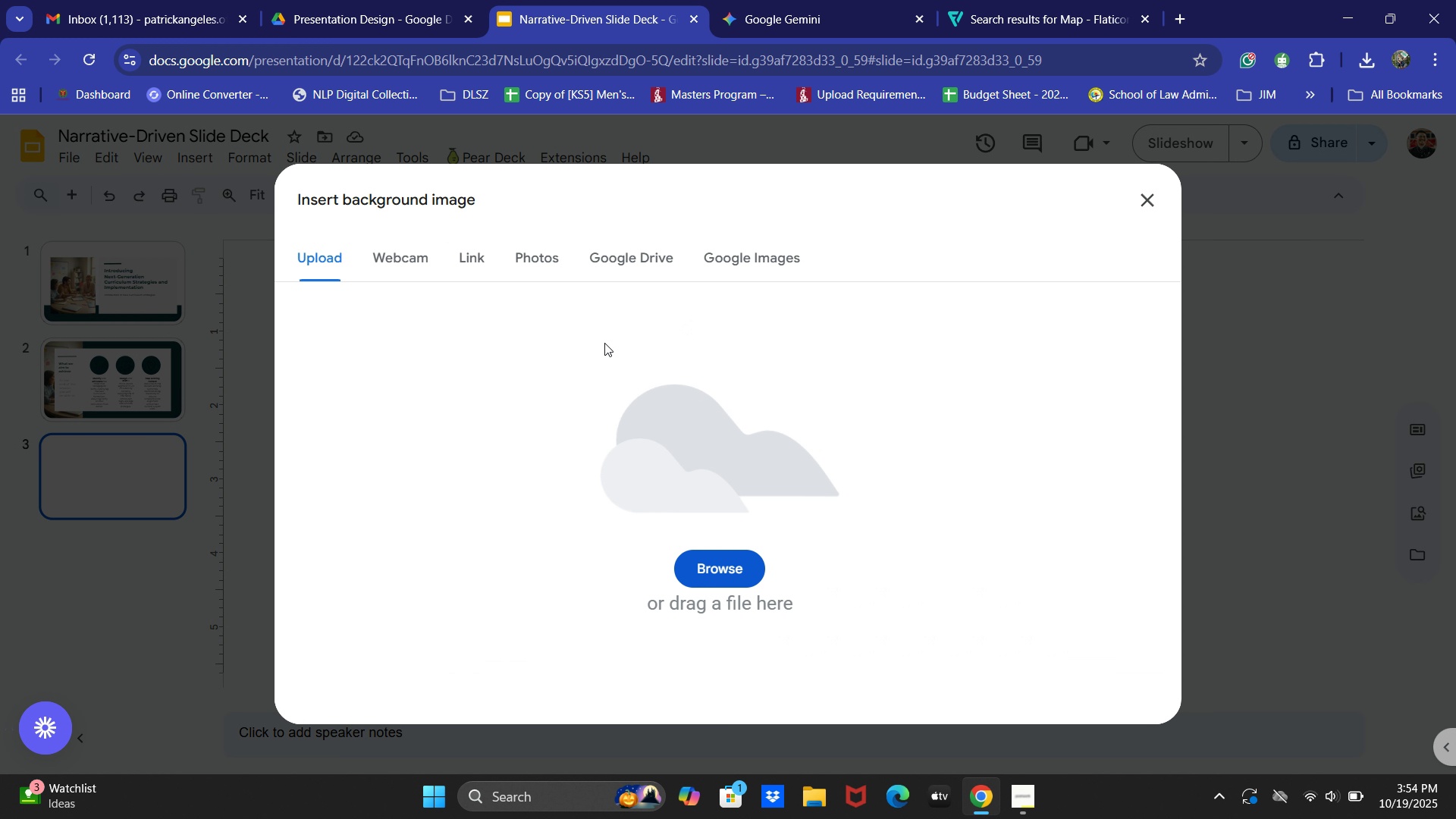 
left_click([467, 252])
 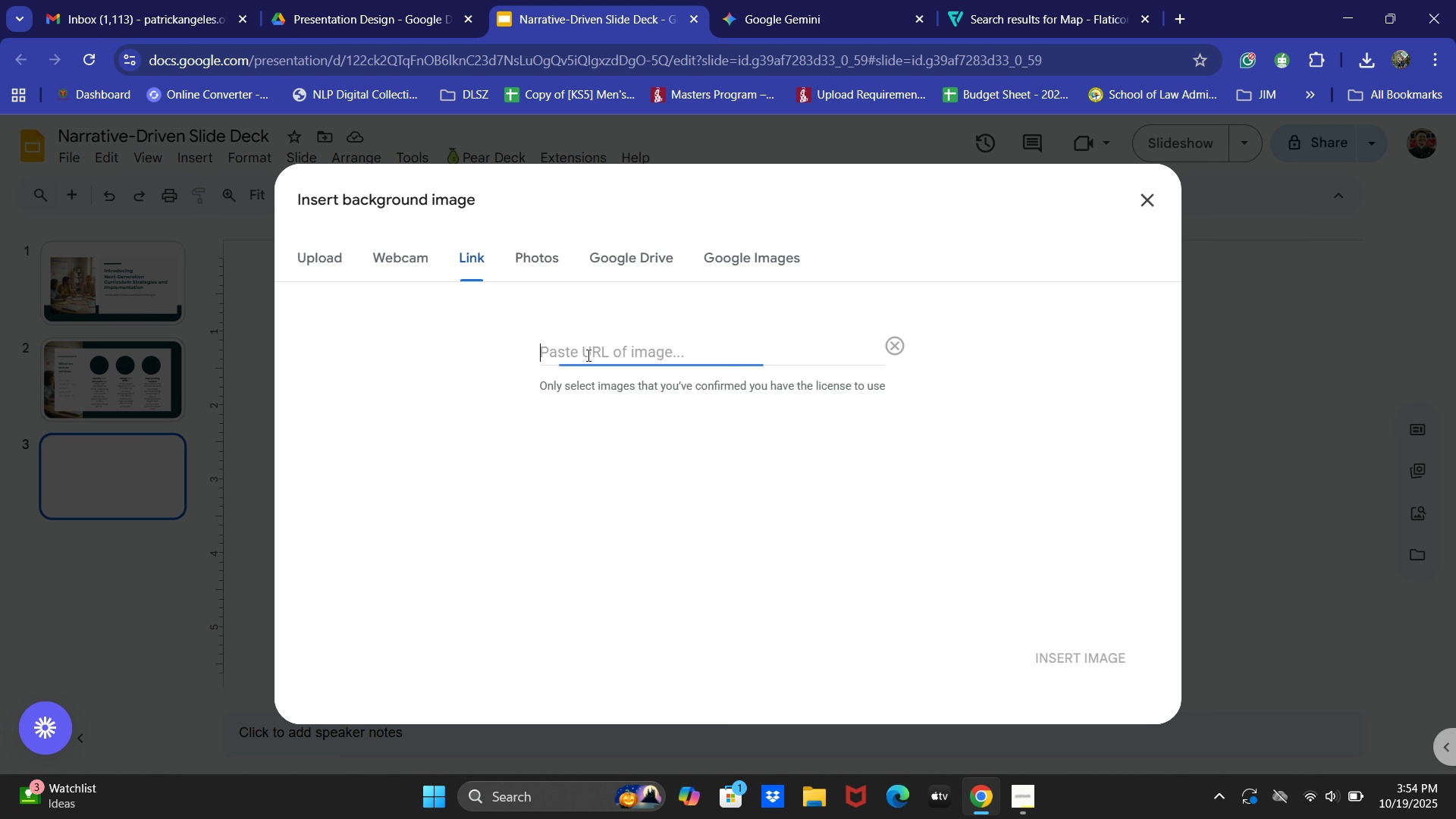 
key(Control+ControlLeft)
 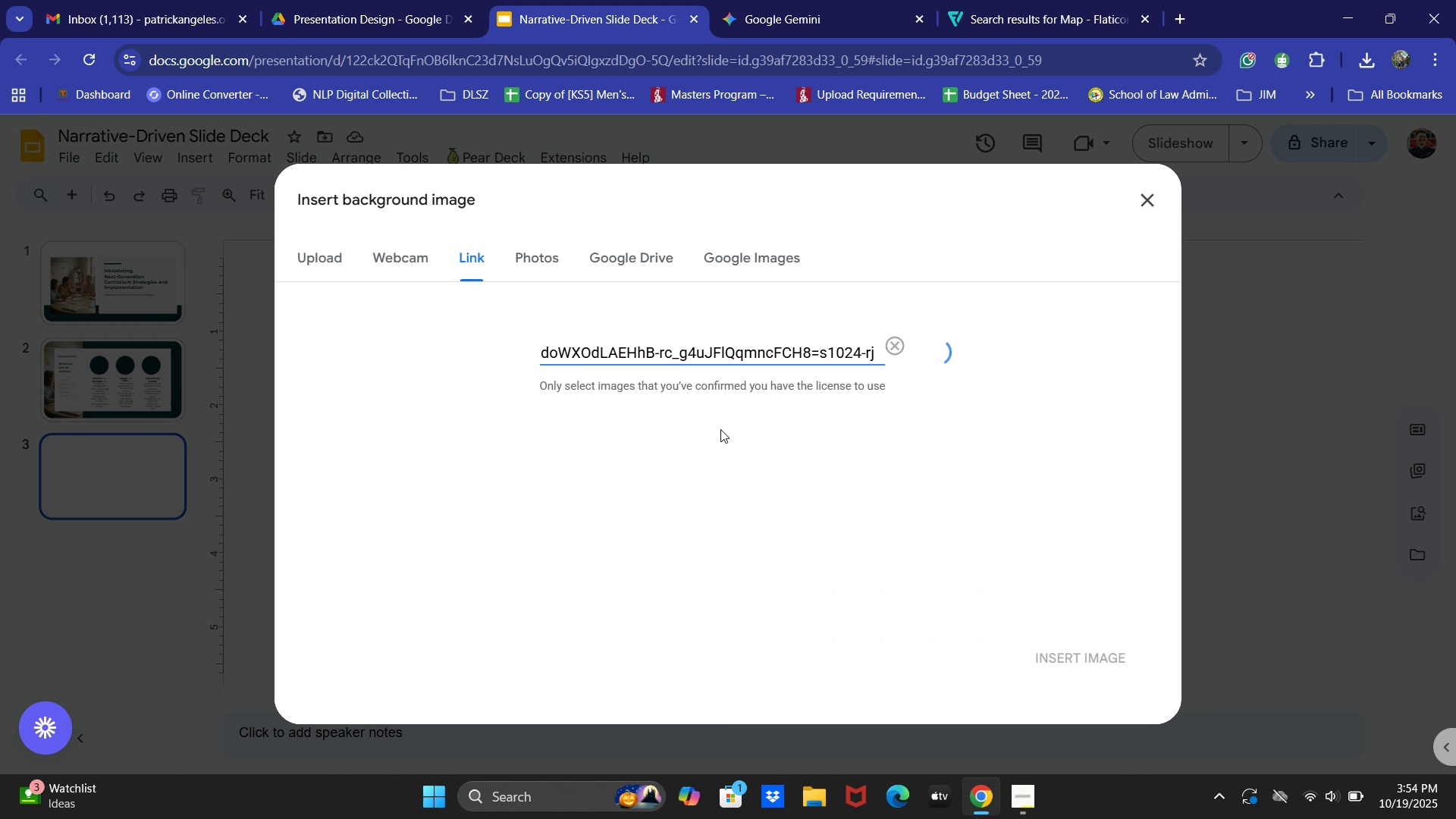 
key(Control+V)
 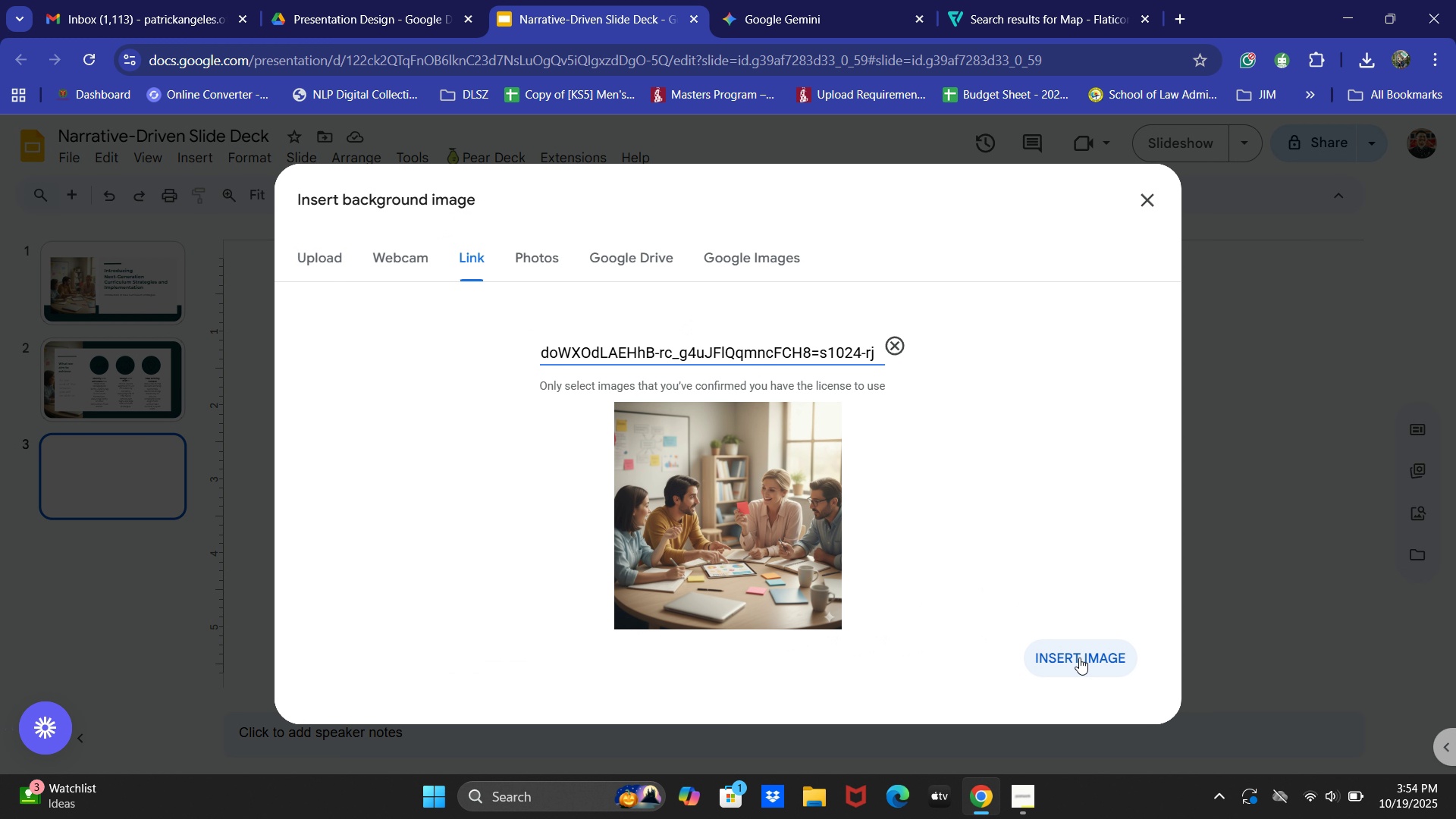 
left_click([1079, 657])
 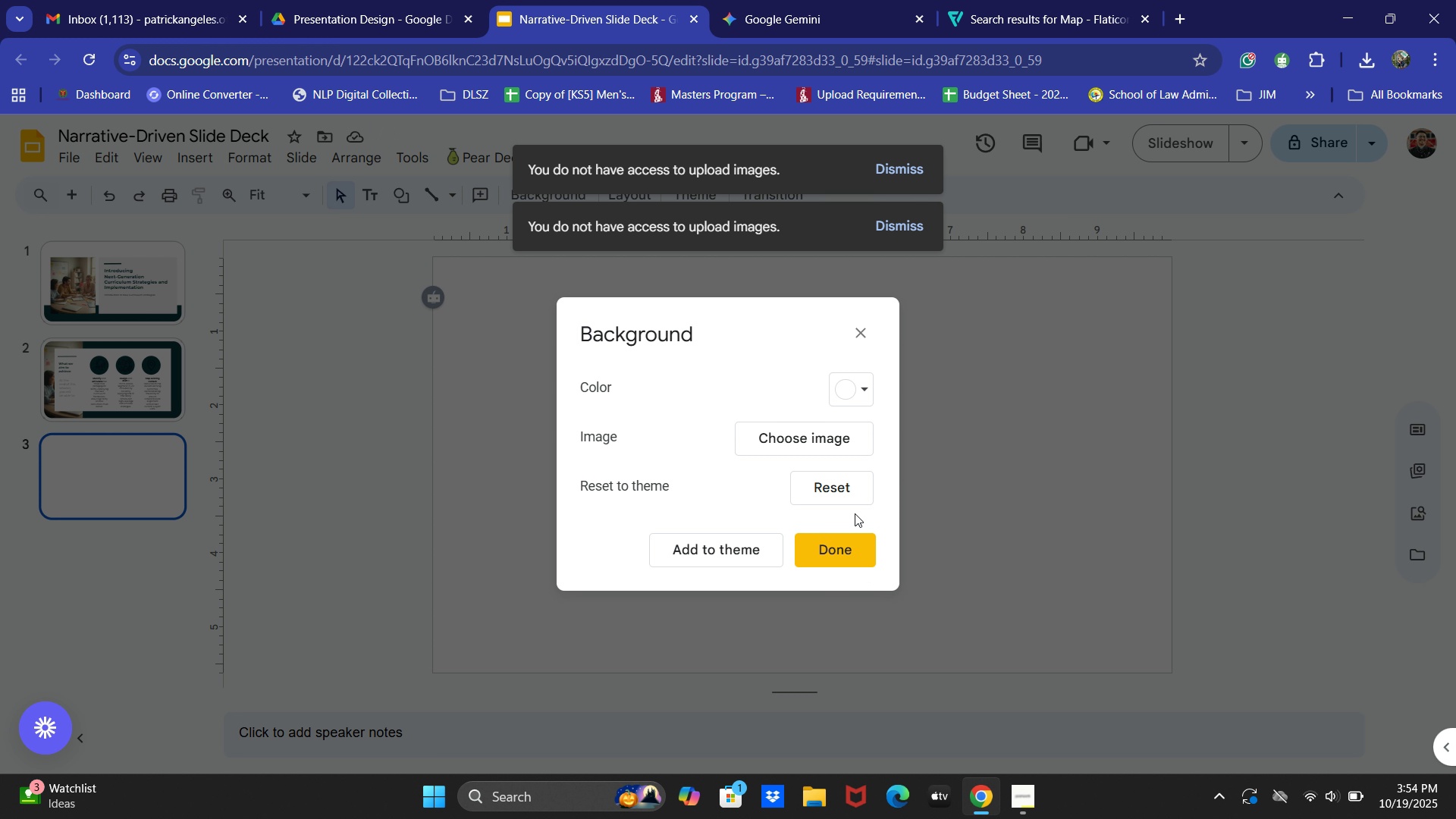 
wait(6.93)
 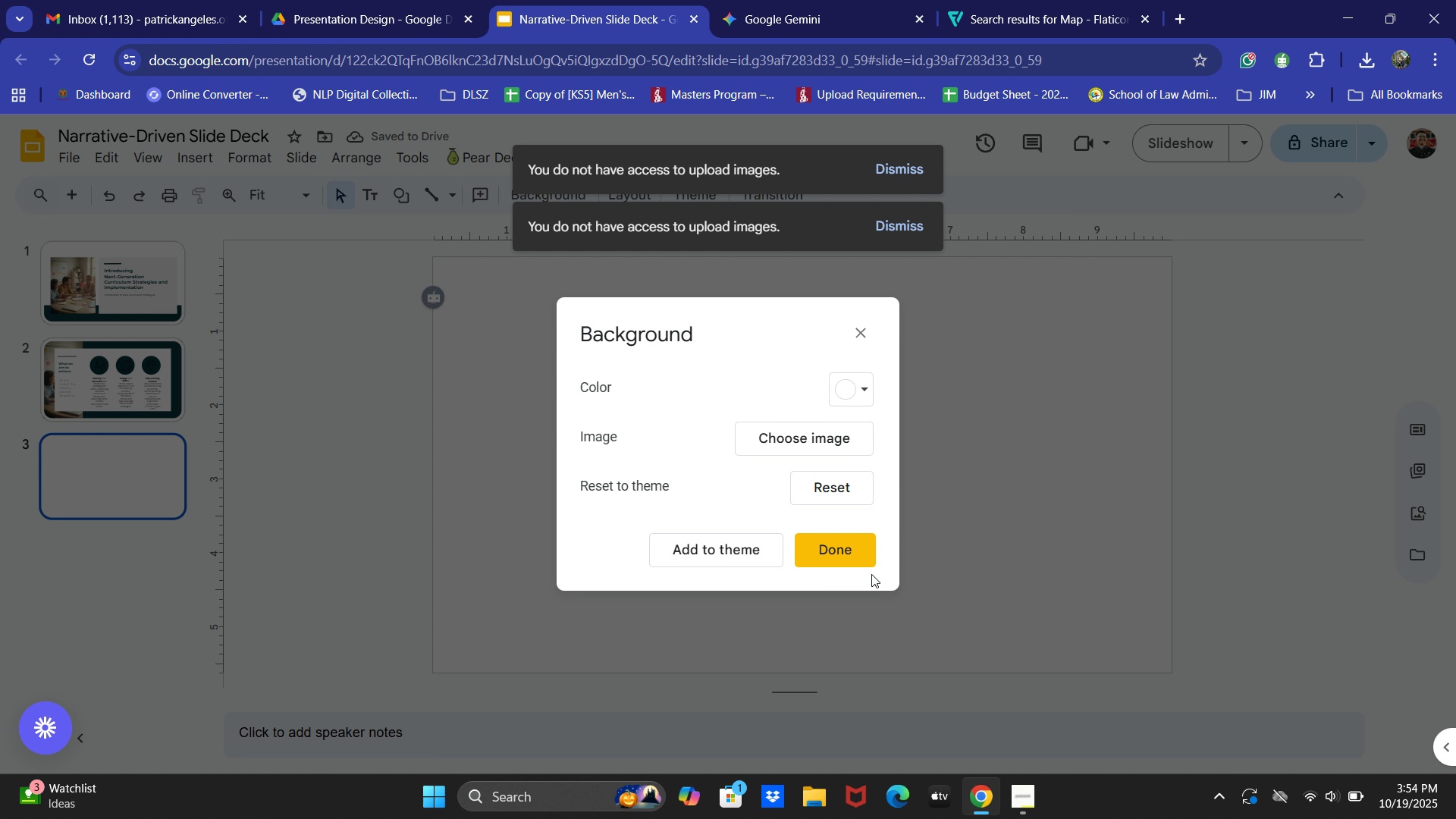 
left_click([864, 322])
 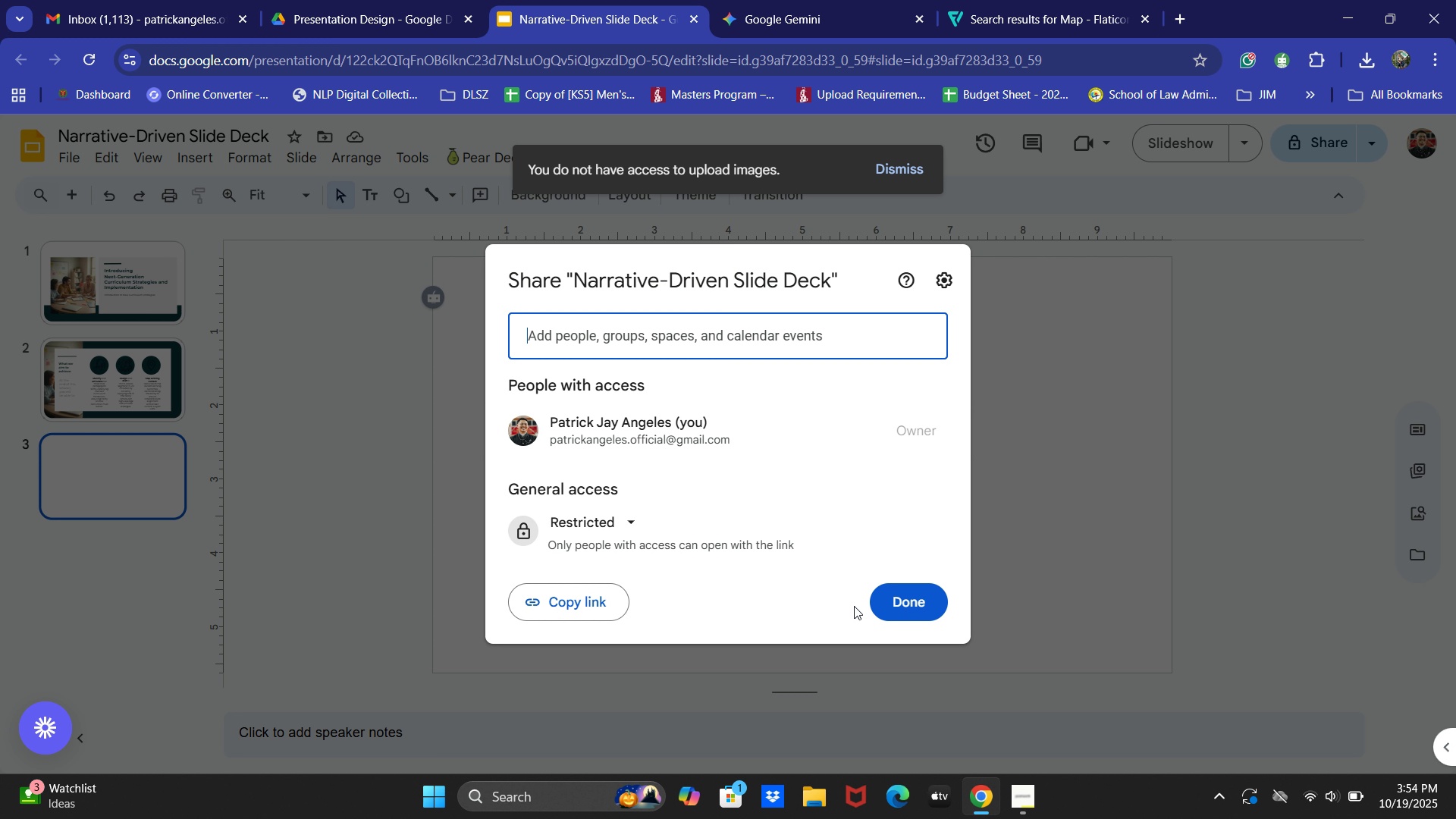 
scroll: coordinate [755, 748], scroll_direction: down, amount: 3.0
 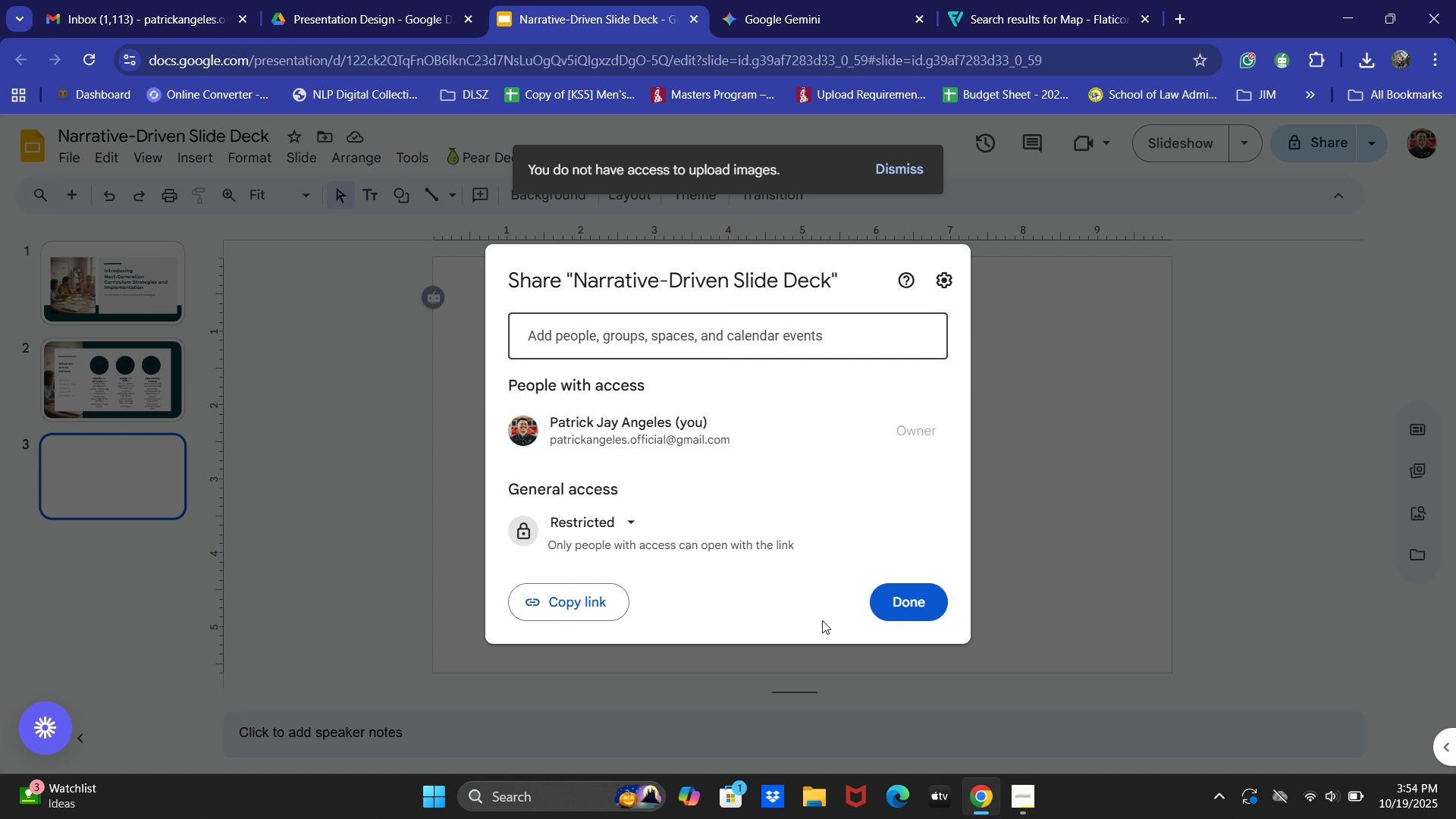 
double_click([943, 594])
 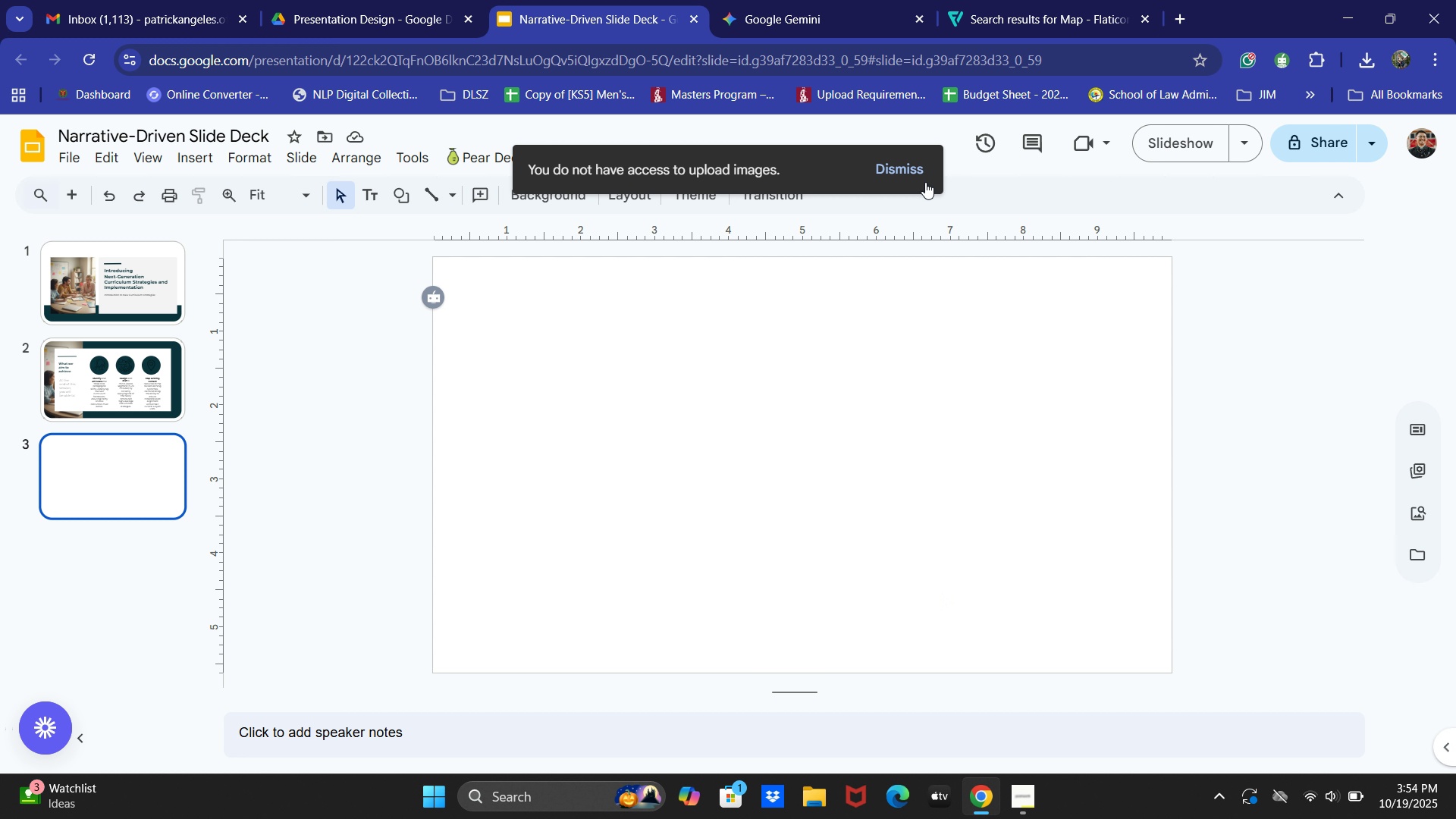 
double_click([912, 165])
 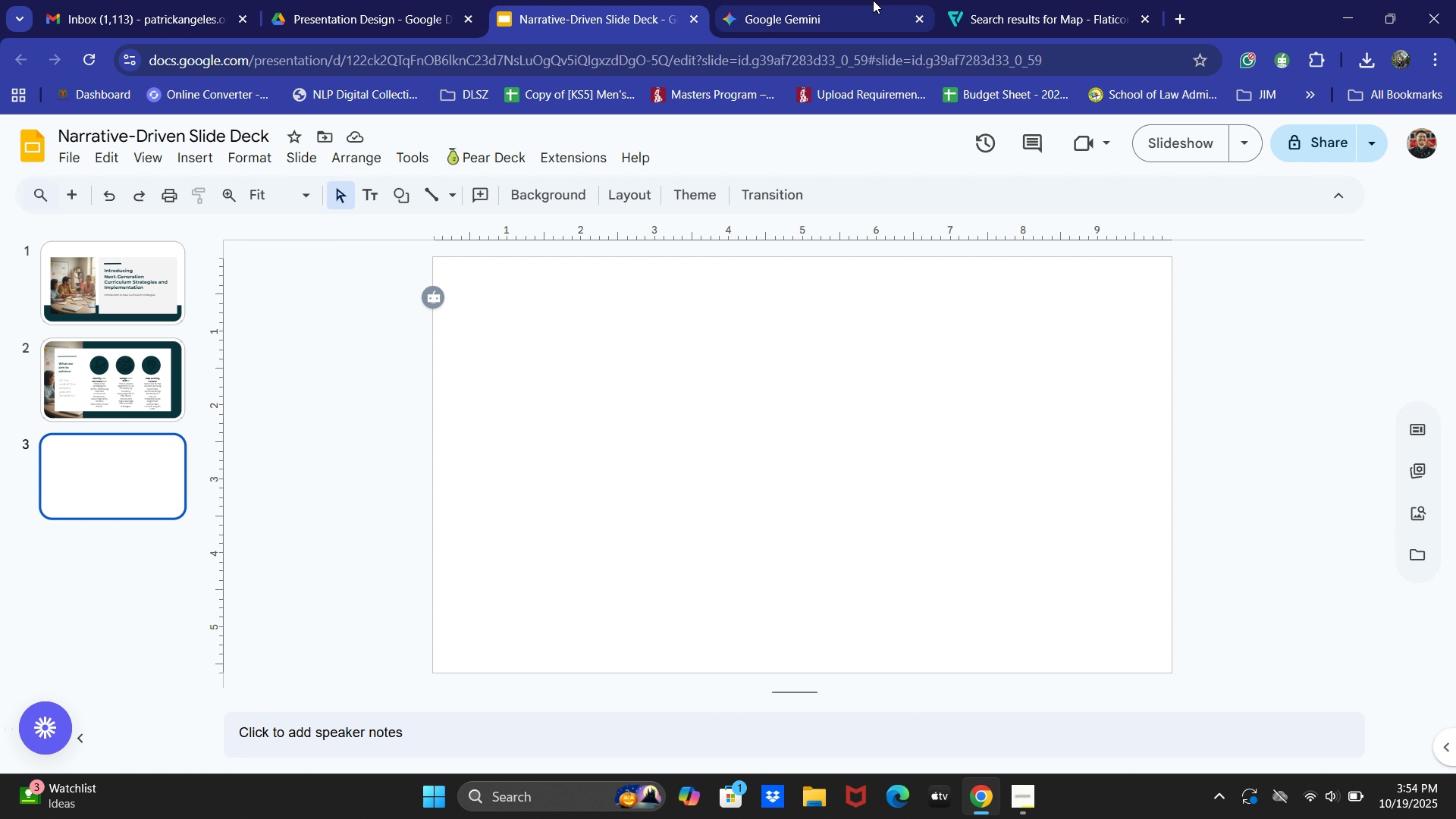 
left_click([873, 0])
 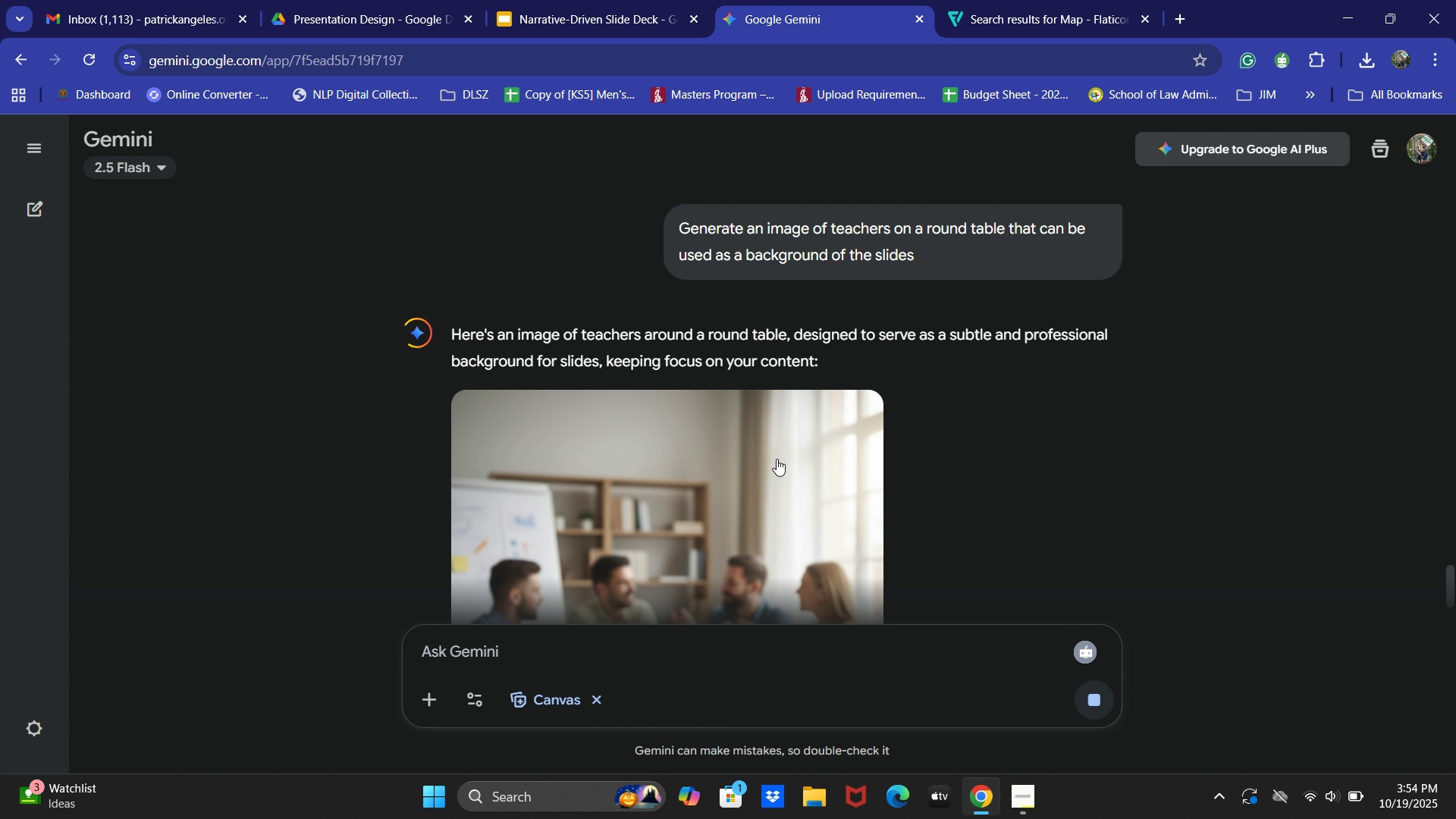 
scroll: coordinate [1084, 428], scroll_direction: down, amount: 10.0
 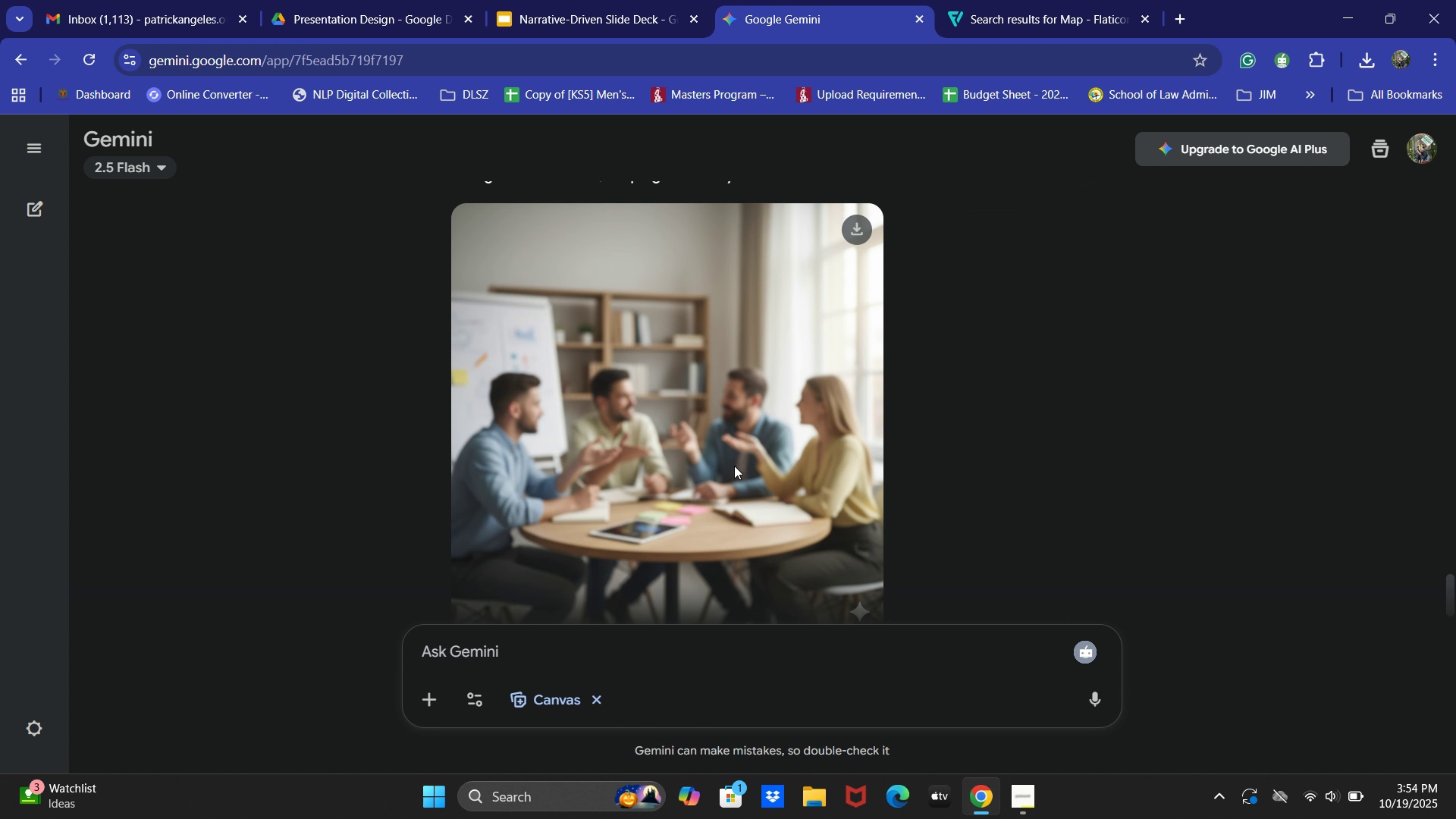 
left_click([734, 466])
 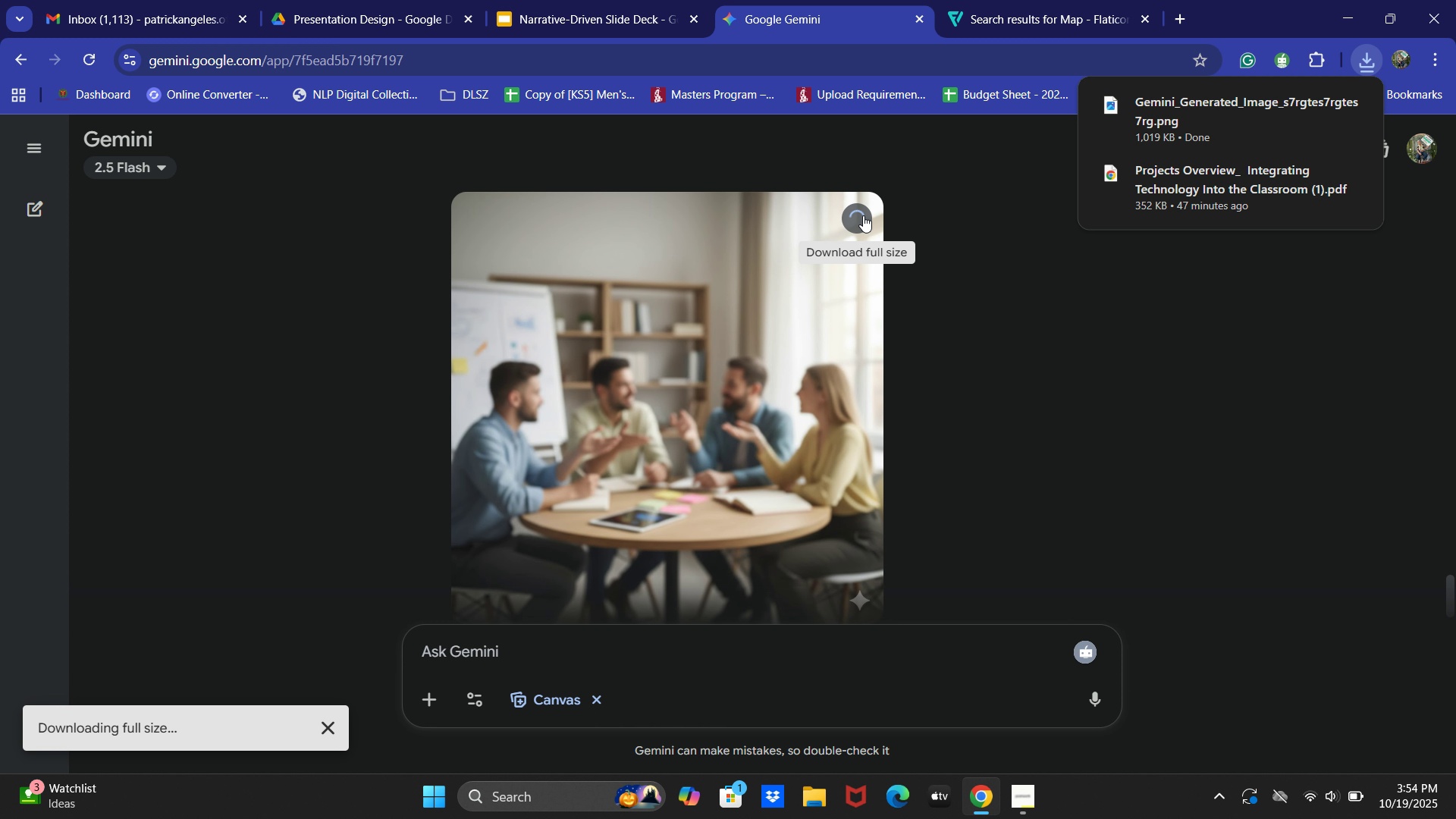 
wait(6.3)
 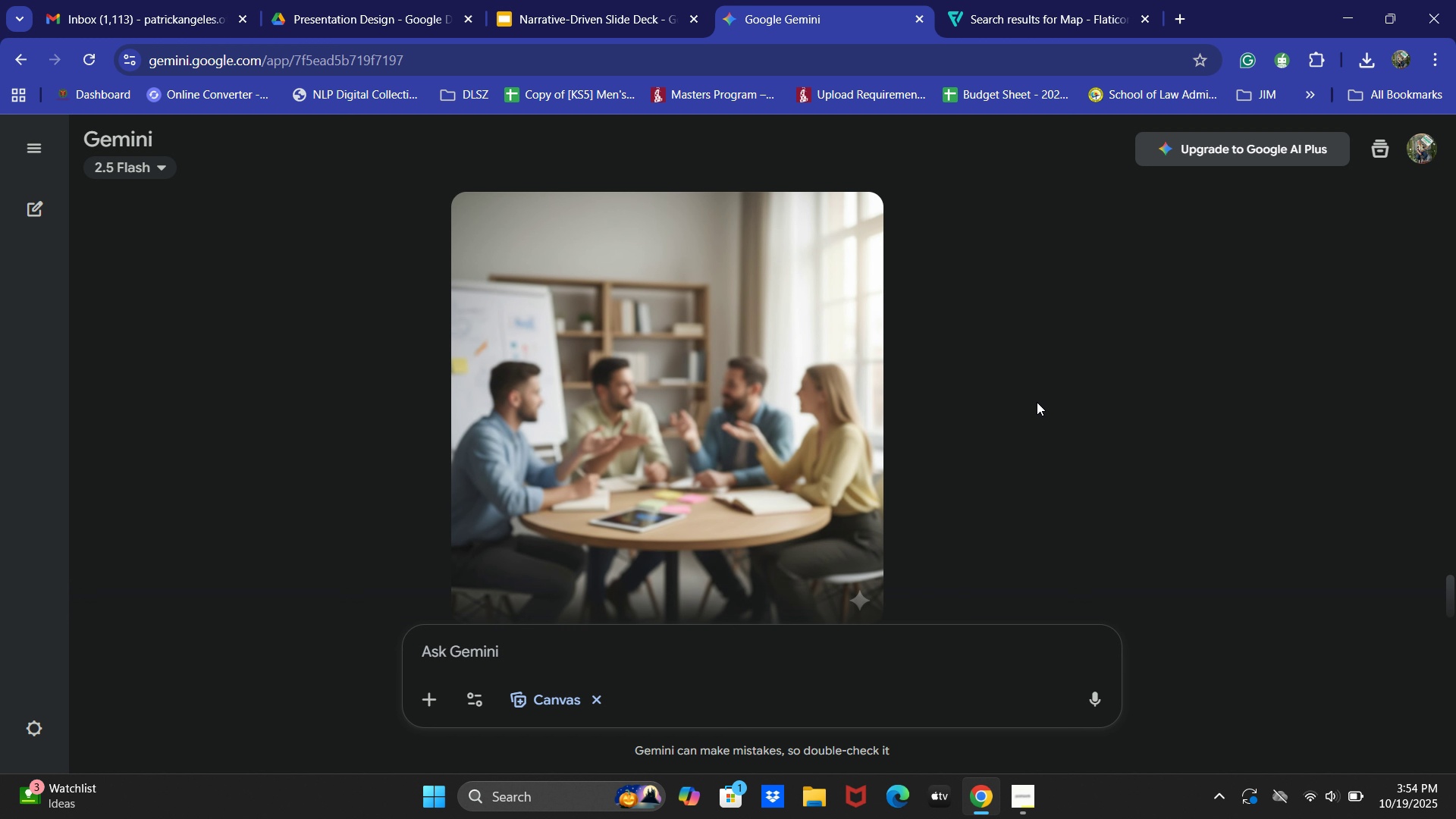 
left_click([554, 0])
 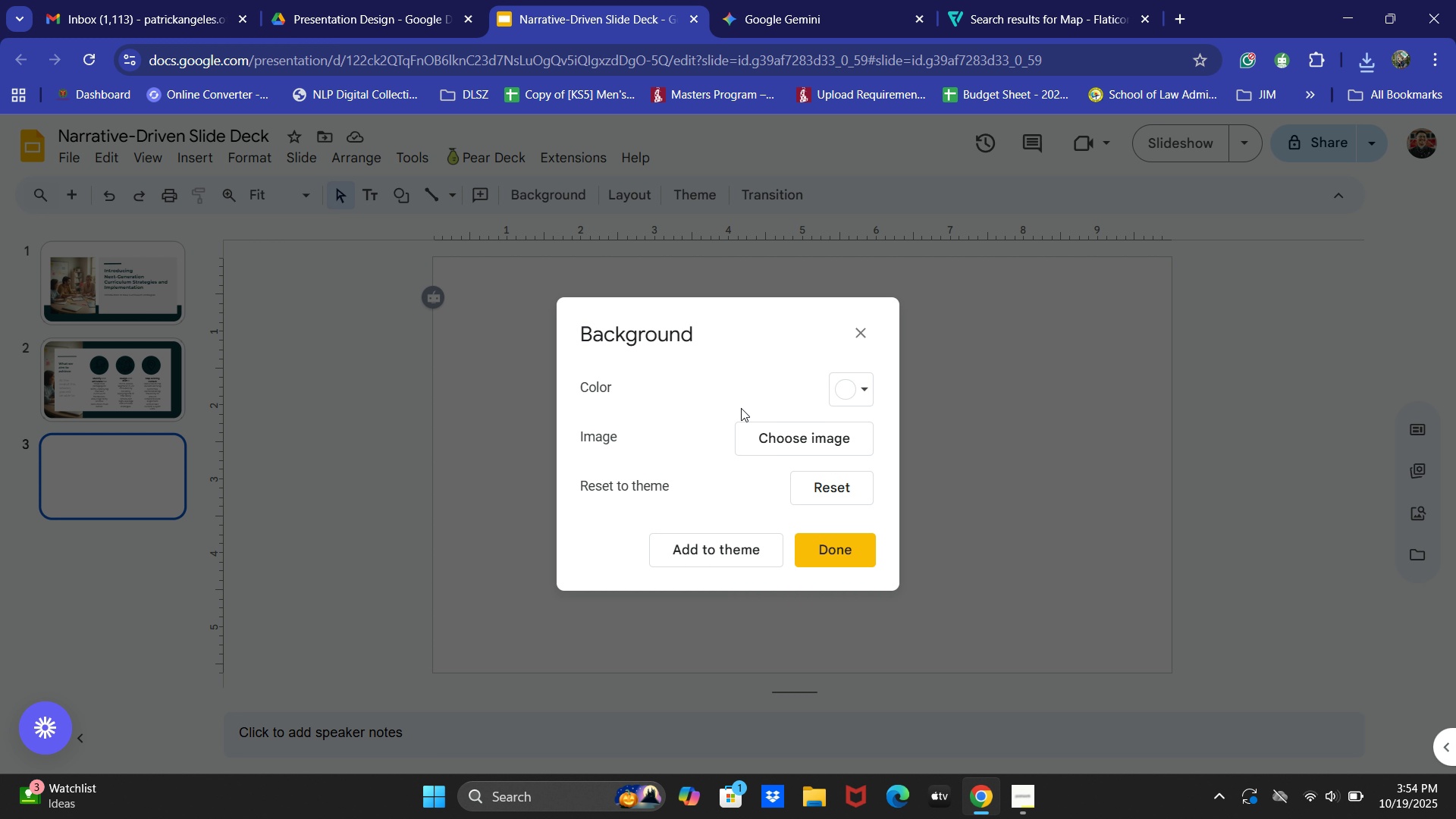 
left_click([803, 447])
 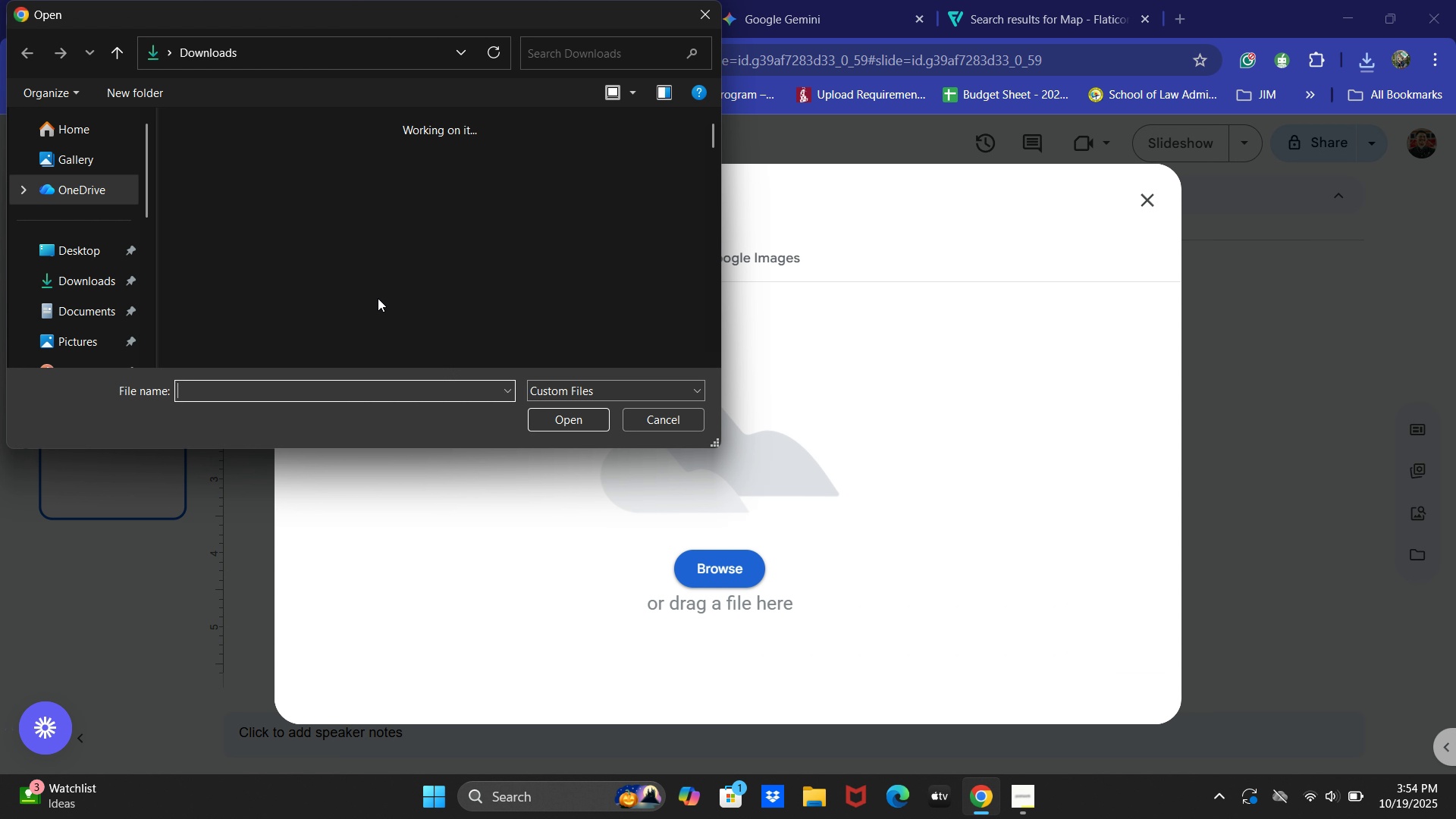 
double_click([236, 188])
 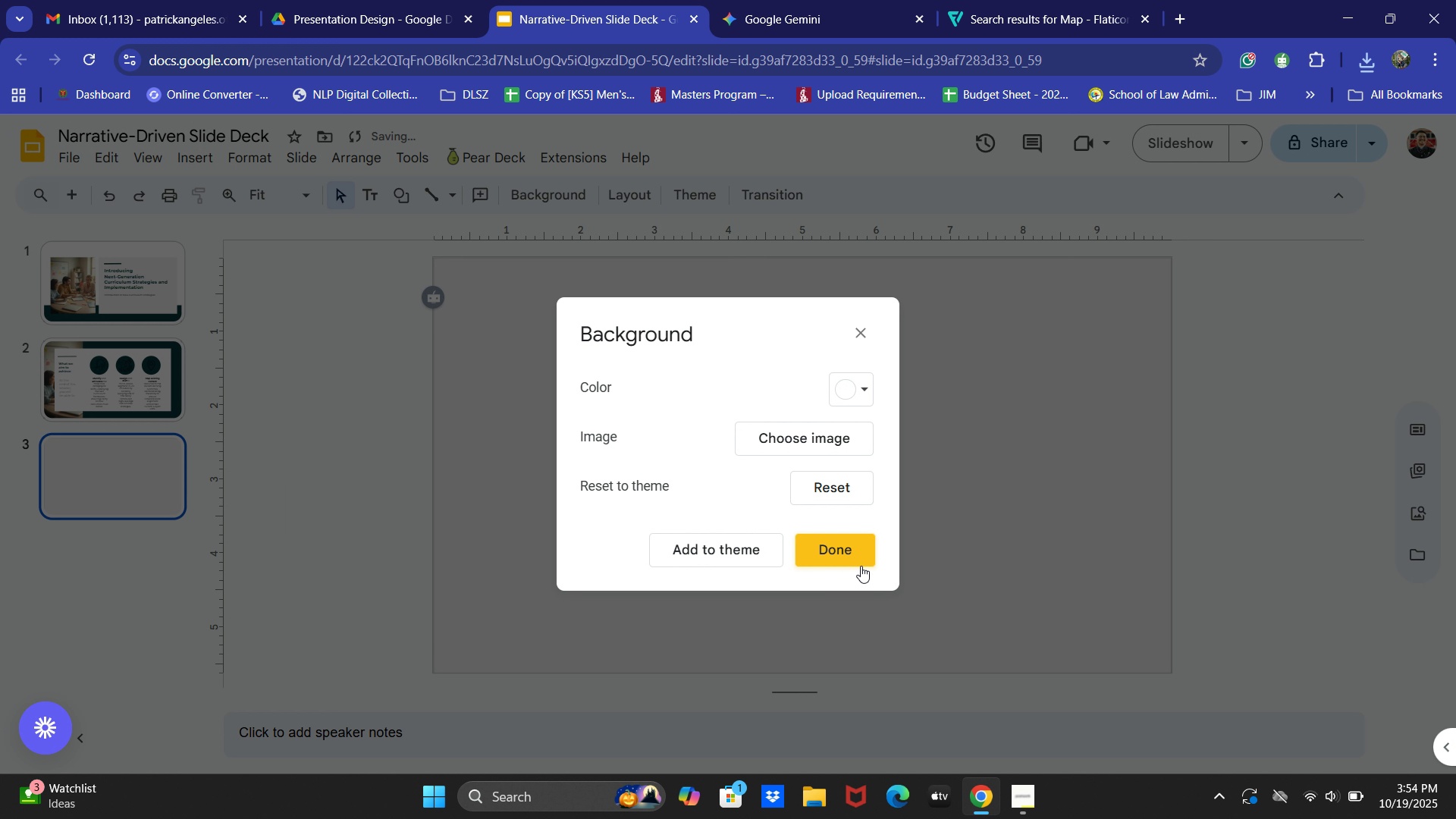 
wait(5.92)
 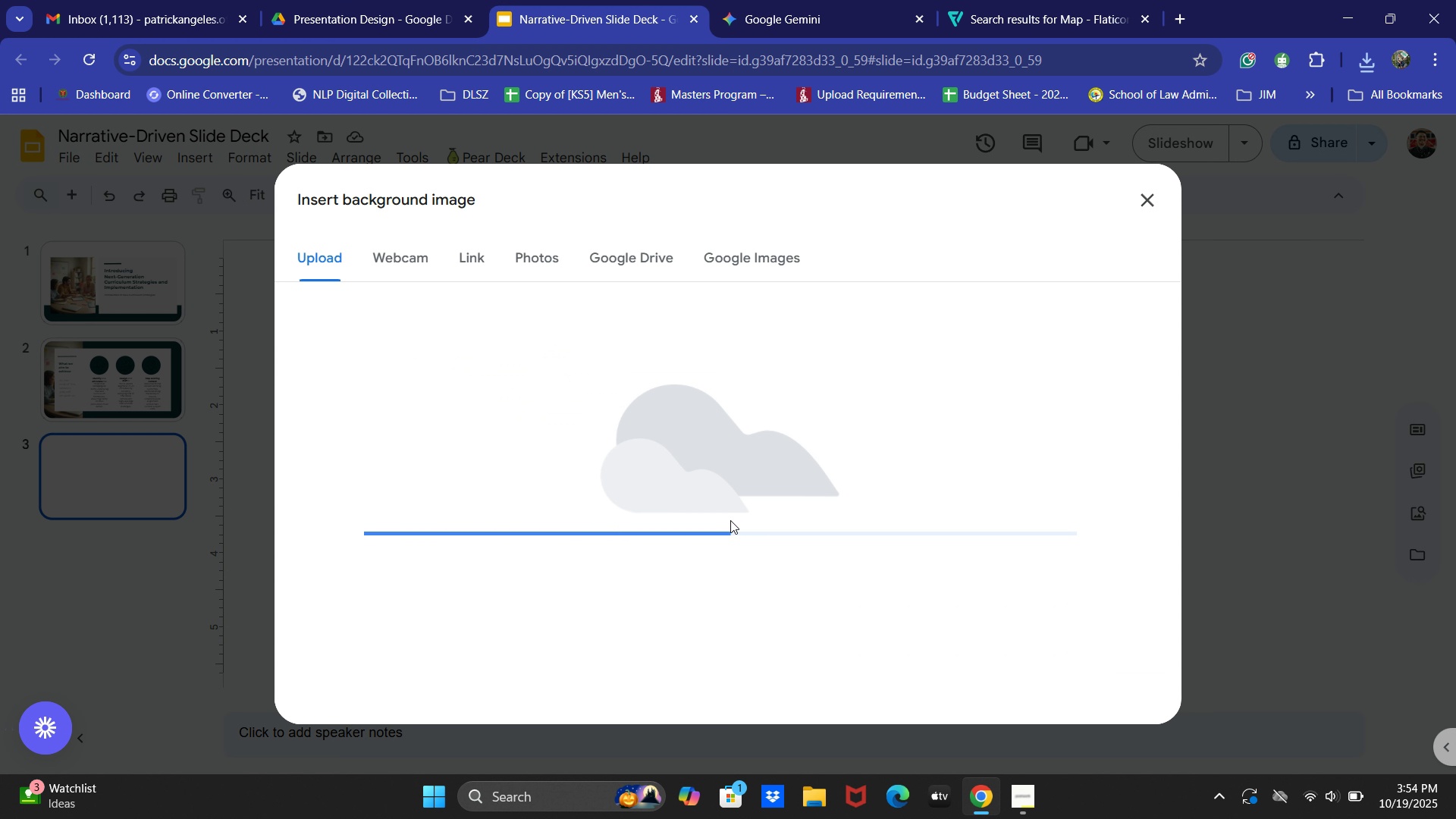 
left_click([855, 555])
 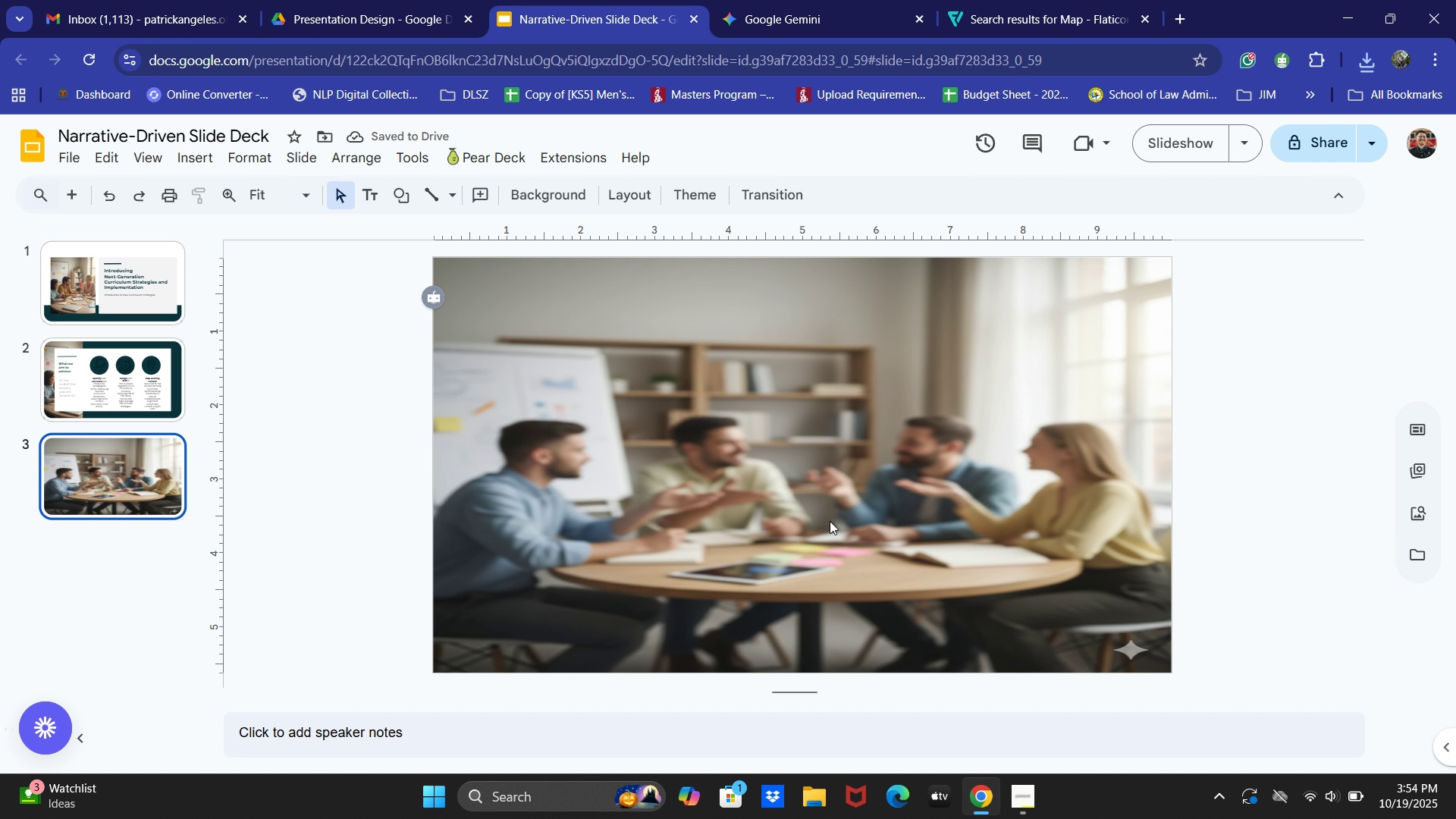 
left_click([830, 521])
 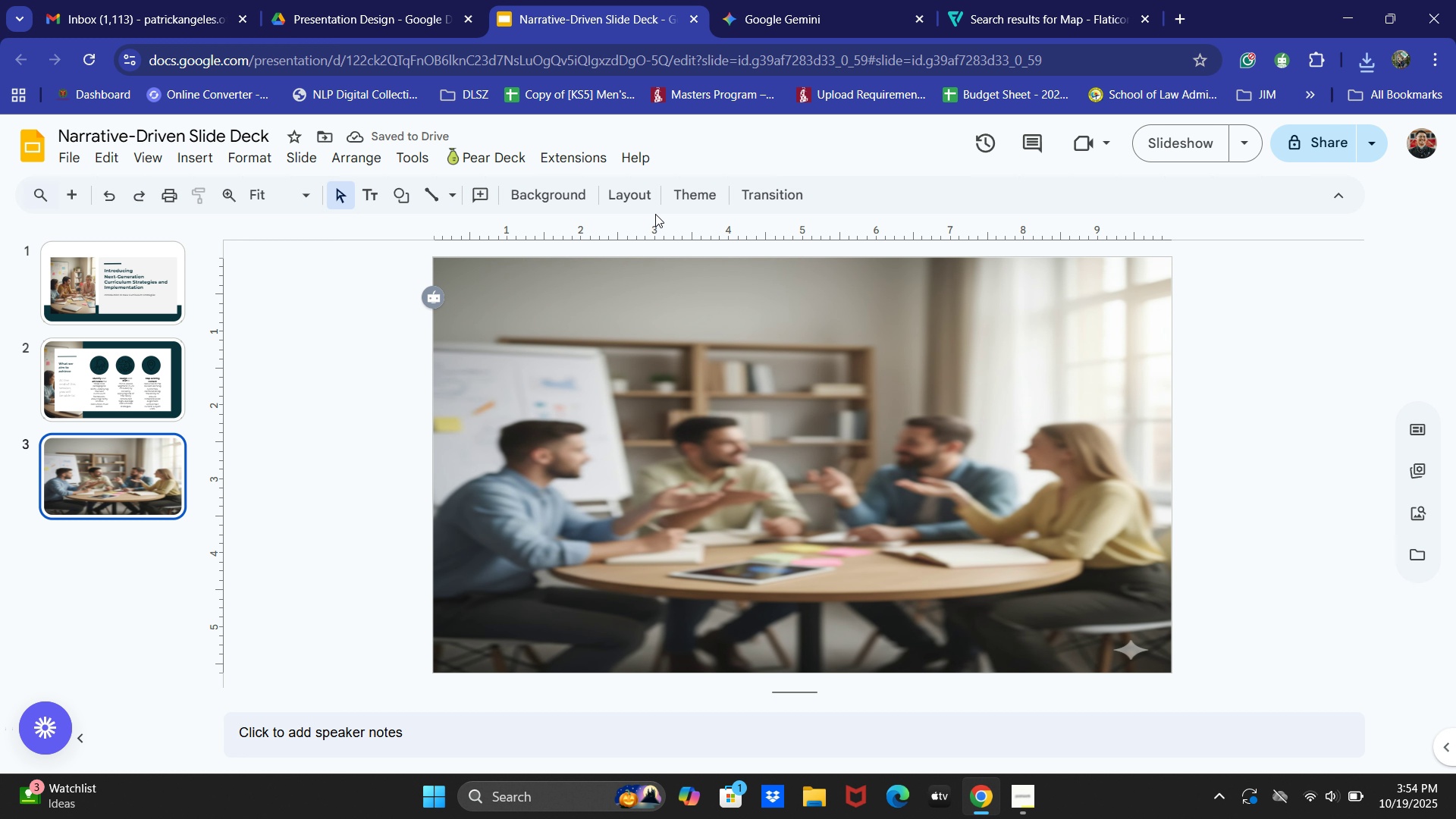 
left_click([644, 197])
 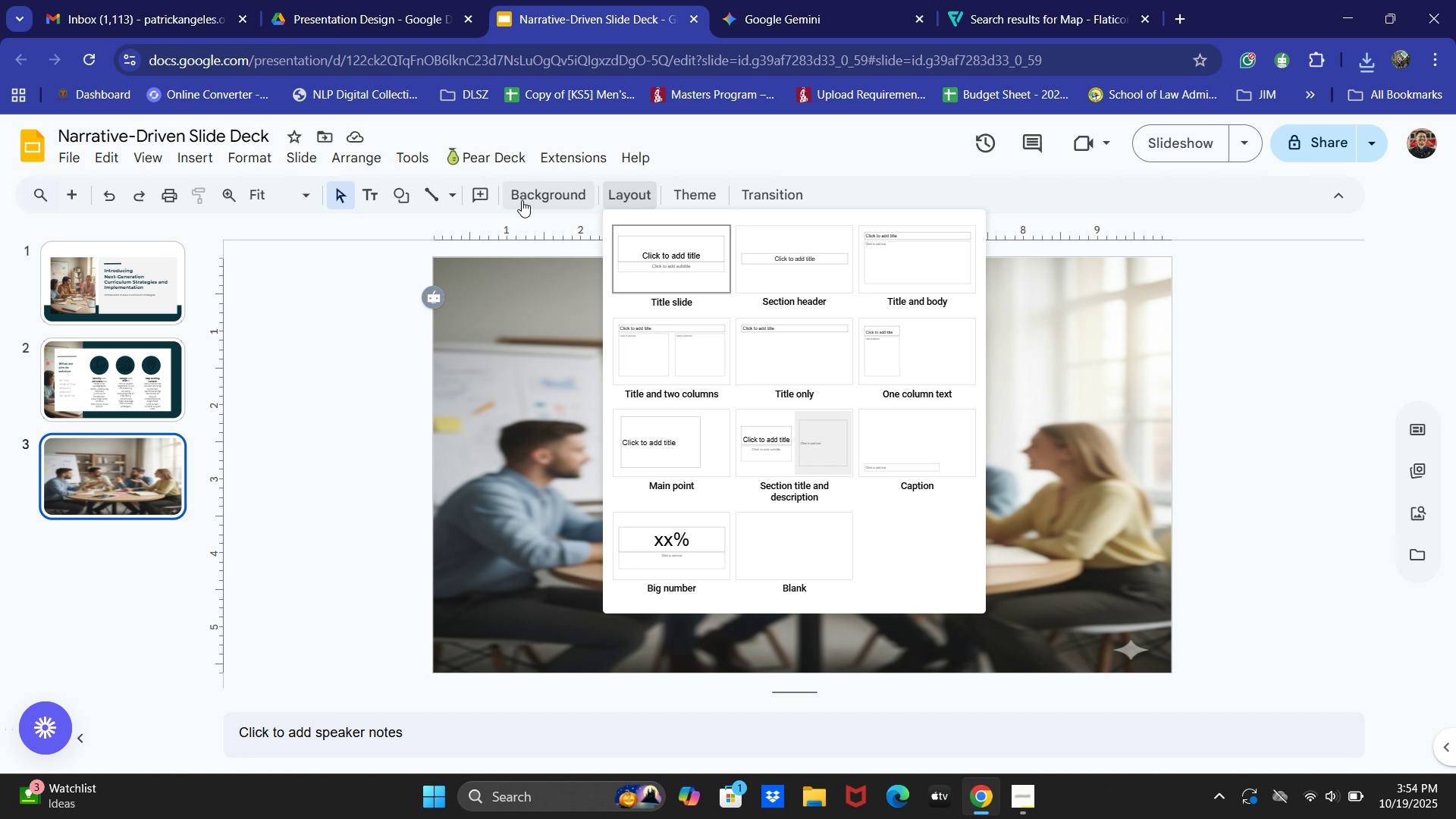 
left_click([522, 200])
 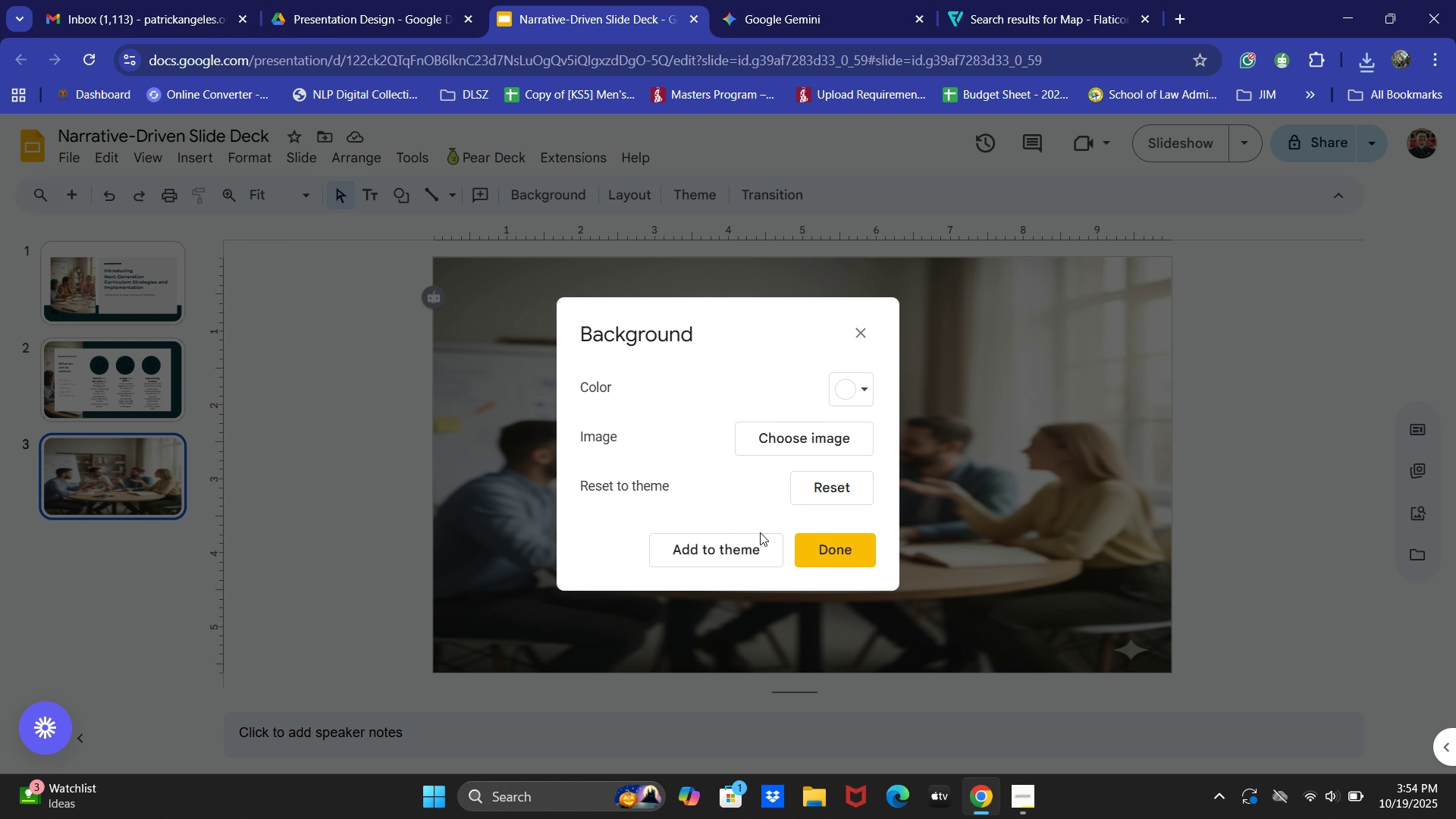 
left_click([855, 544])
 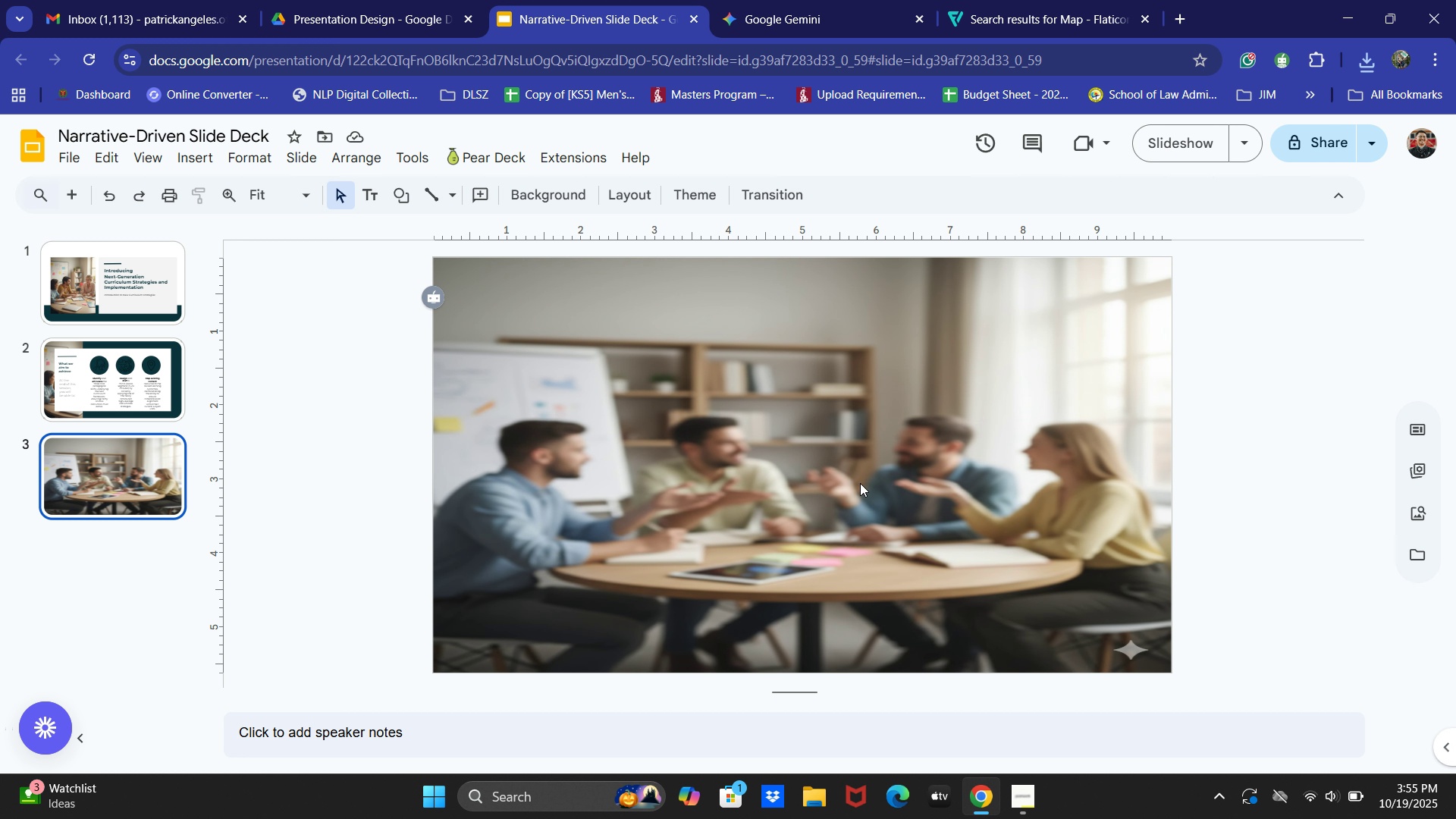 
key(Backspace)
 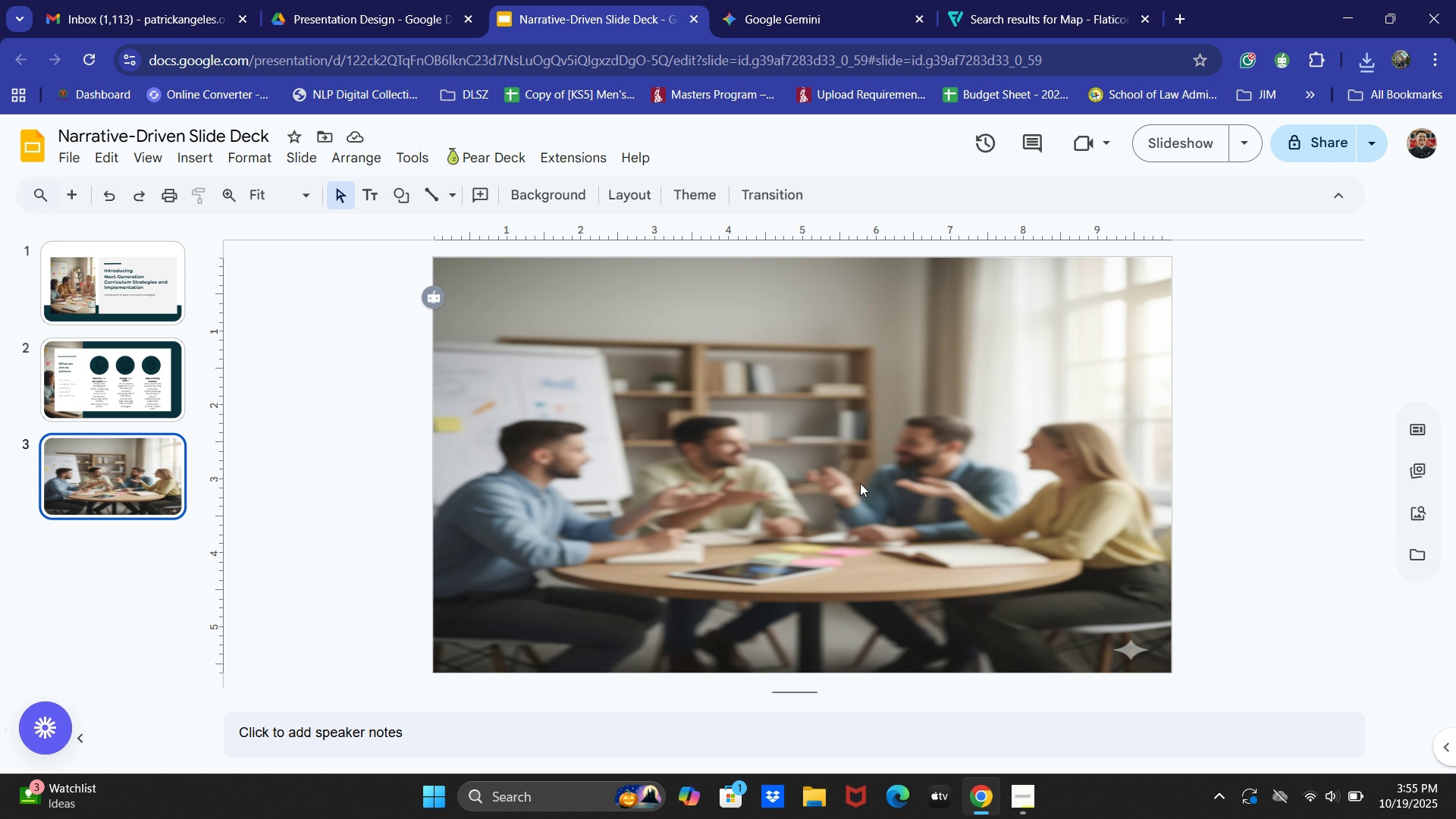 
key(Control+Z)
 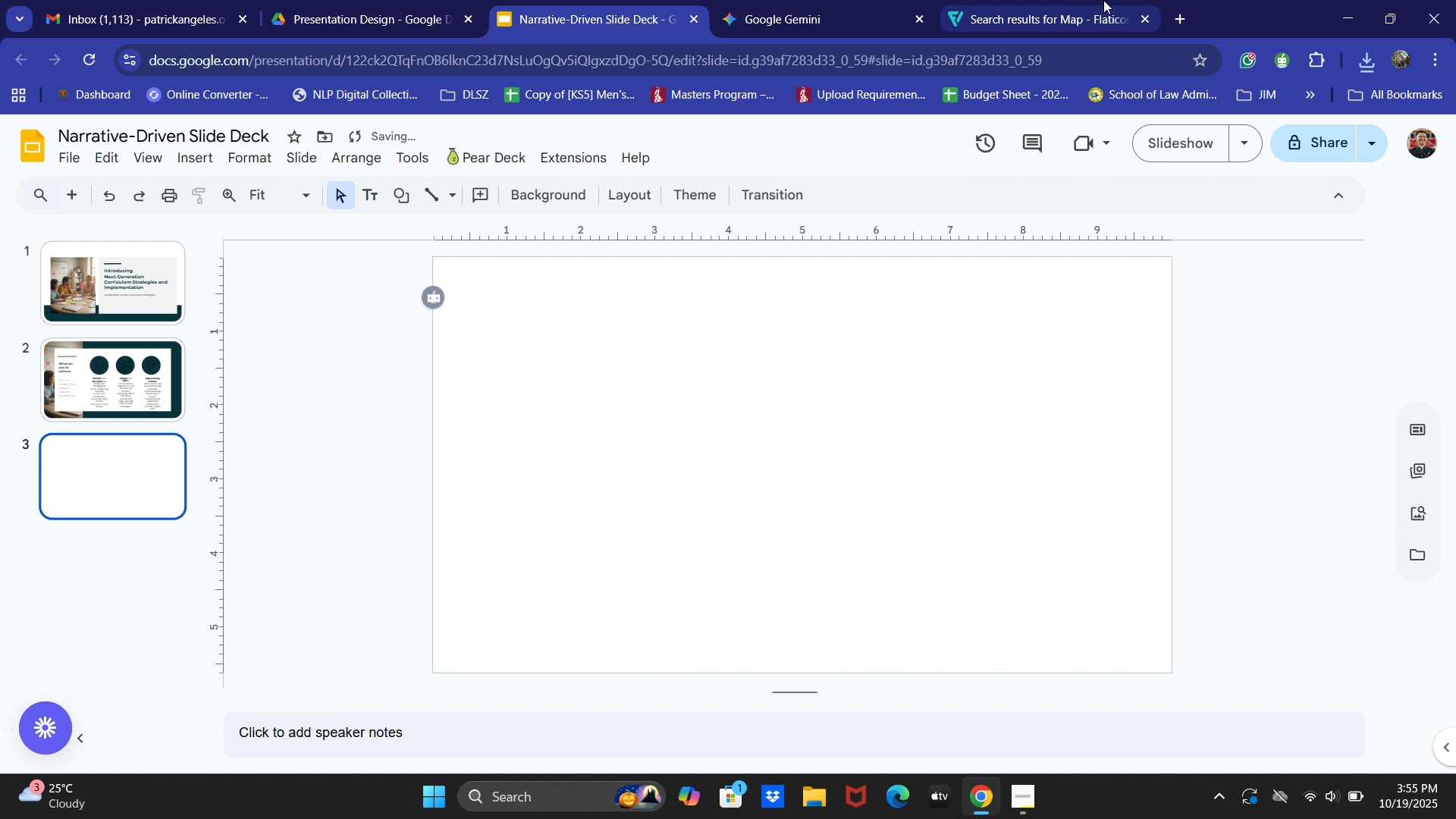 
left_click([898, 0])
 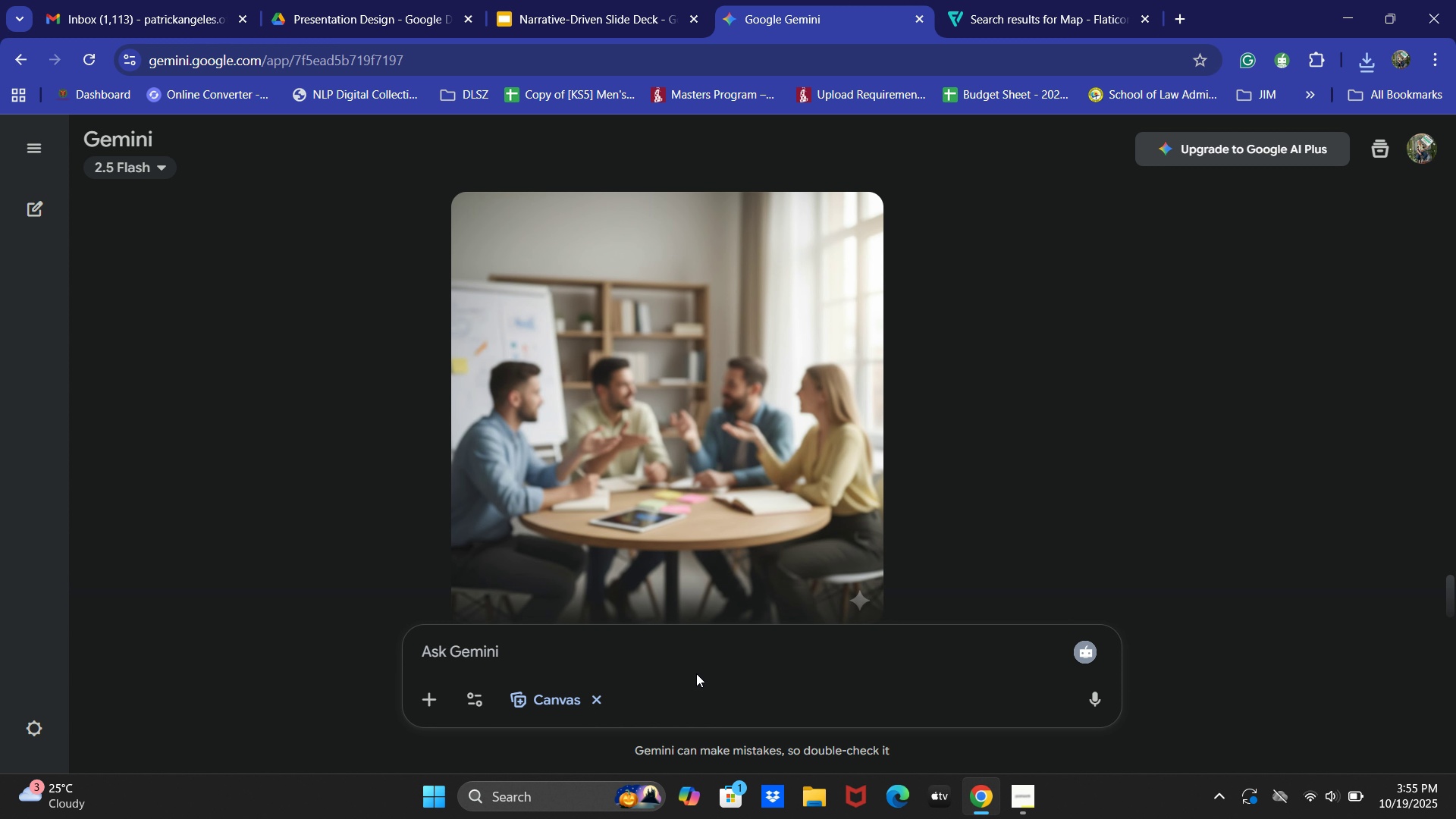 
left_click_drag(start_coordinate=[689, 655], to_coordinate=[688, 651])
 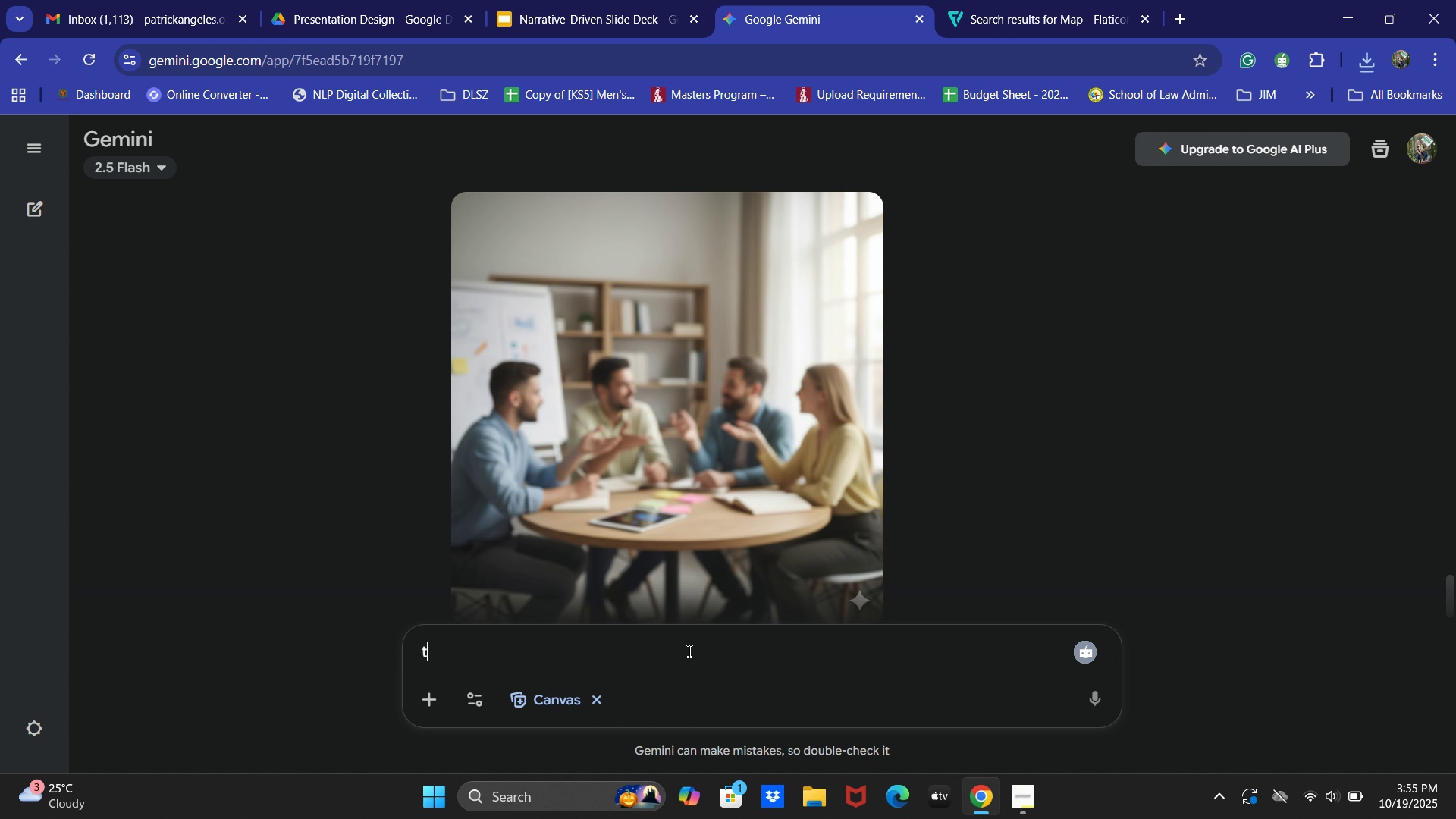 
type(turn the image to black and whit wi)
key(Backspace)
key(Backspace)
key(Backspace)
type(e with 4)
key(Backspace)
type(50% Opacity)
 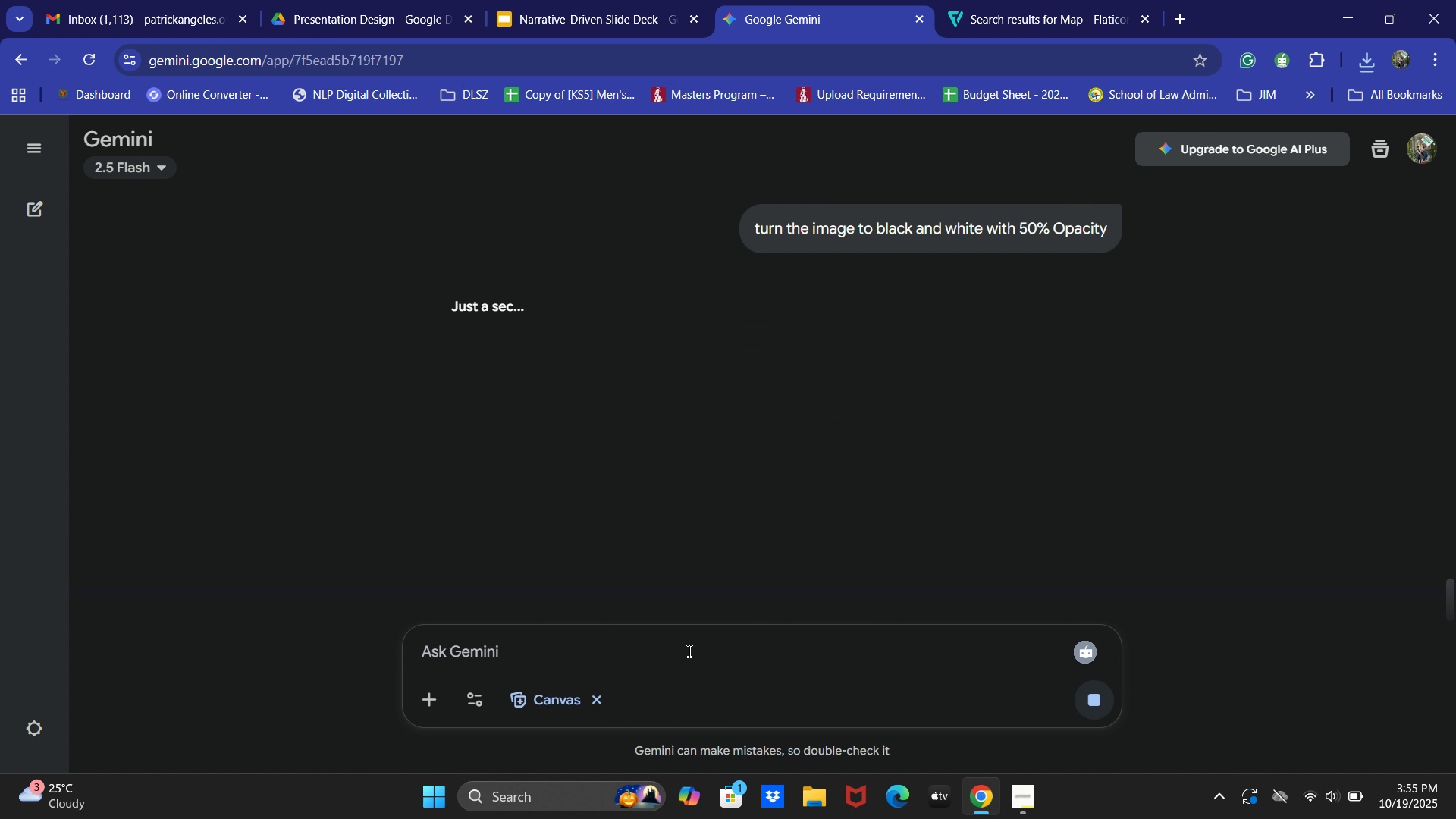 
 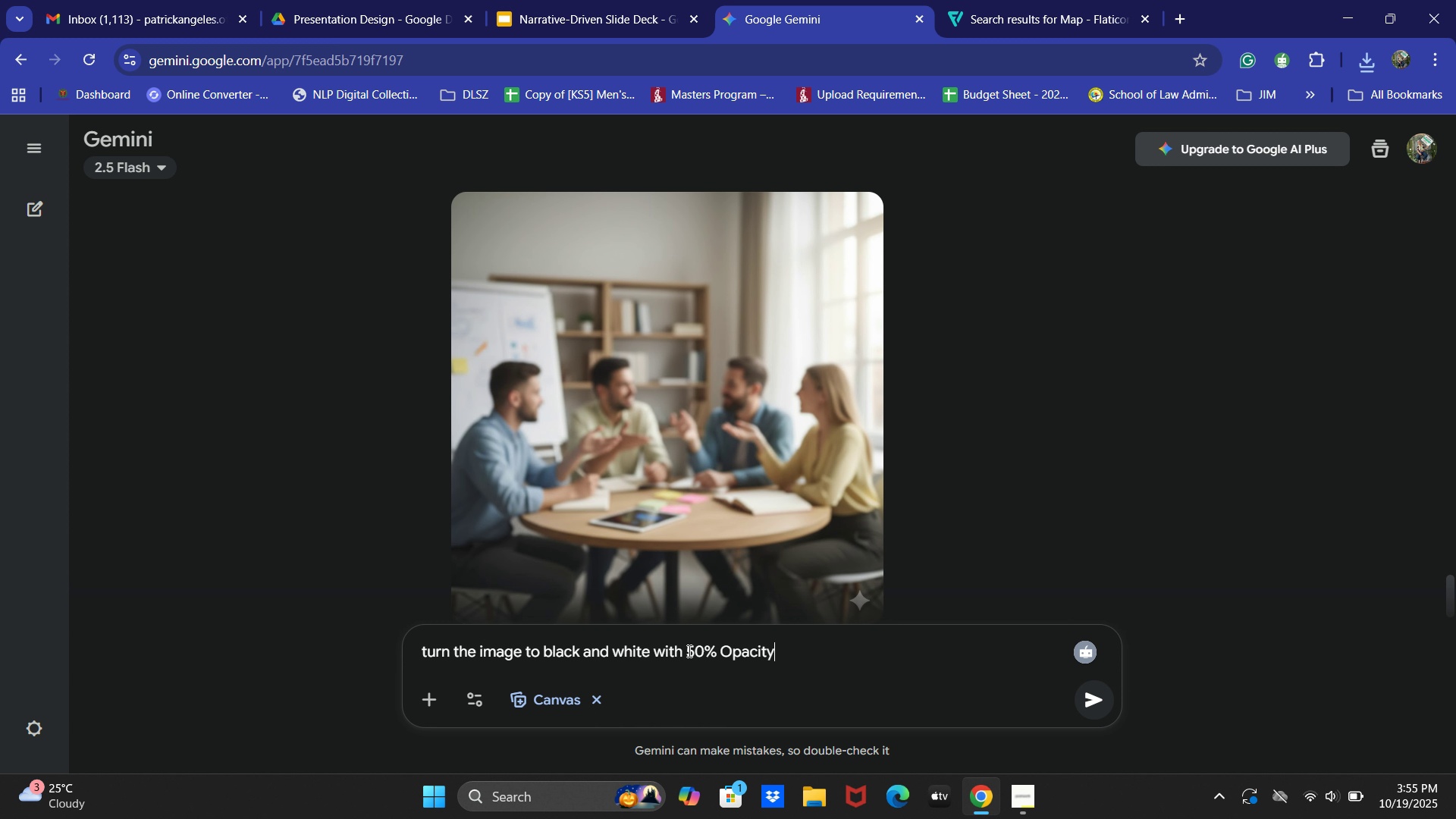 
key(Enter)
 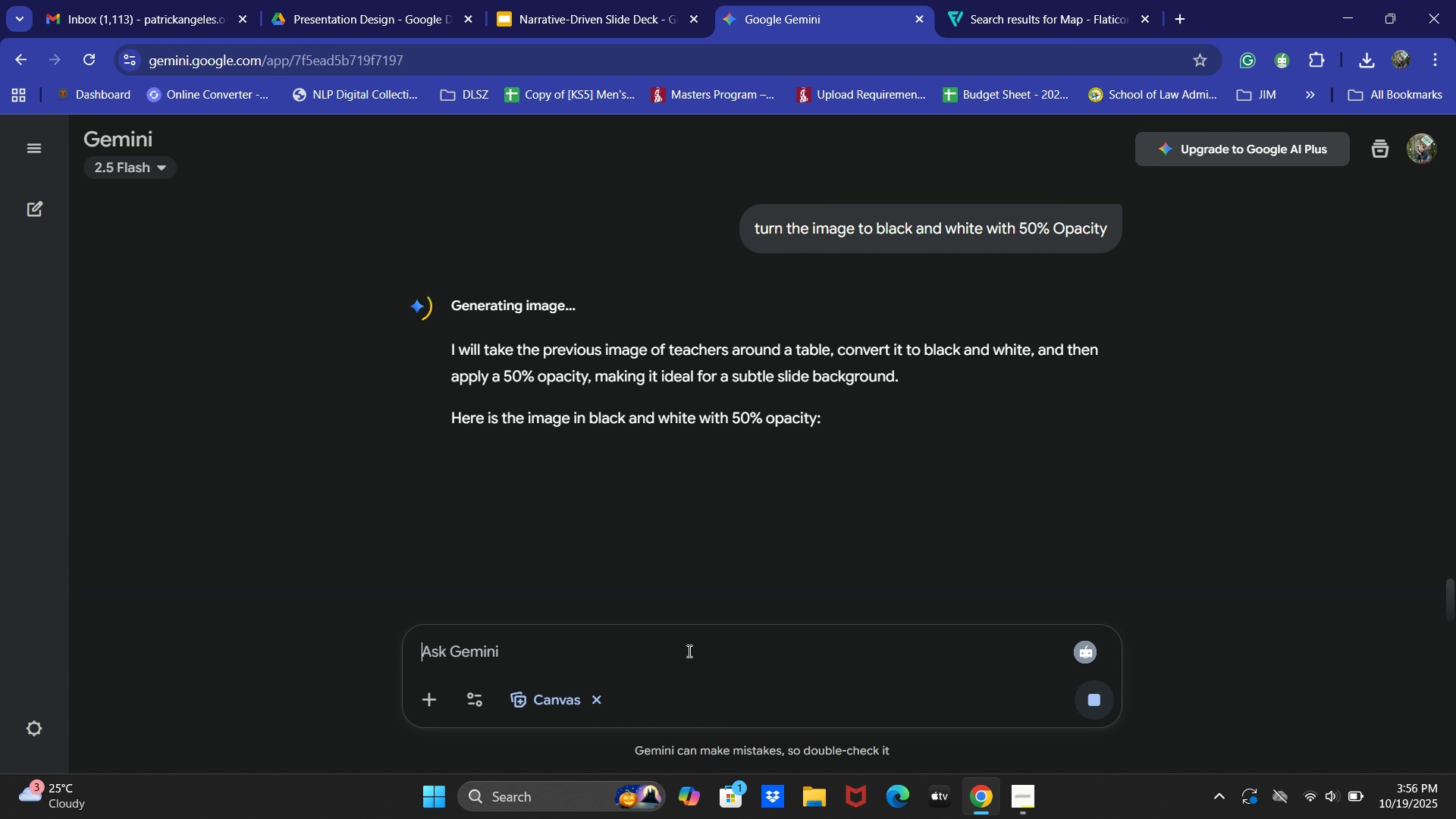 
wait(94.27)
 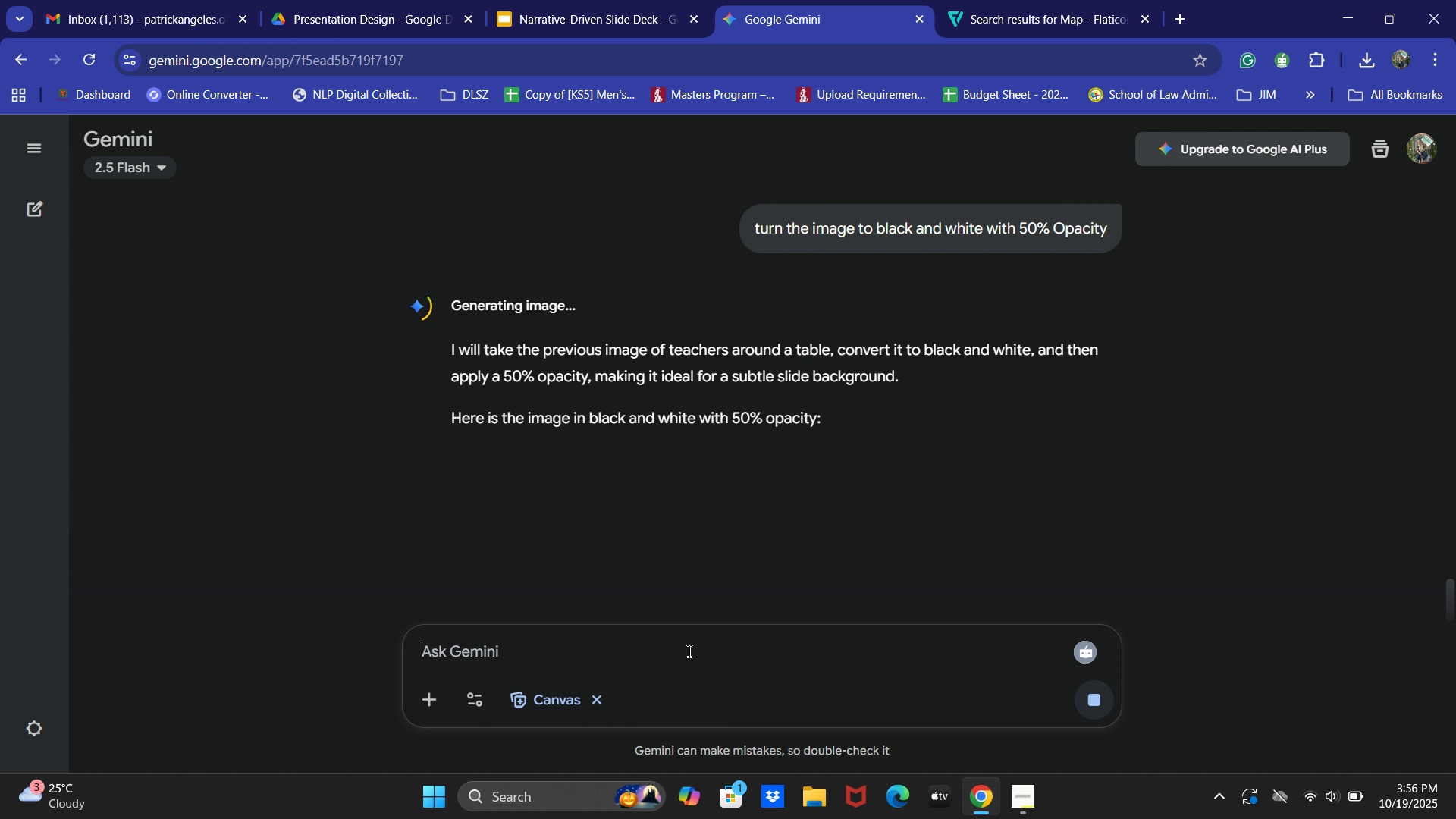 
scroll: coordinate [869, 414], scroll_direction: down, amount: 5.0
 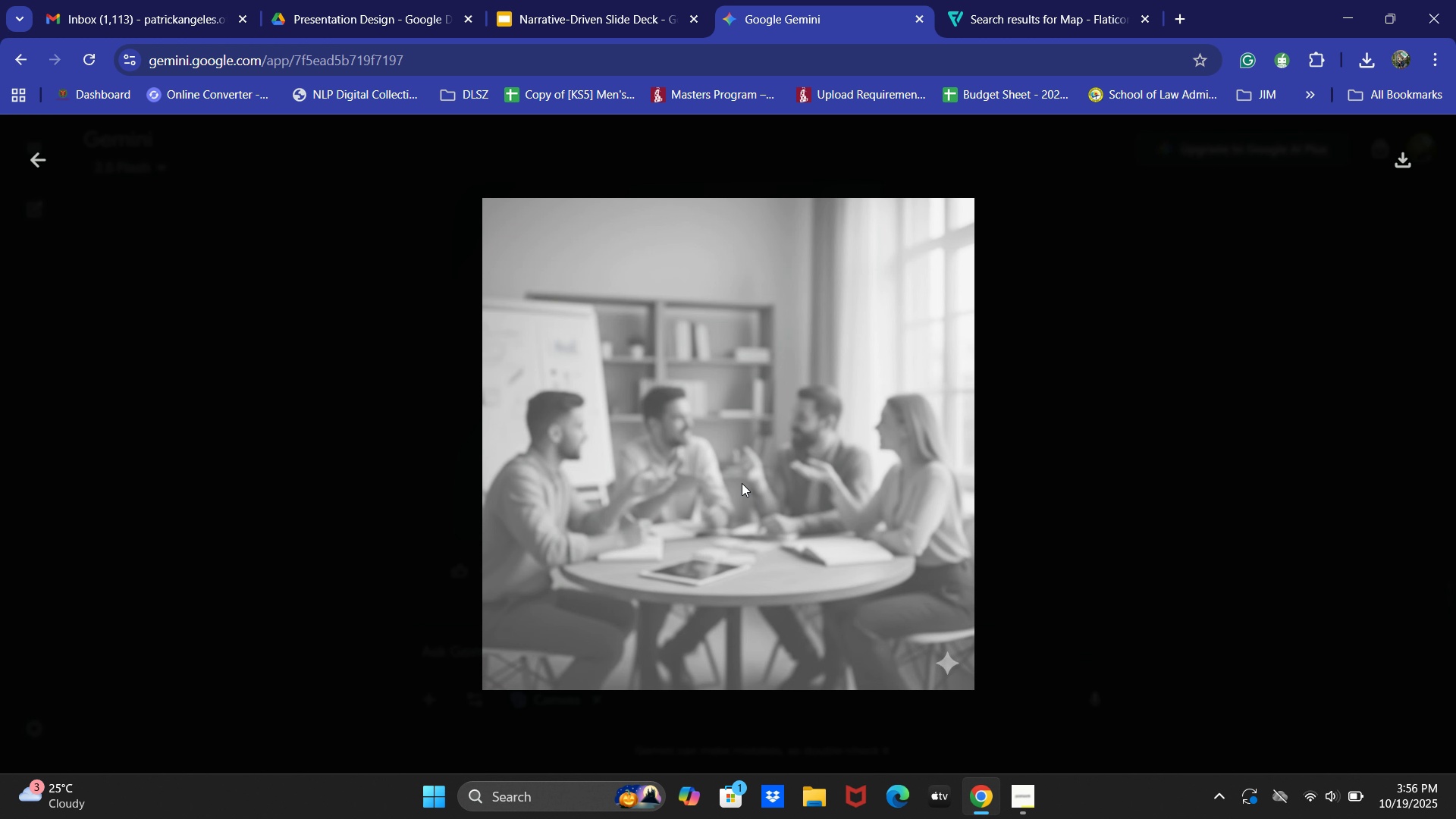 
right_click([741, 482])
 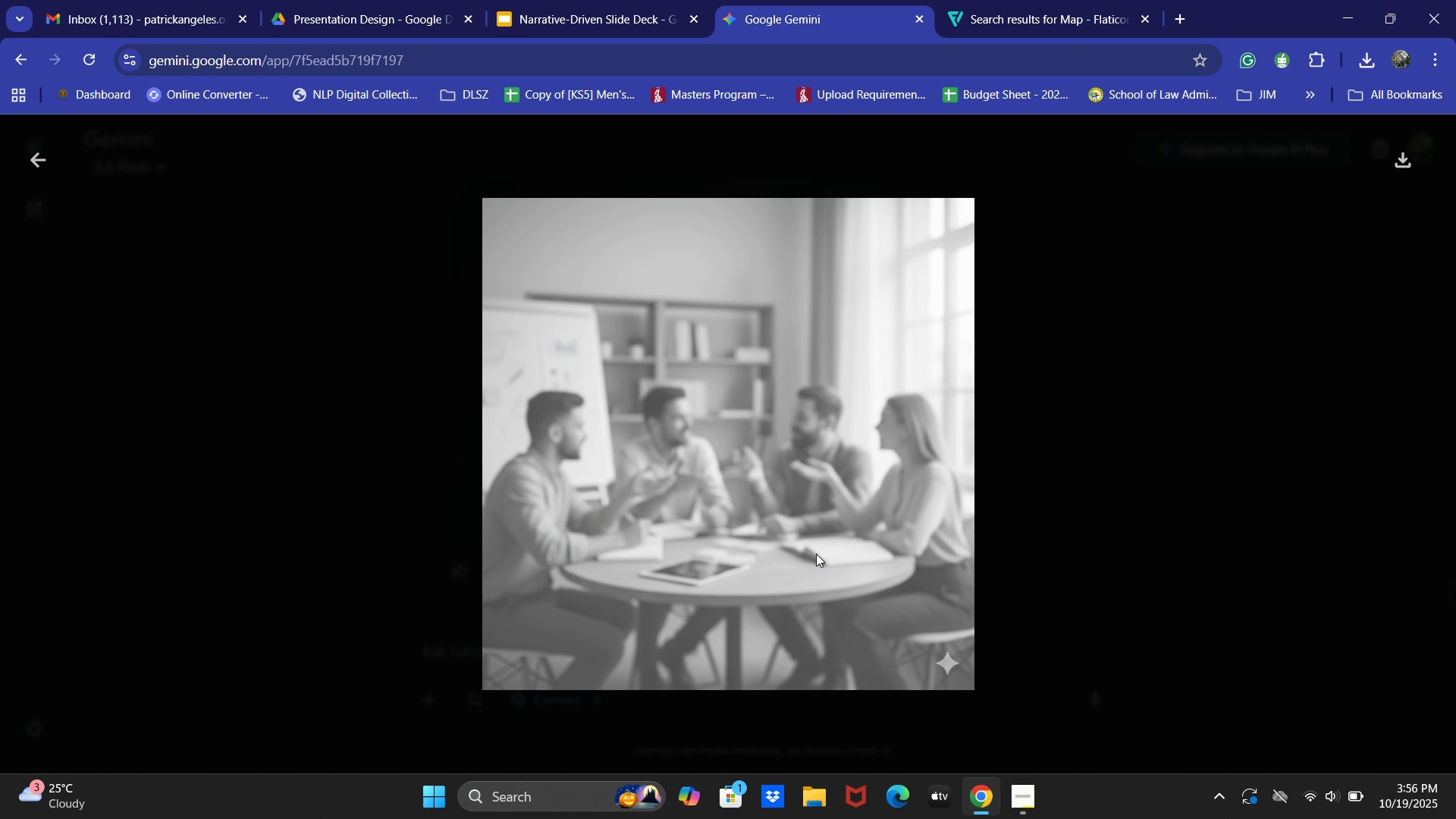 
left_click([816, 554])
 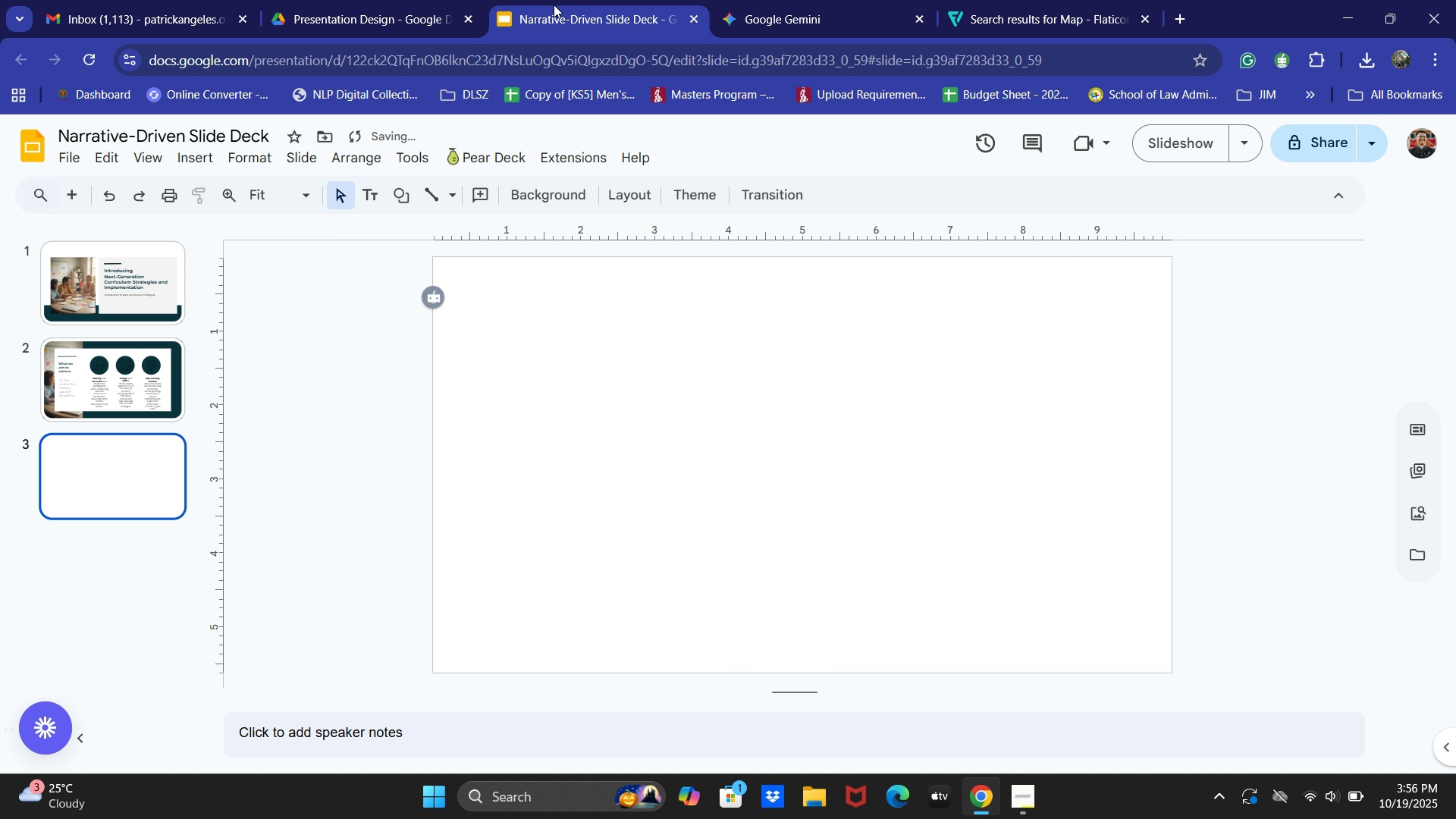 
left_click([552, 0])
 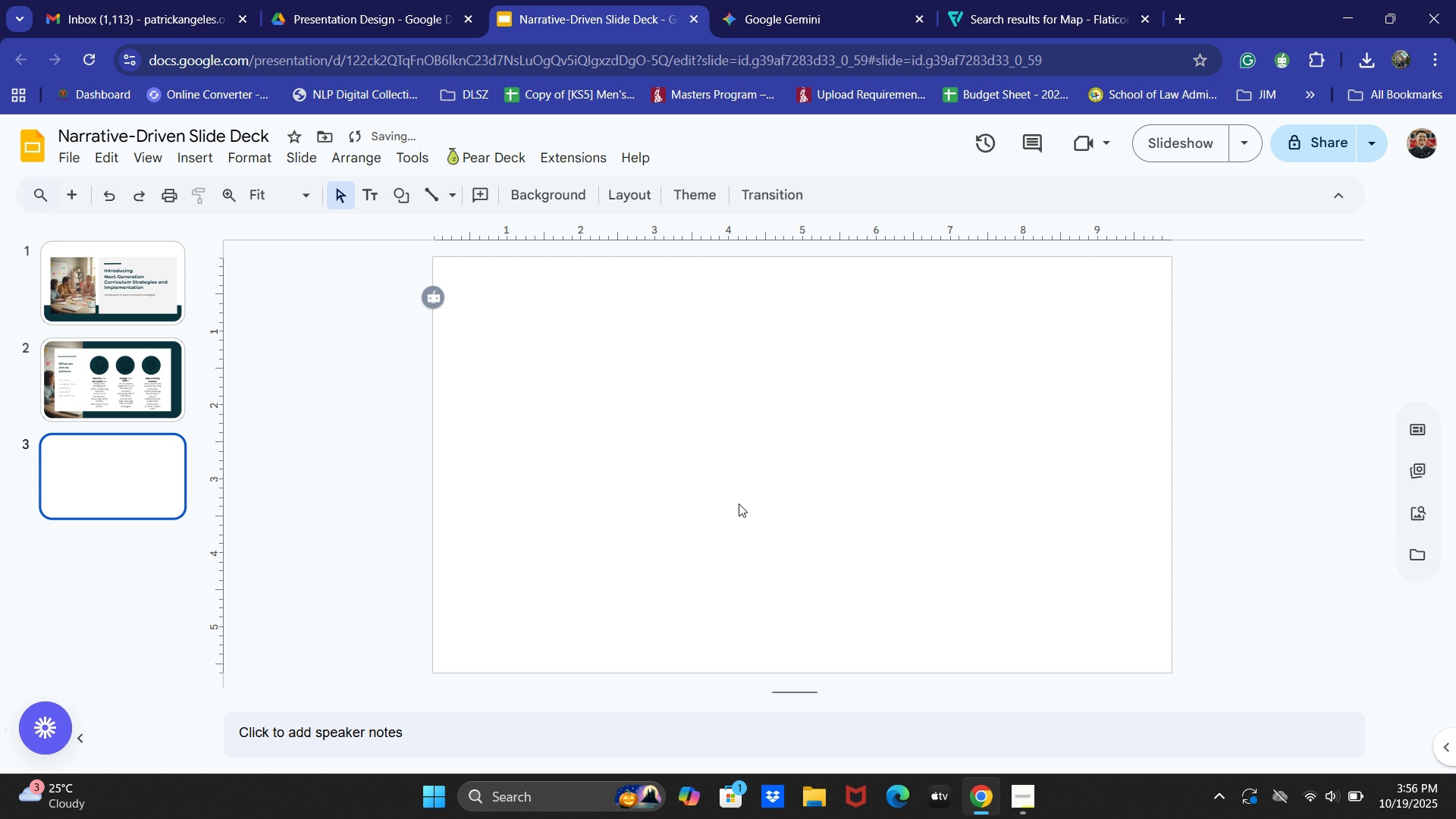 
key(Control+ControlLeft)
 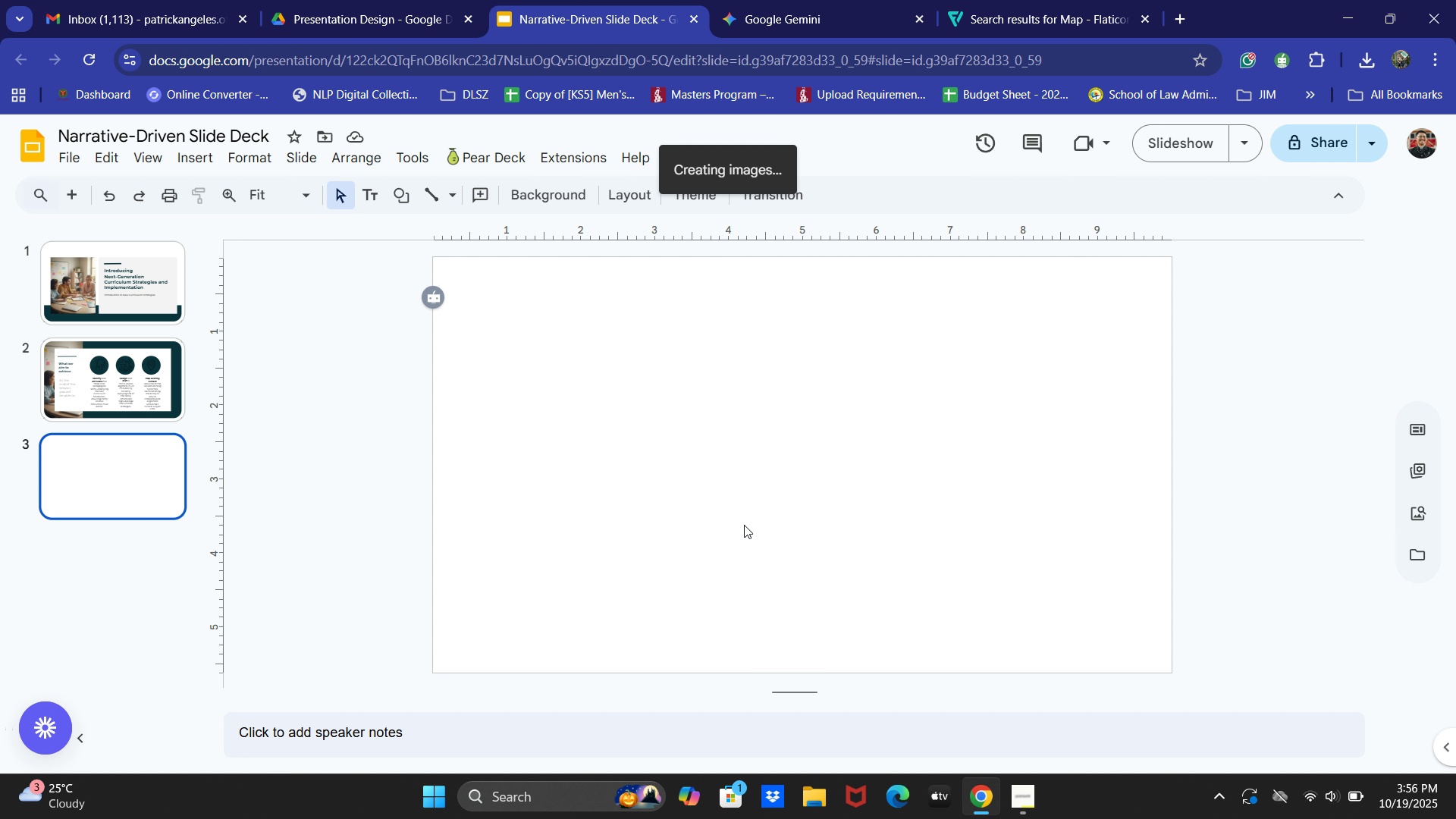 
key(Control+V)
 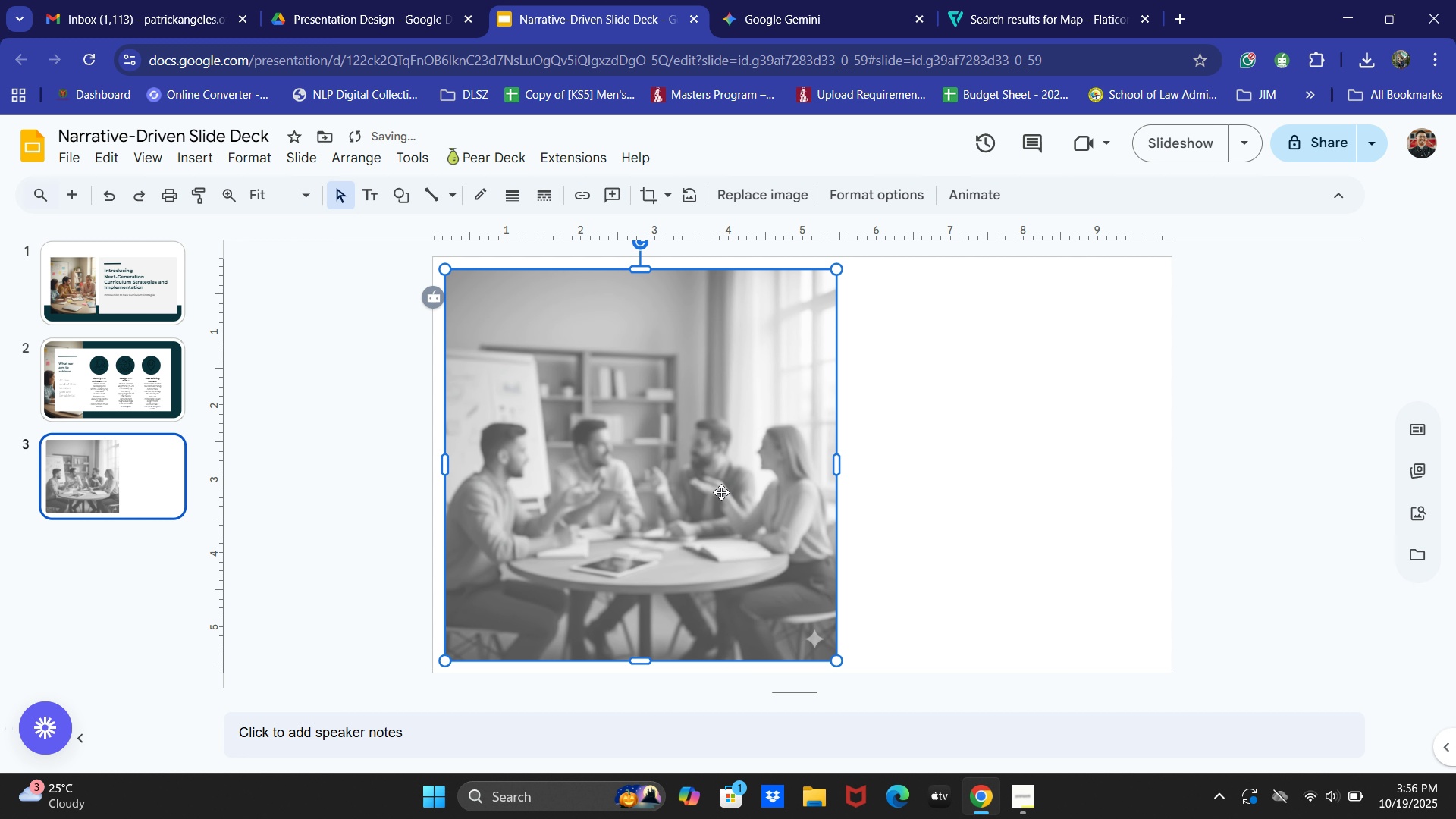 
left_click([721, 492])
 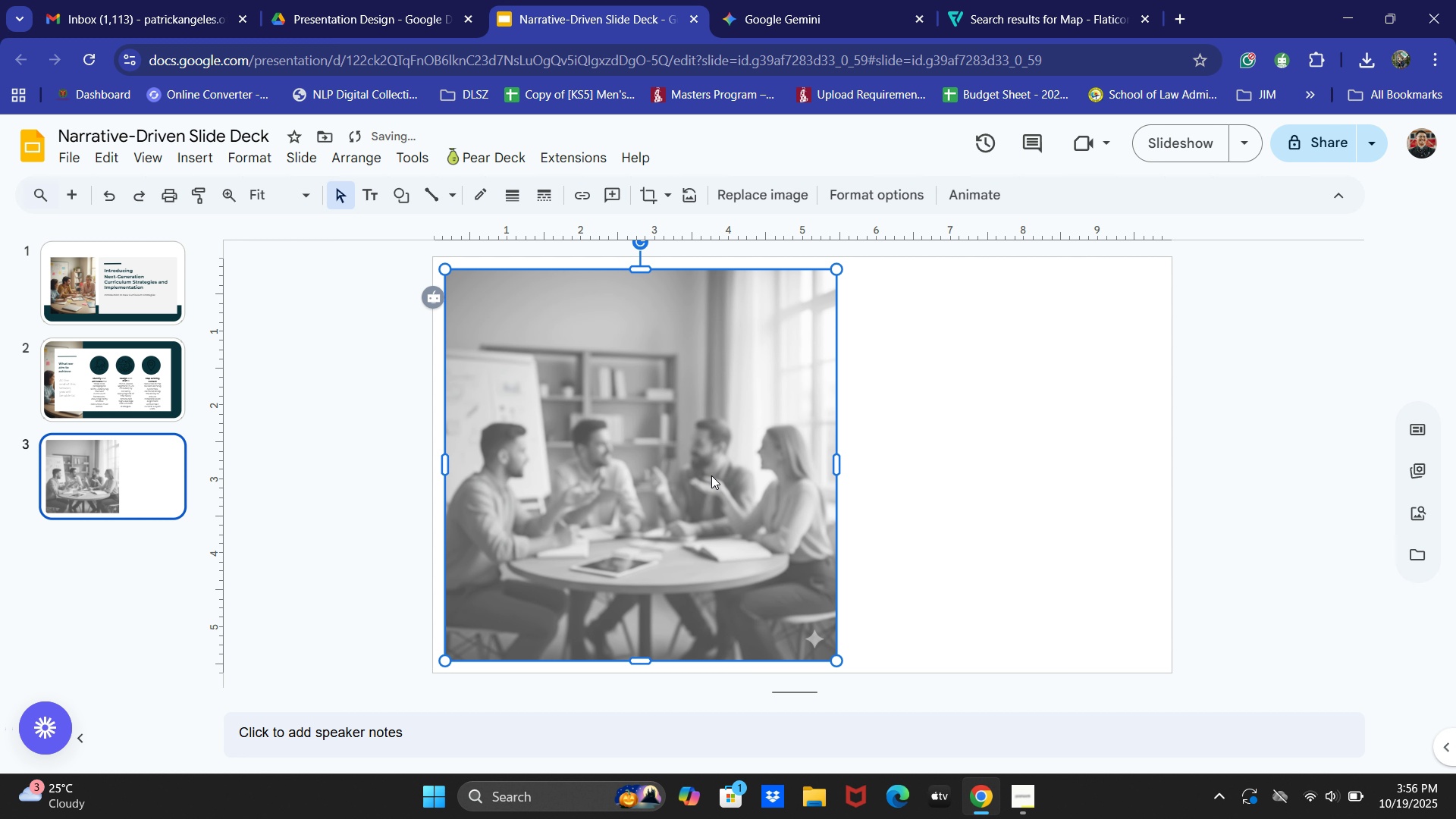 
left_click_drag(start_coordinate=[711, 475], to_coordinate=[701, 463])
 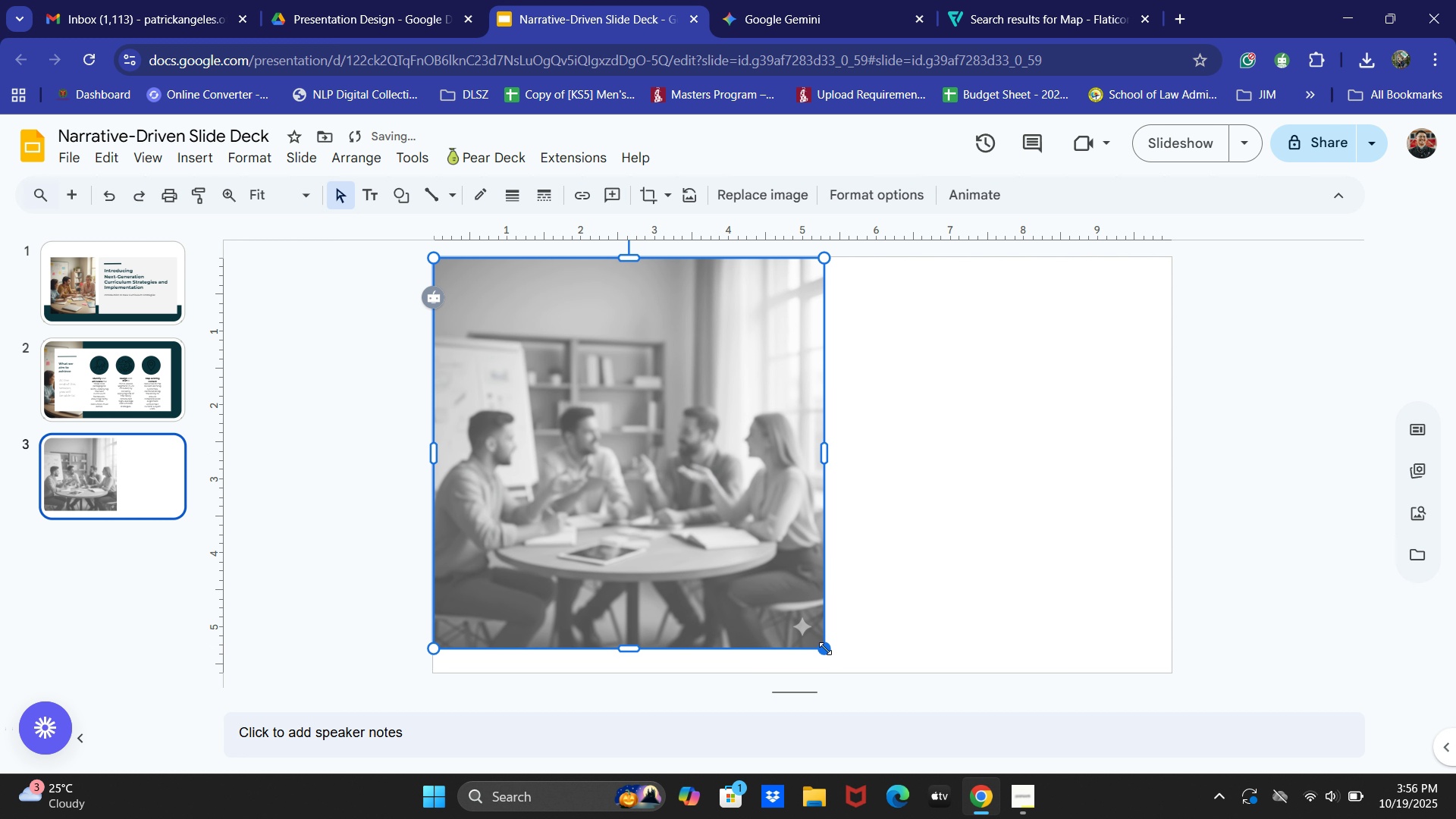 
left_click_drag(start_coordinate=[825, 648], to_coordinate=[878, 690])
 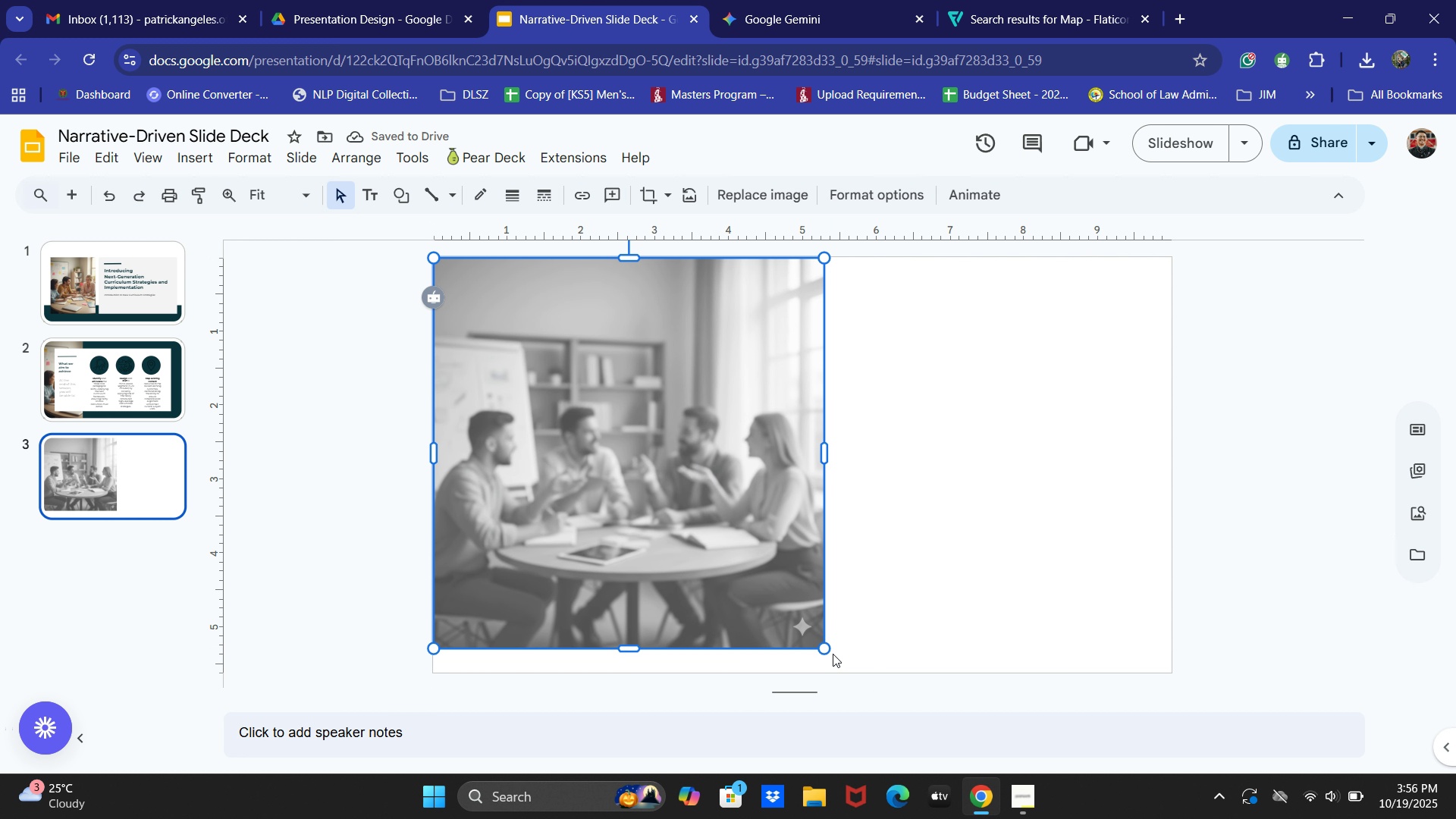 
left_click_drag(start_coordinate=[826, 650], to_coordinate=[833, 662])
 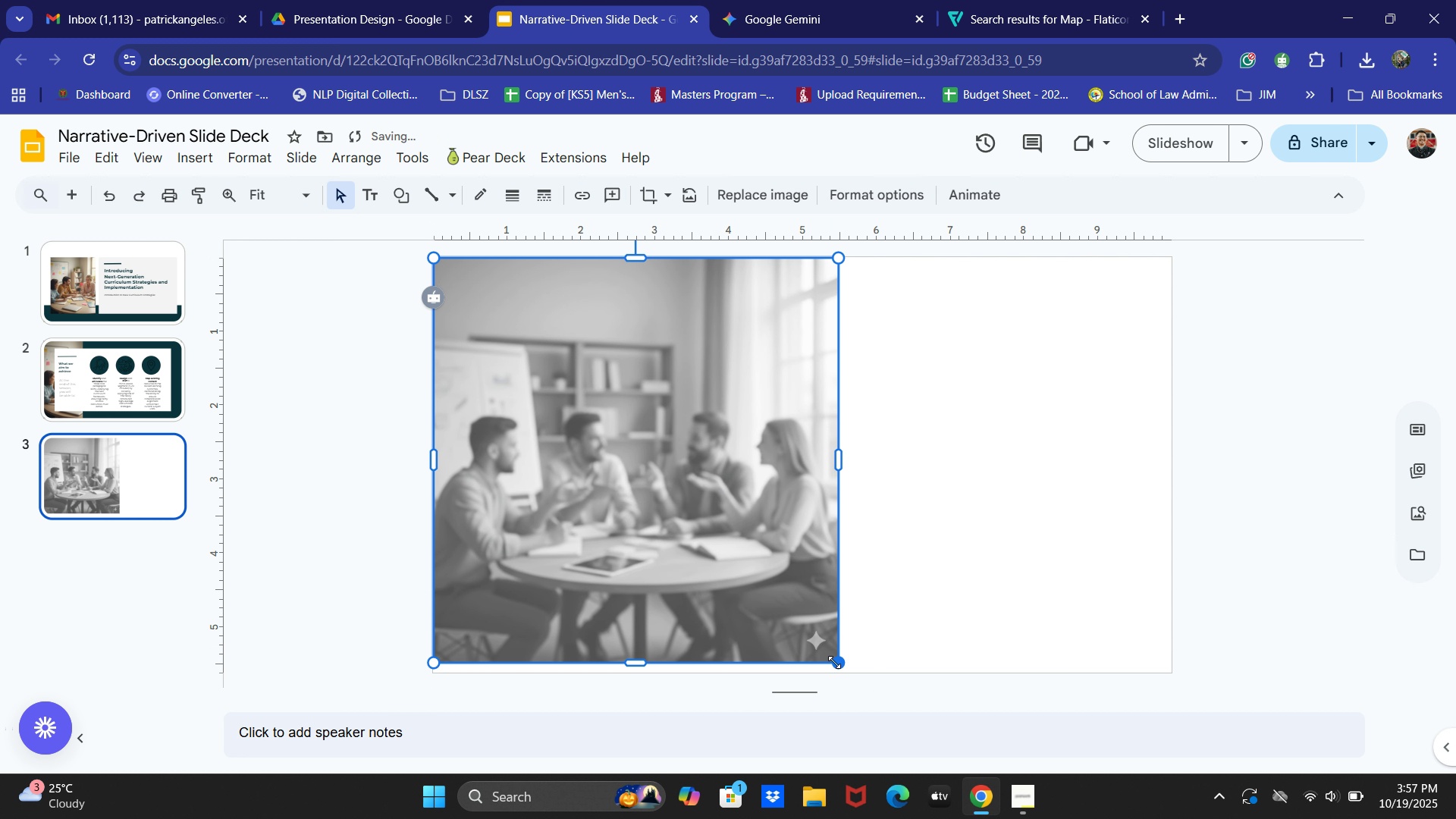 
left_click_drag(start_coordinate=[834, 662], to_coordinate=[849, 675])
 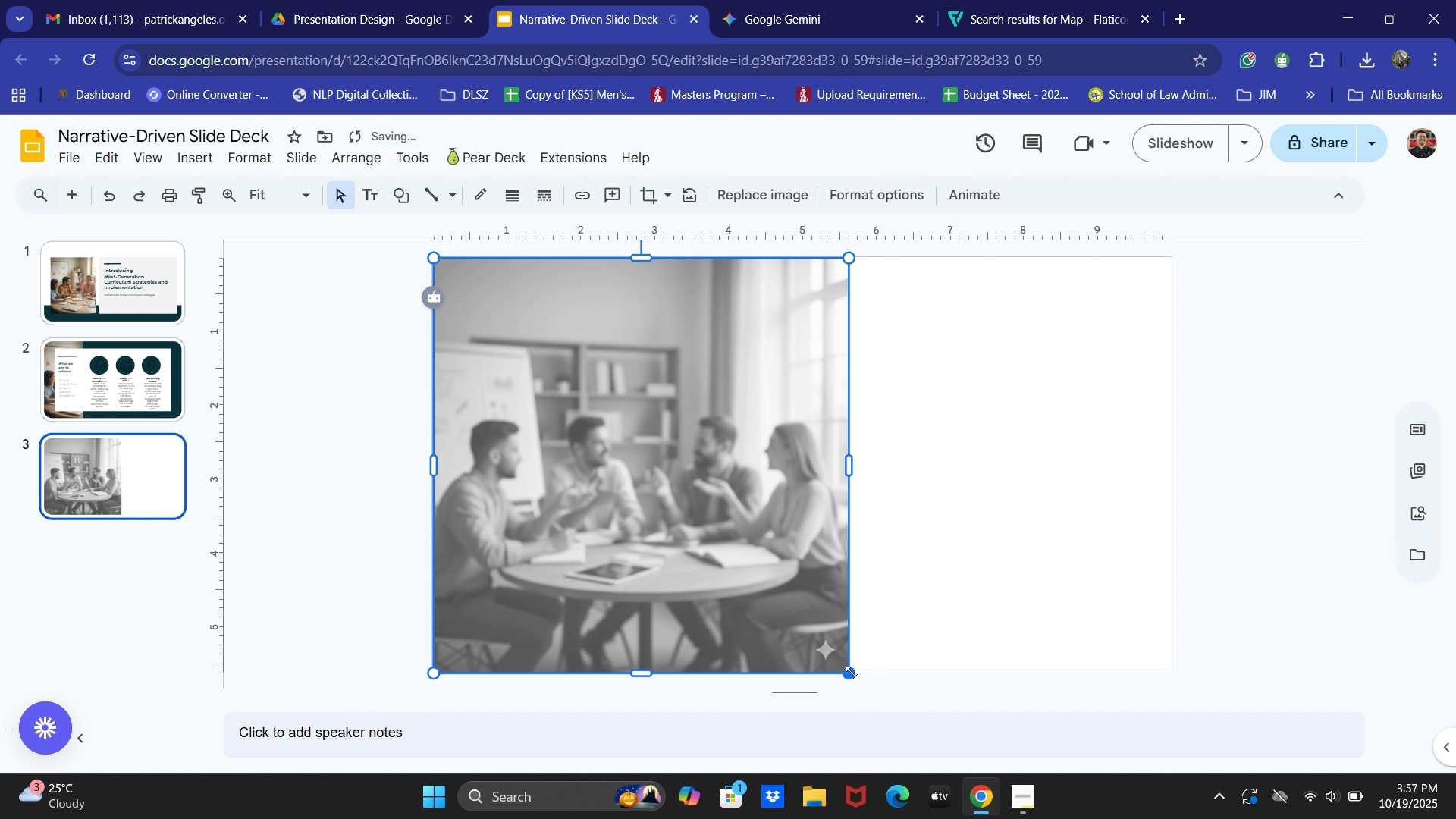 
left_click_drag(start_coordinate=[852, 673], to_coordinate=[868, 690])
 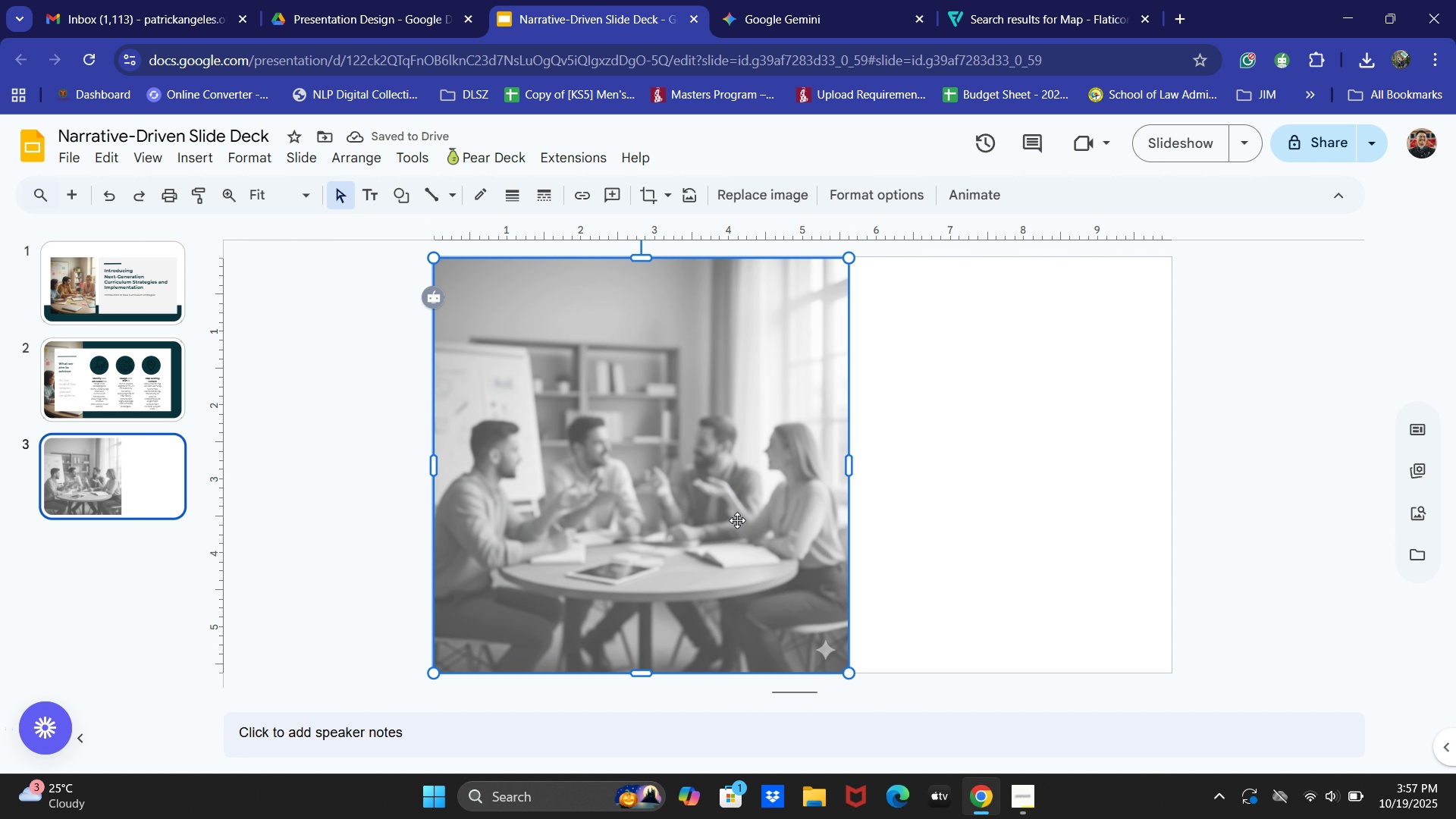 
left_click([420, 515])
 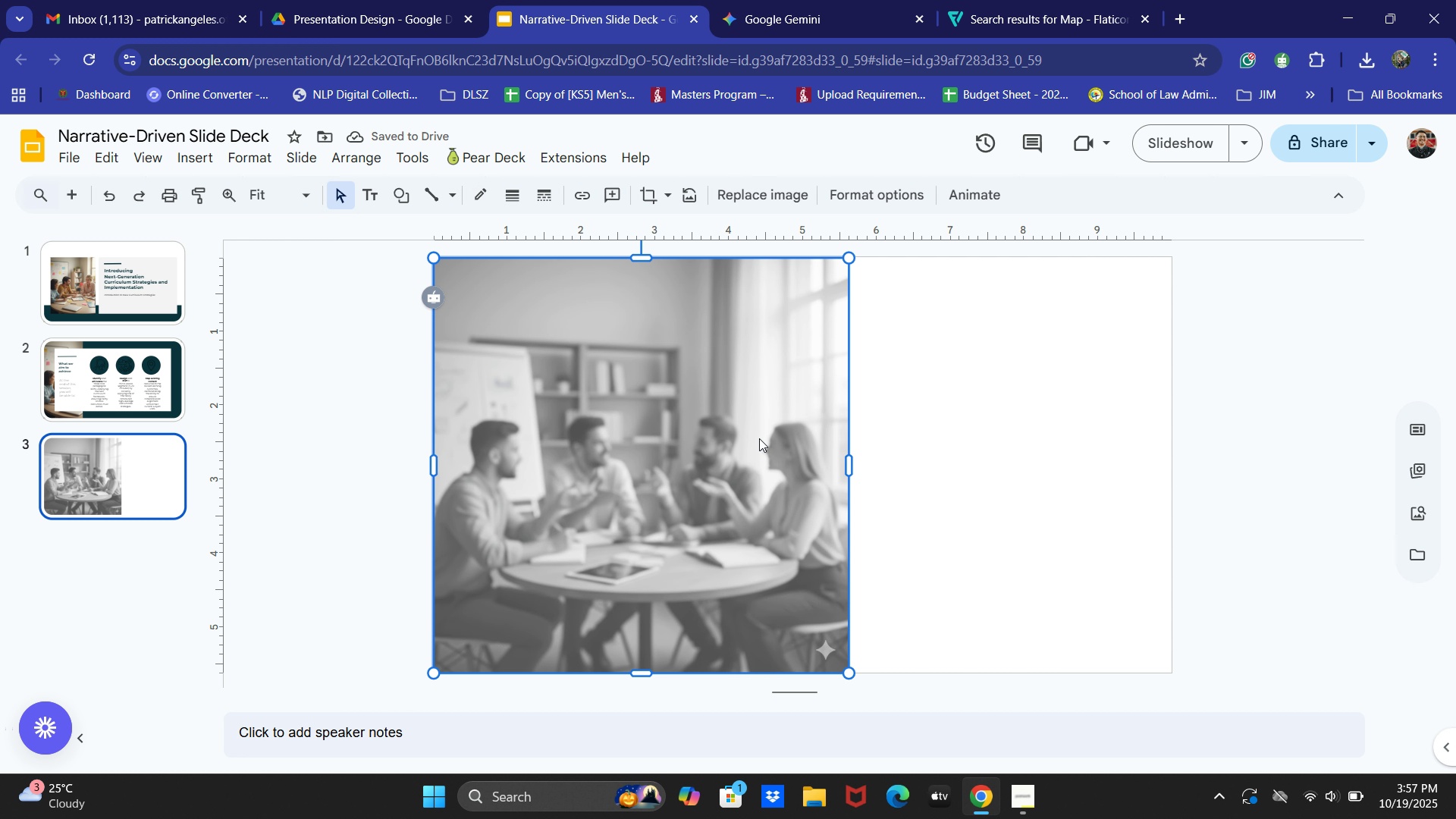 
left_click([774, 442])
 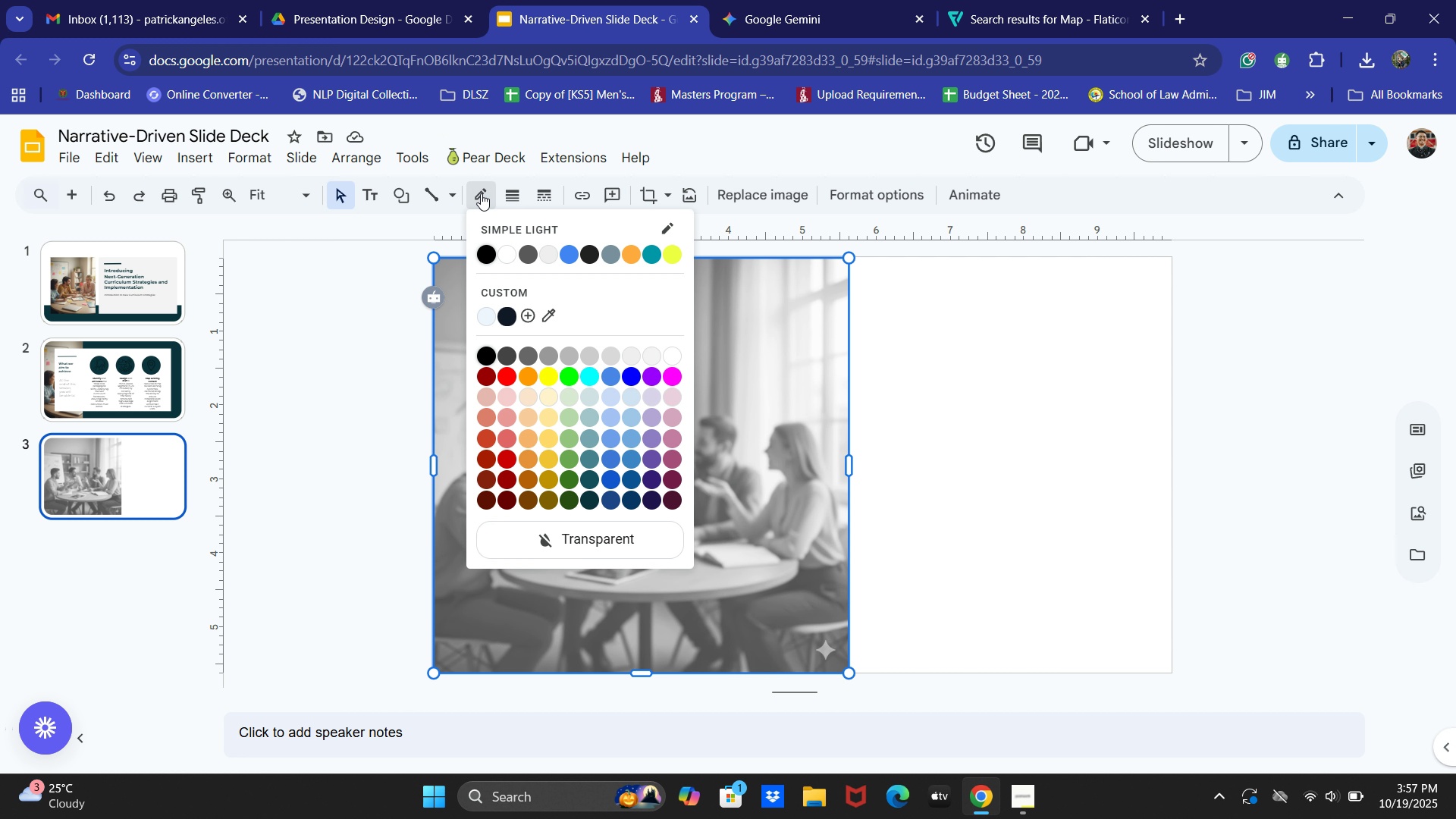 
left_click([481, 193])
 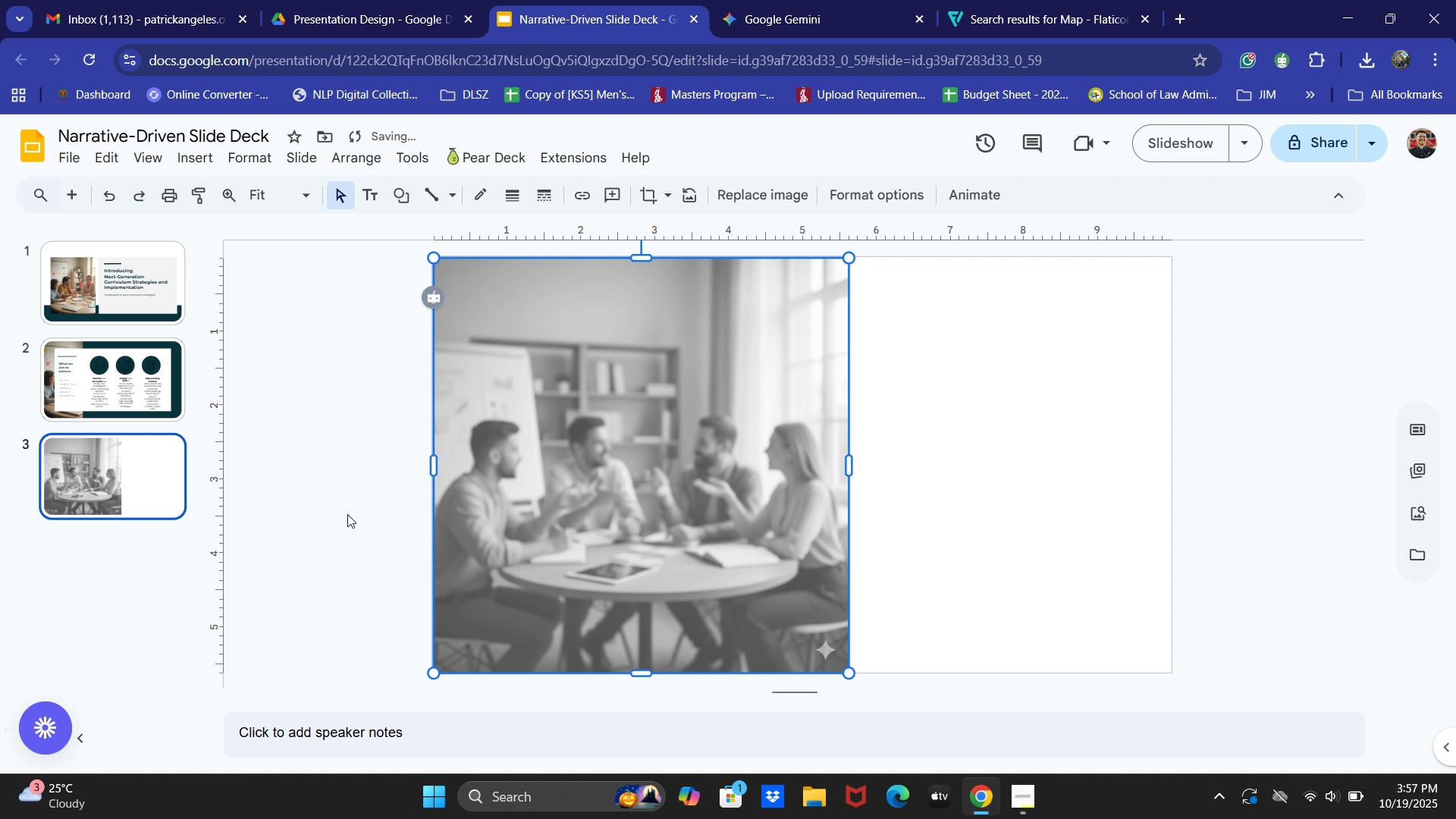 
double_click([347, 514])
 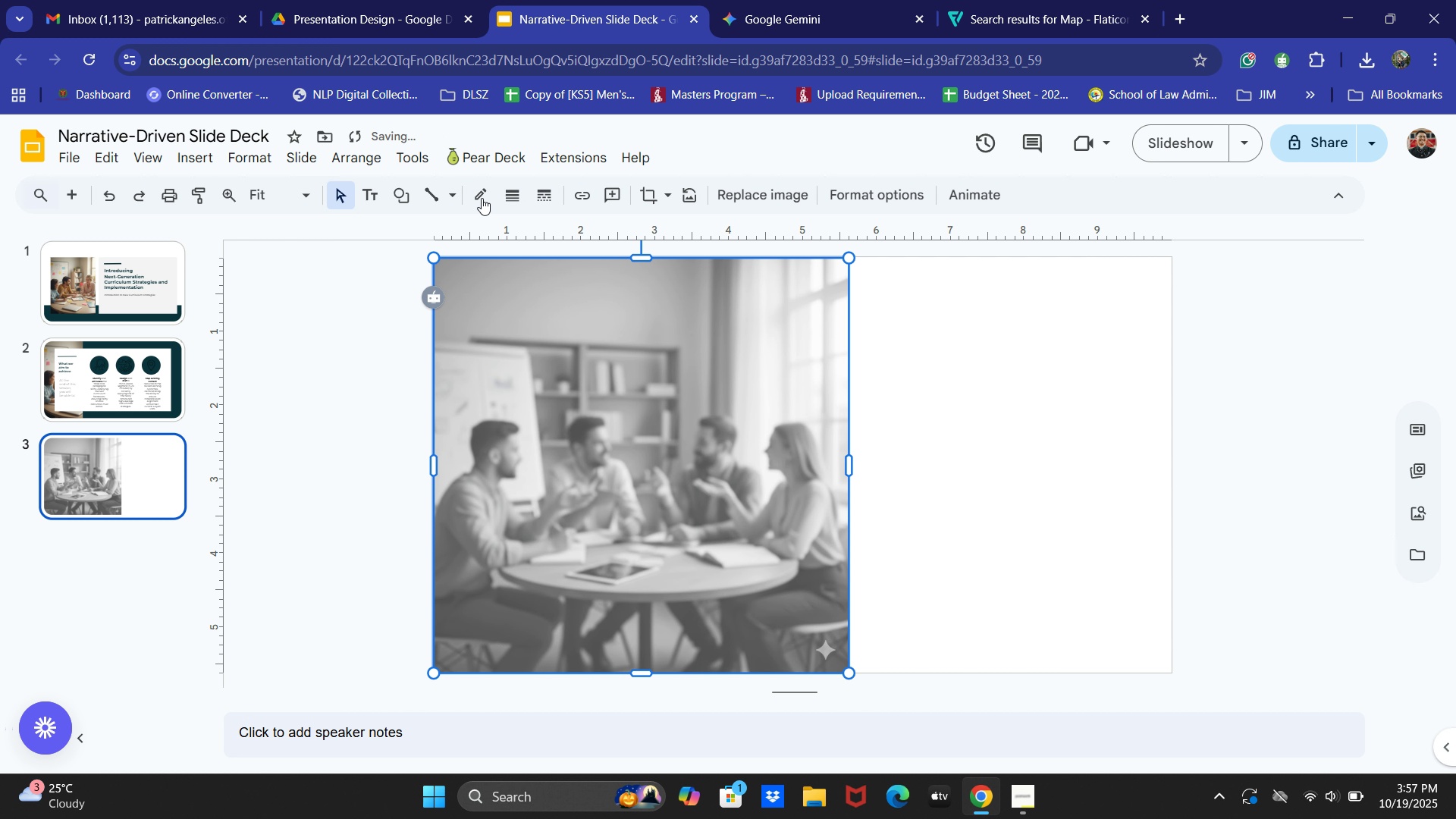 
left_click([482, 193])
 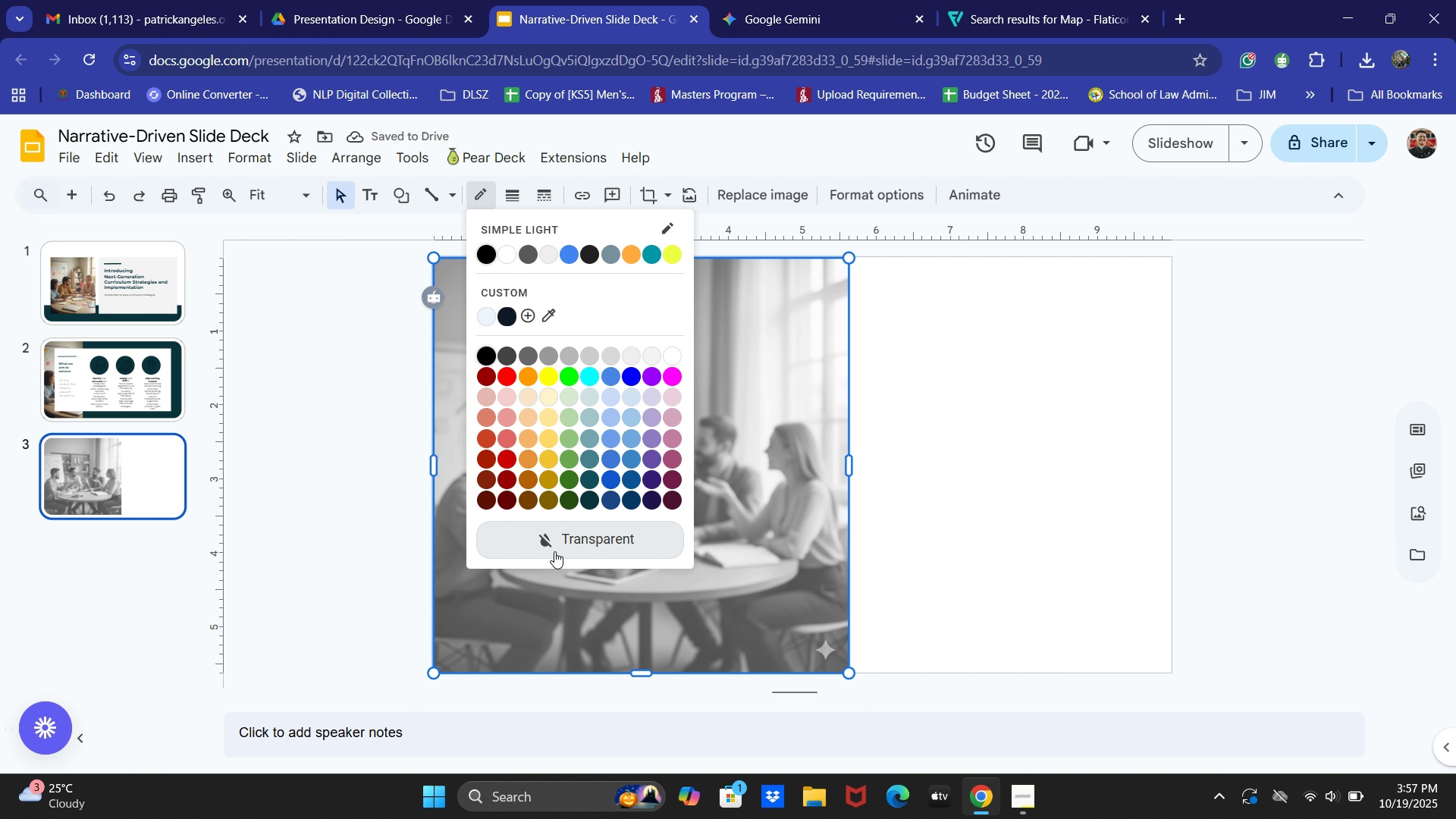 
left_click([554, 551])
 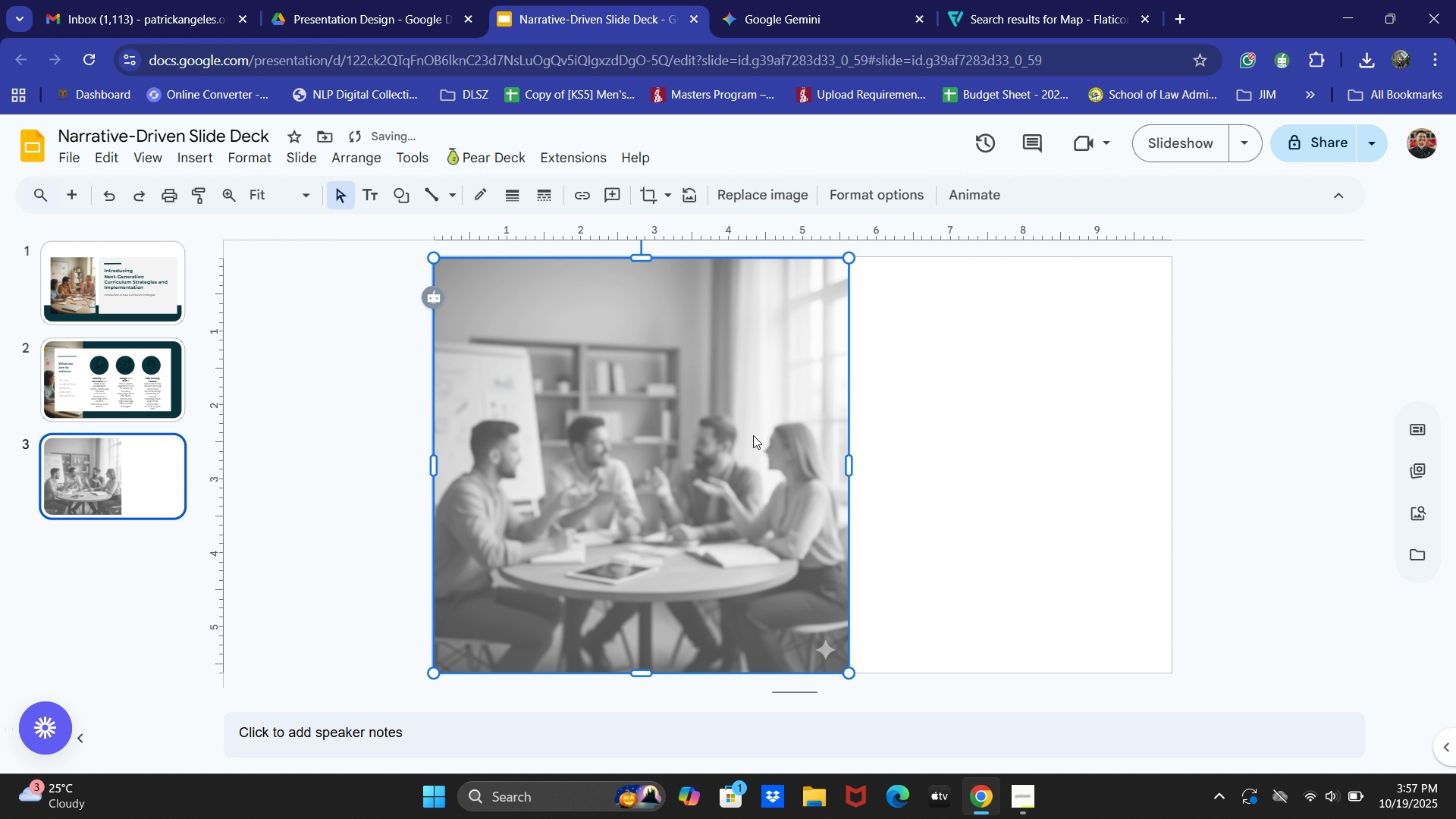 
left_click([753, 435])
 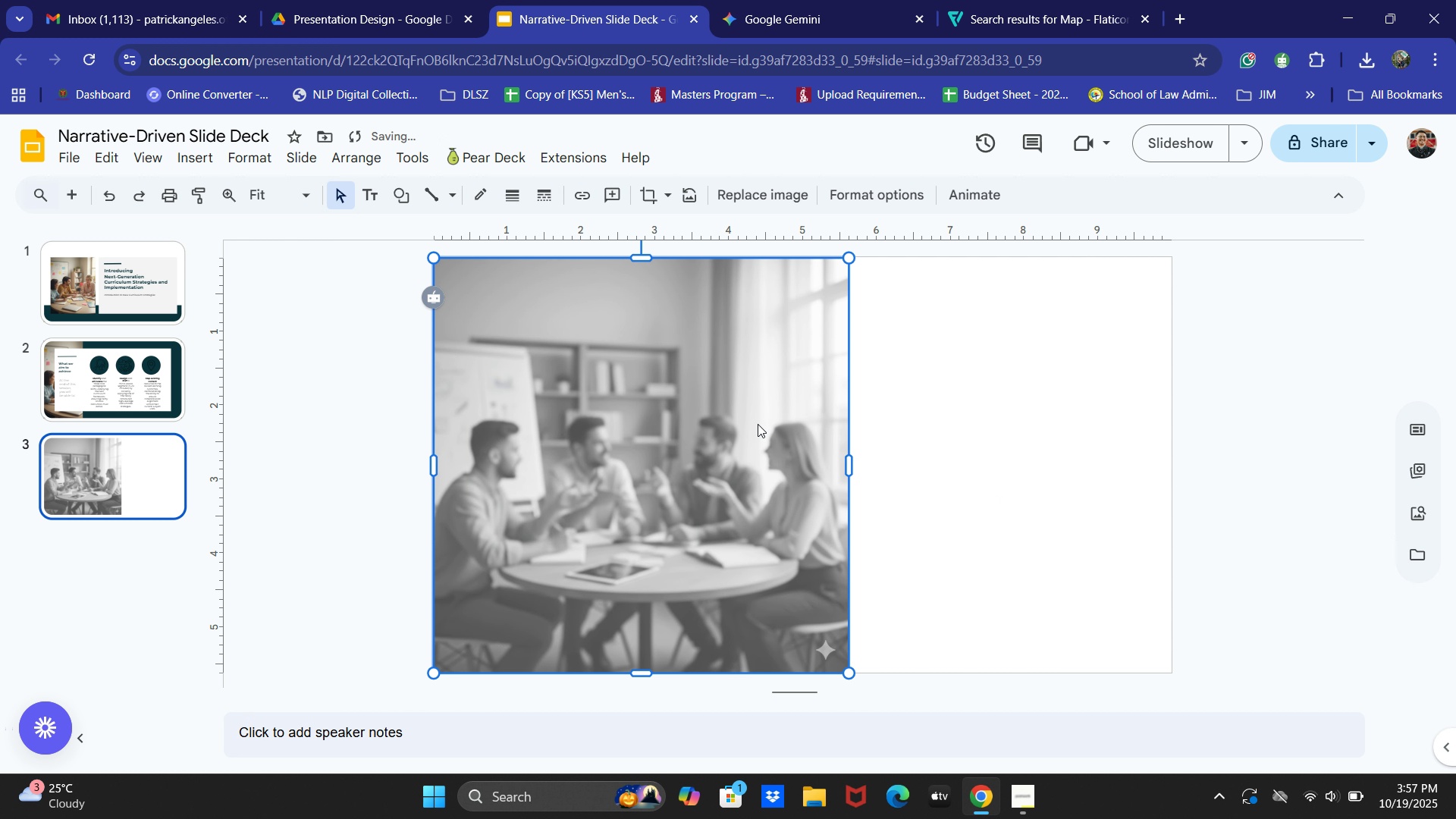 
double_click([753, 434])
 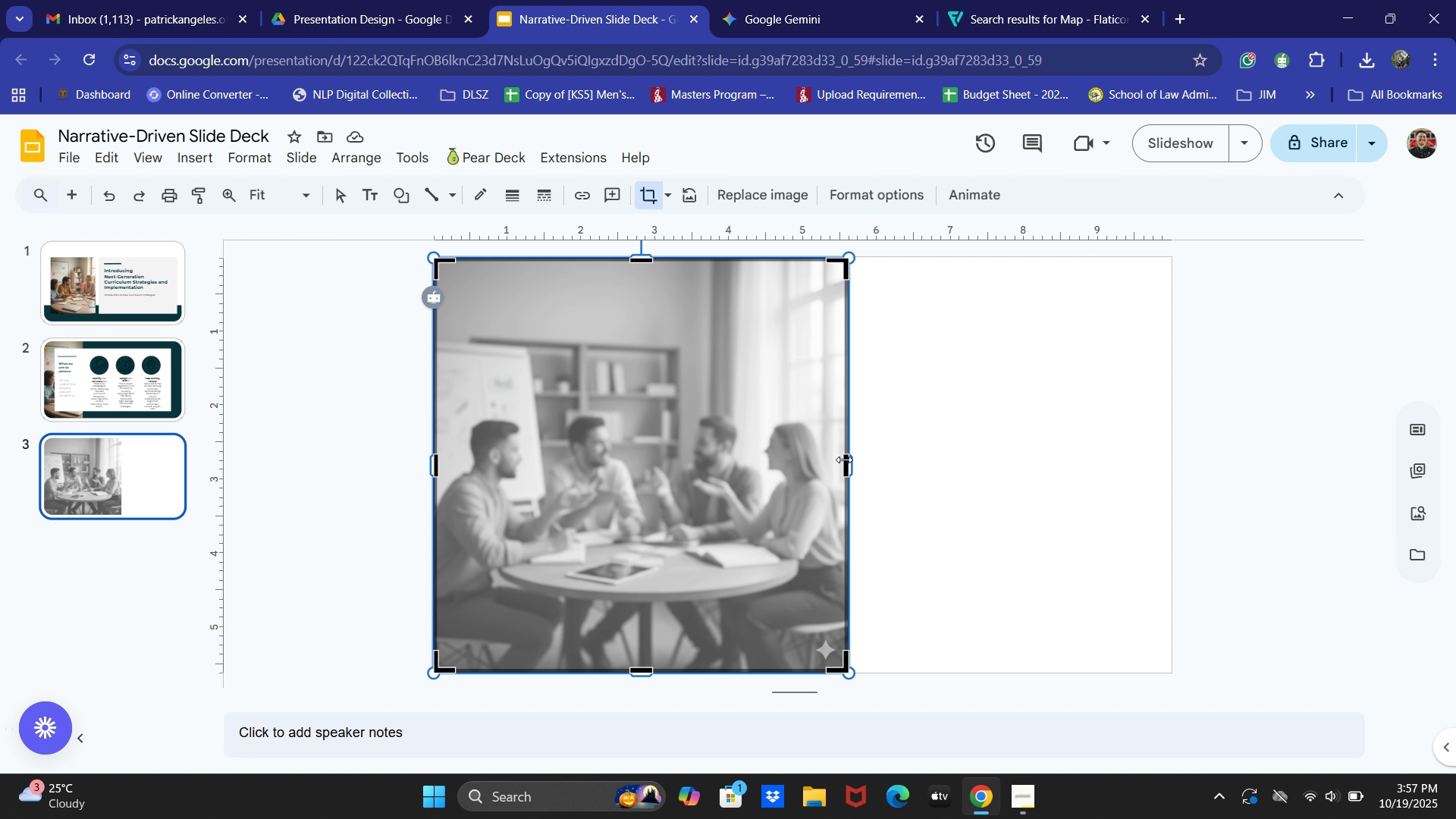 
wait(6.07)
 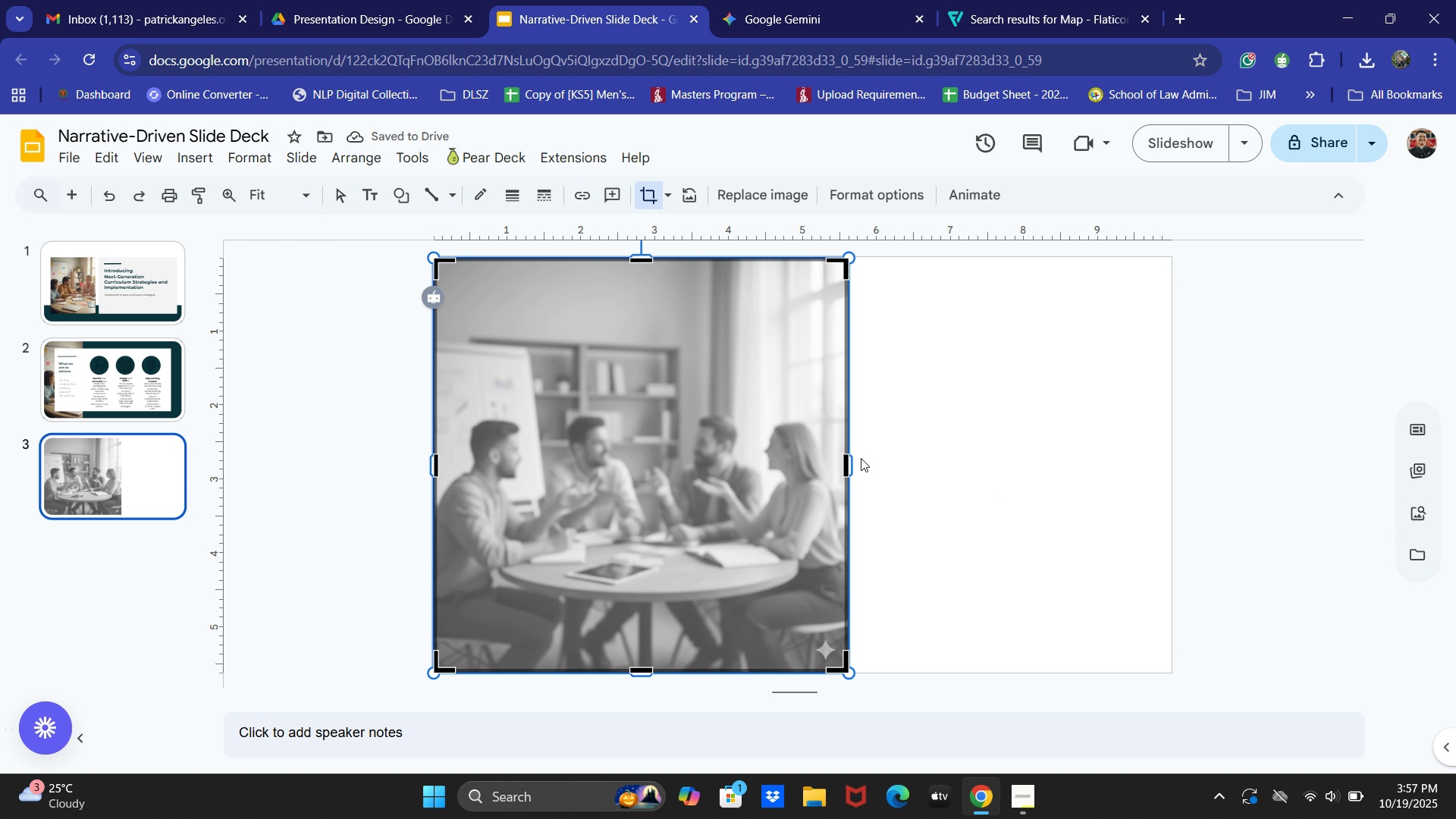 
left_click_drag(start_coordinate=[849, 463], to_coordinate=[743, 455])
 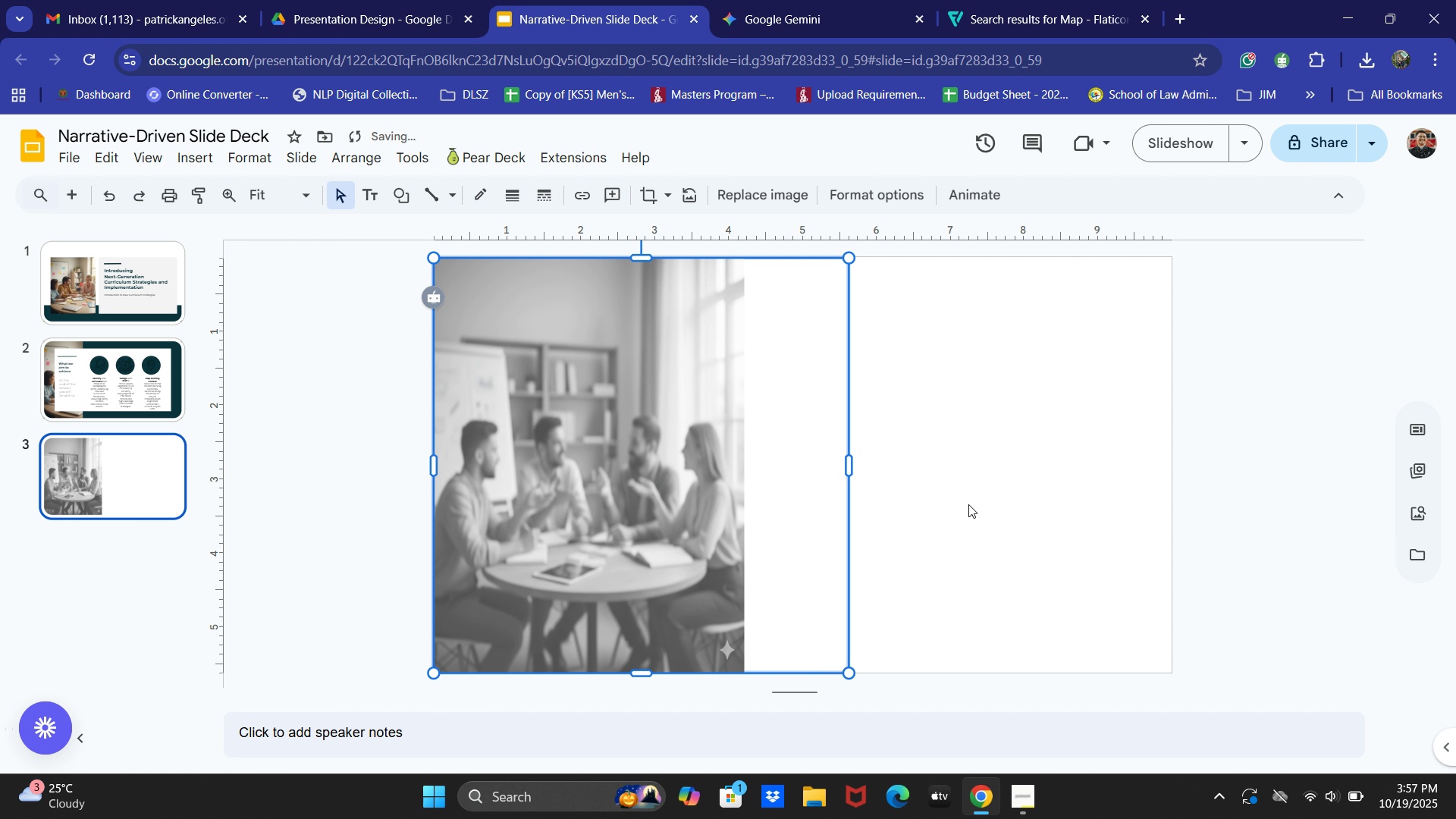 
left_click([968, 504])
 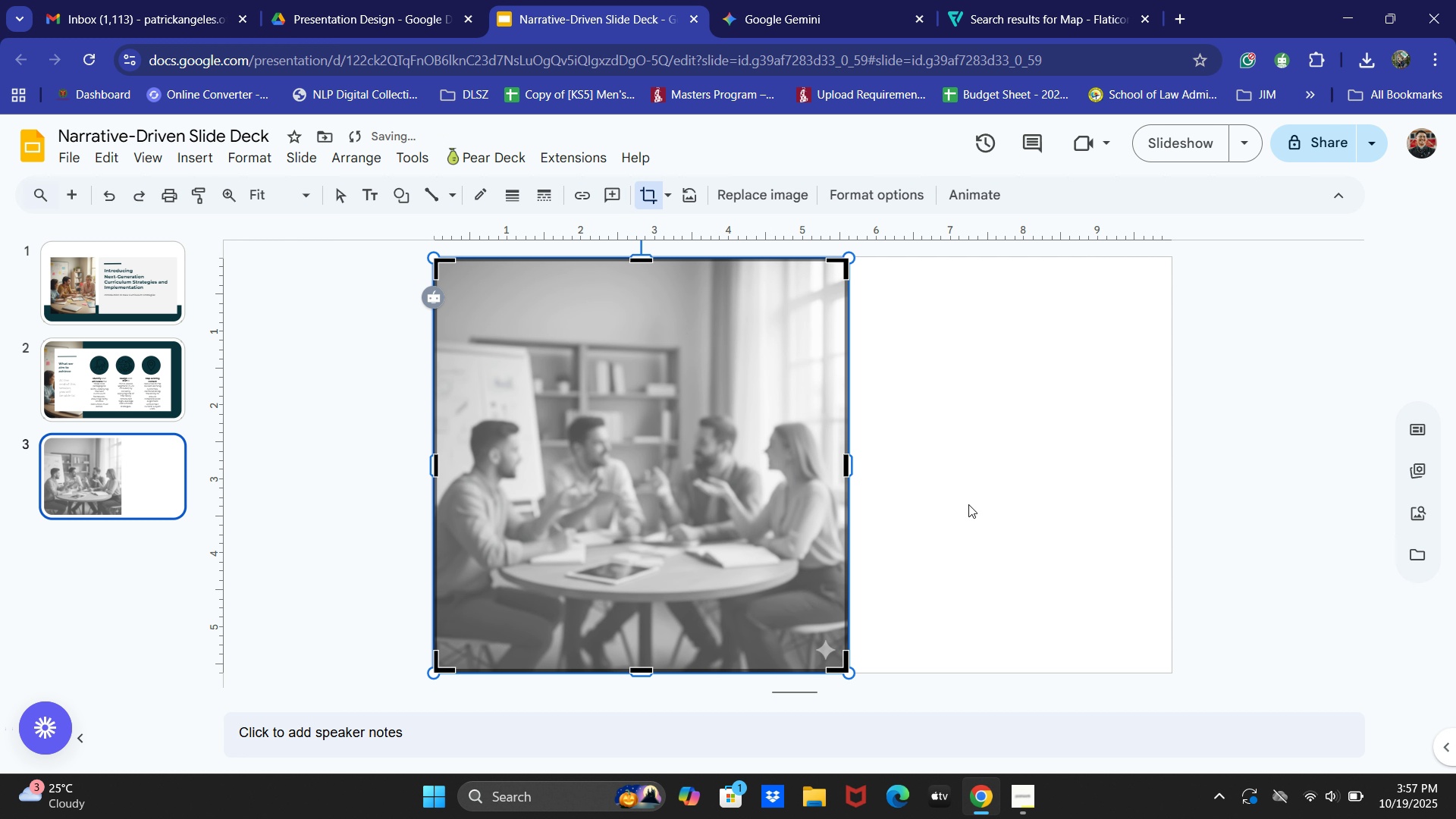 
key(Control+Z)
 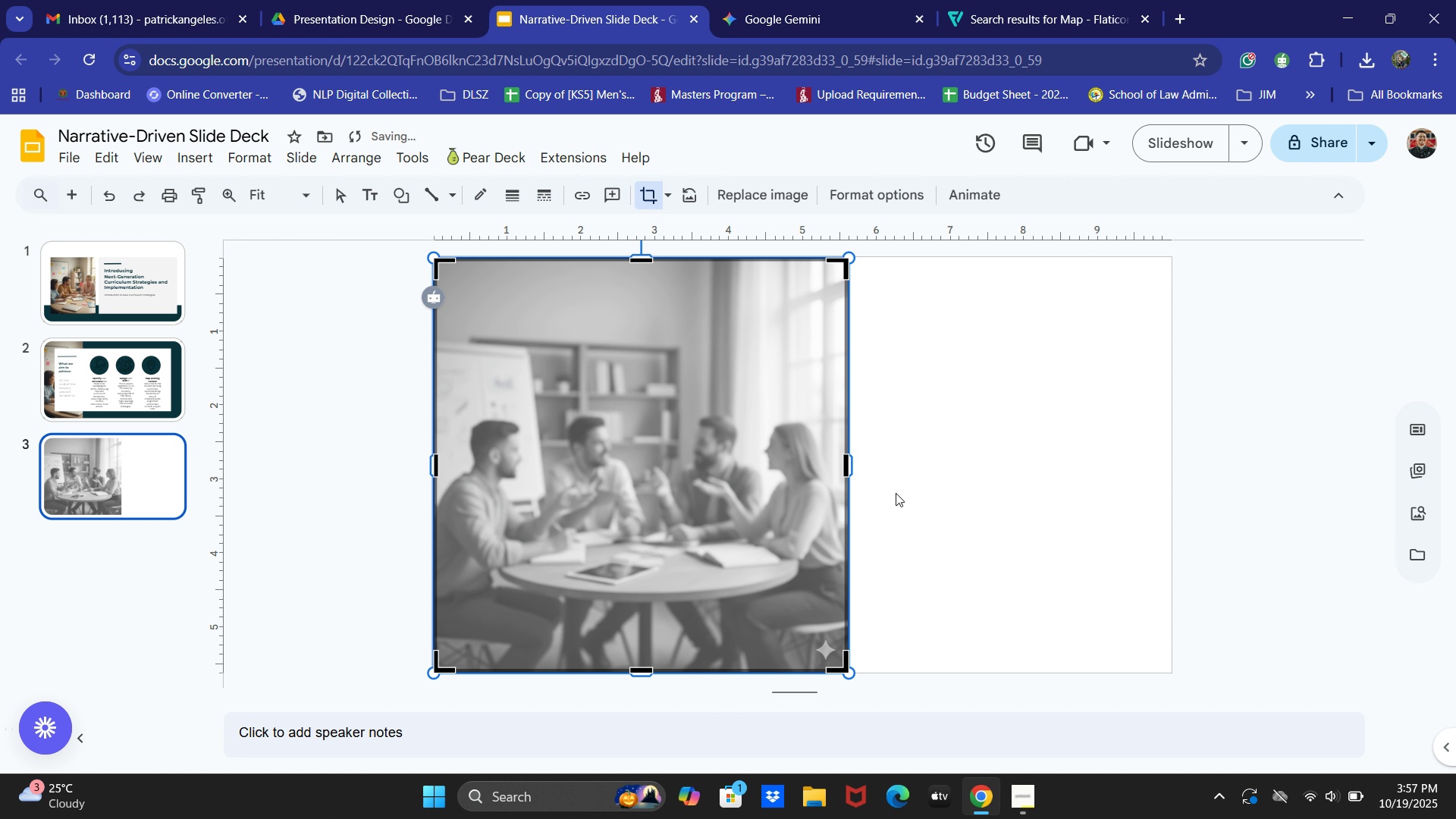 
key(Control+Z)
 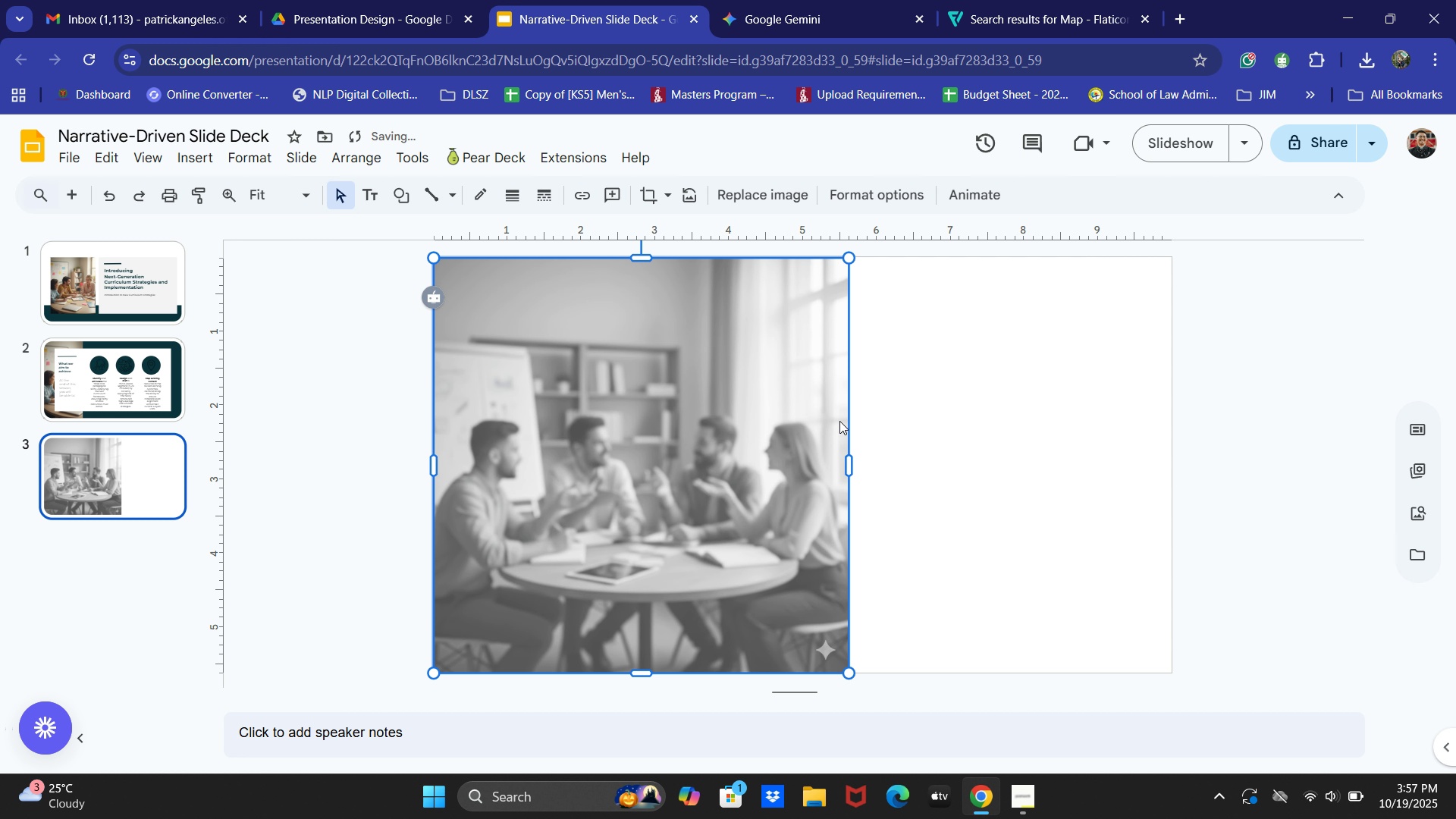 
key(Control+Z)
 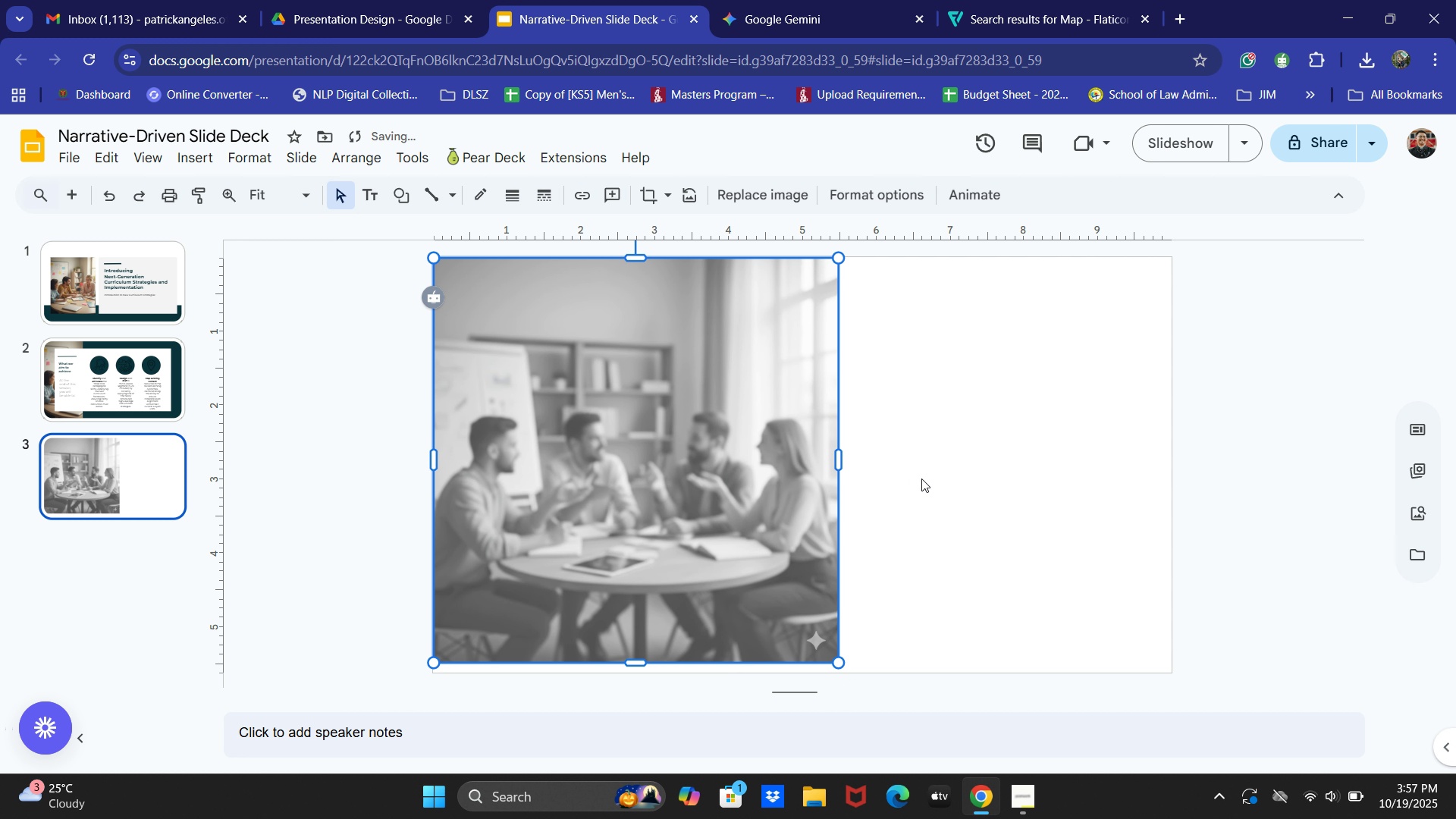 
key(Control+Z)
 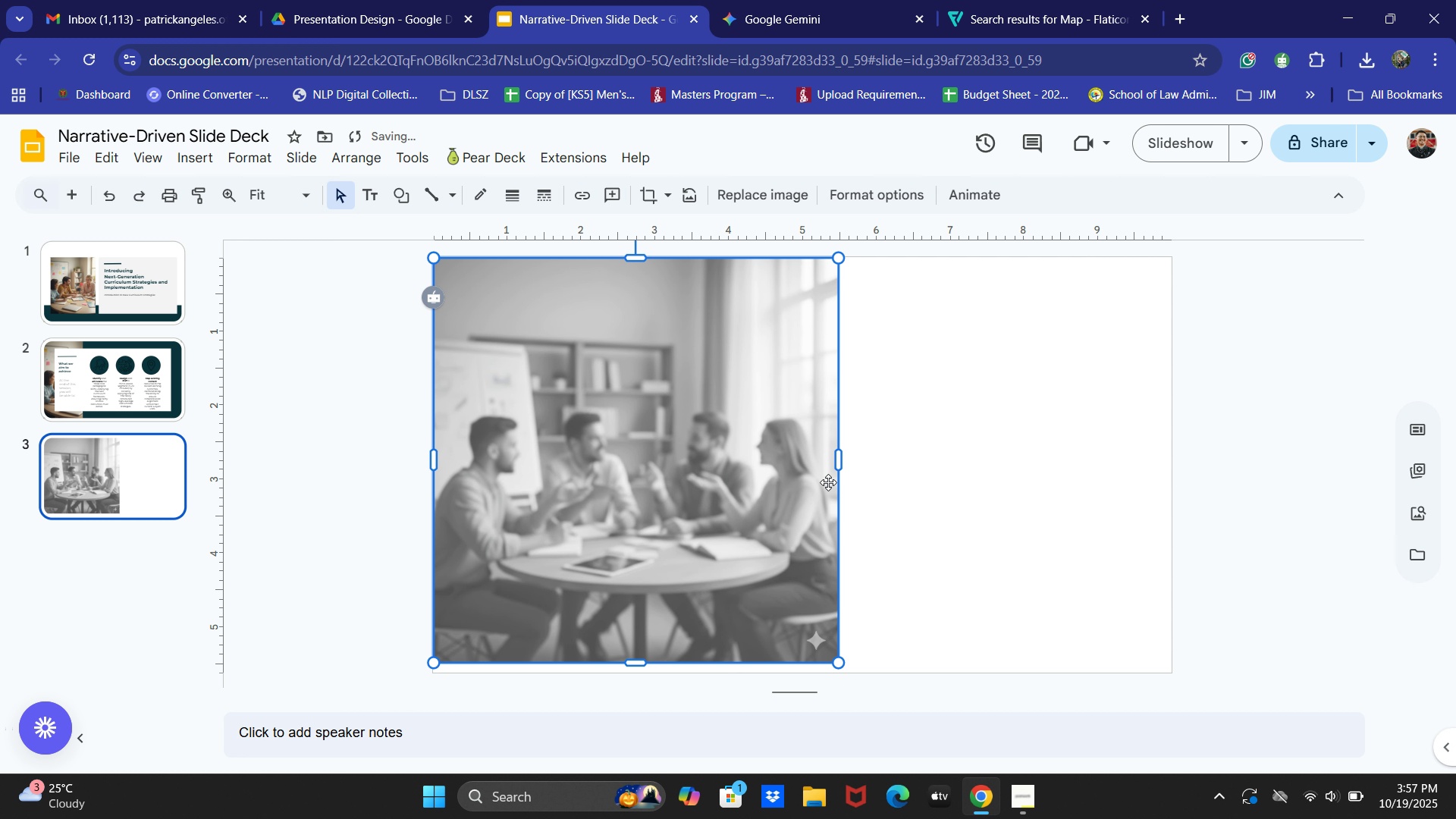 
key(Control+Z)
 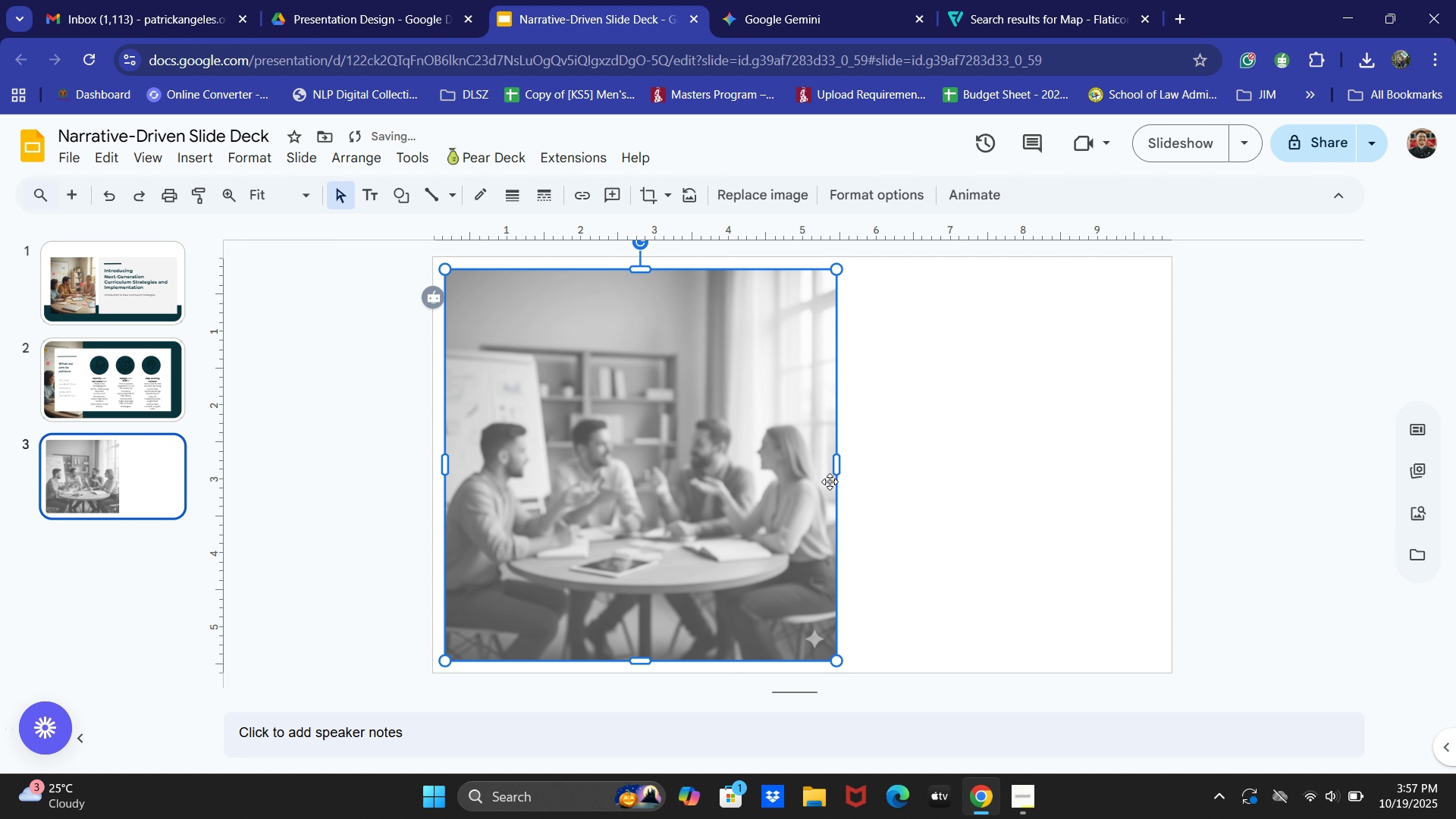 
key(Control+Z)
 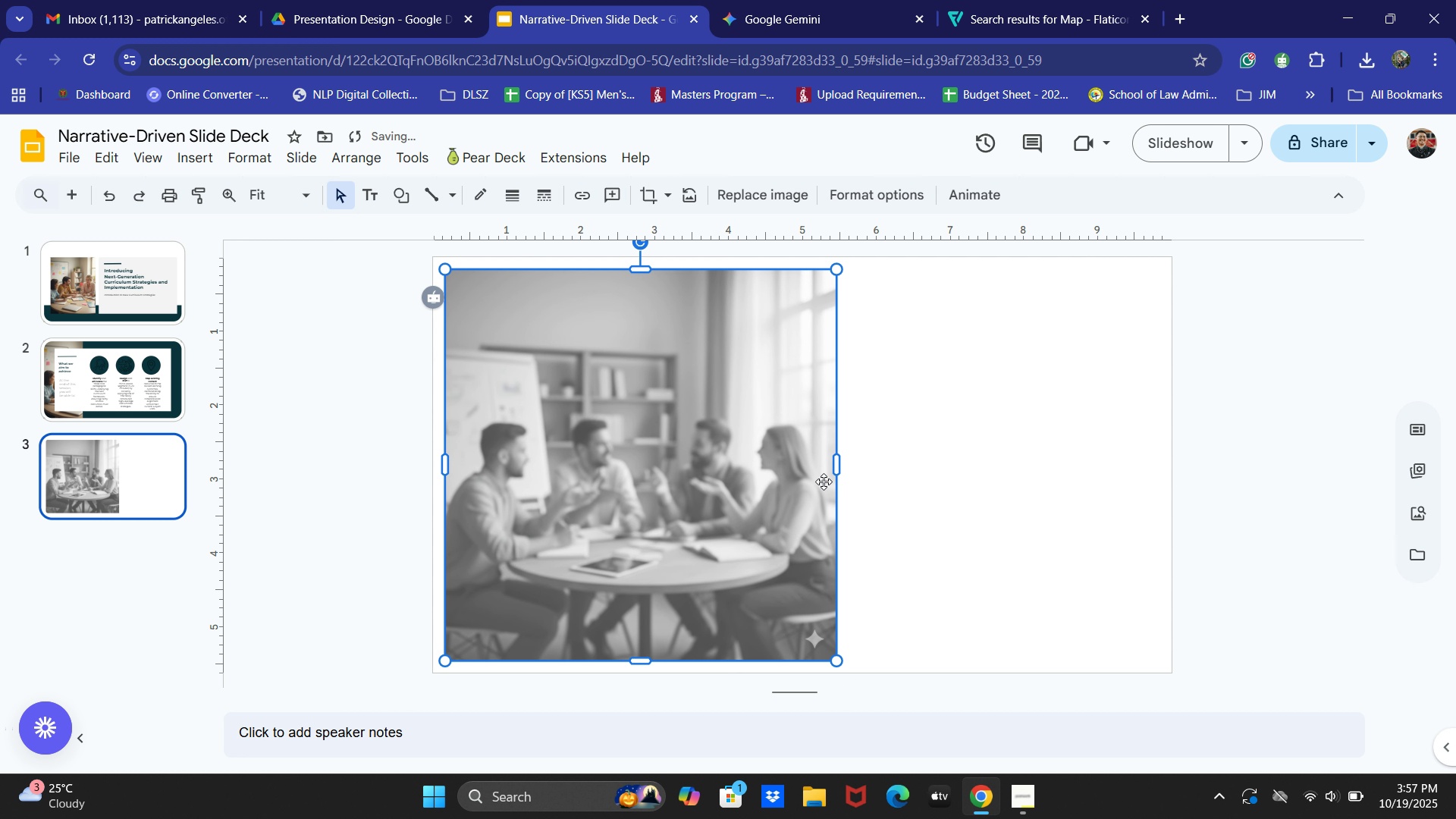 
key(Control+Z)
 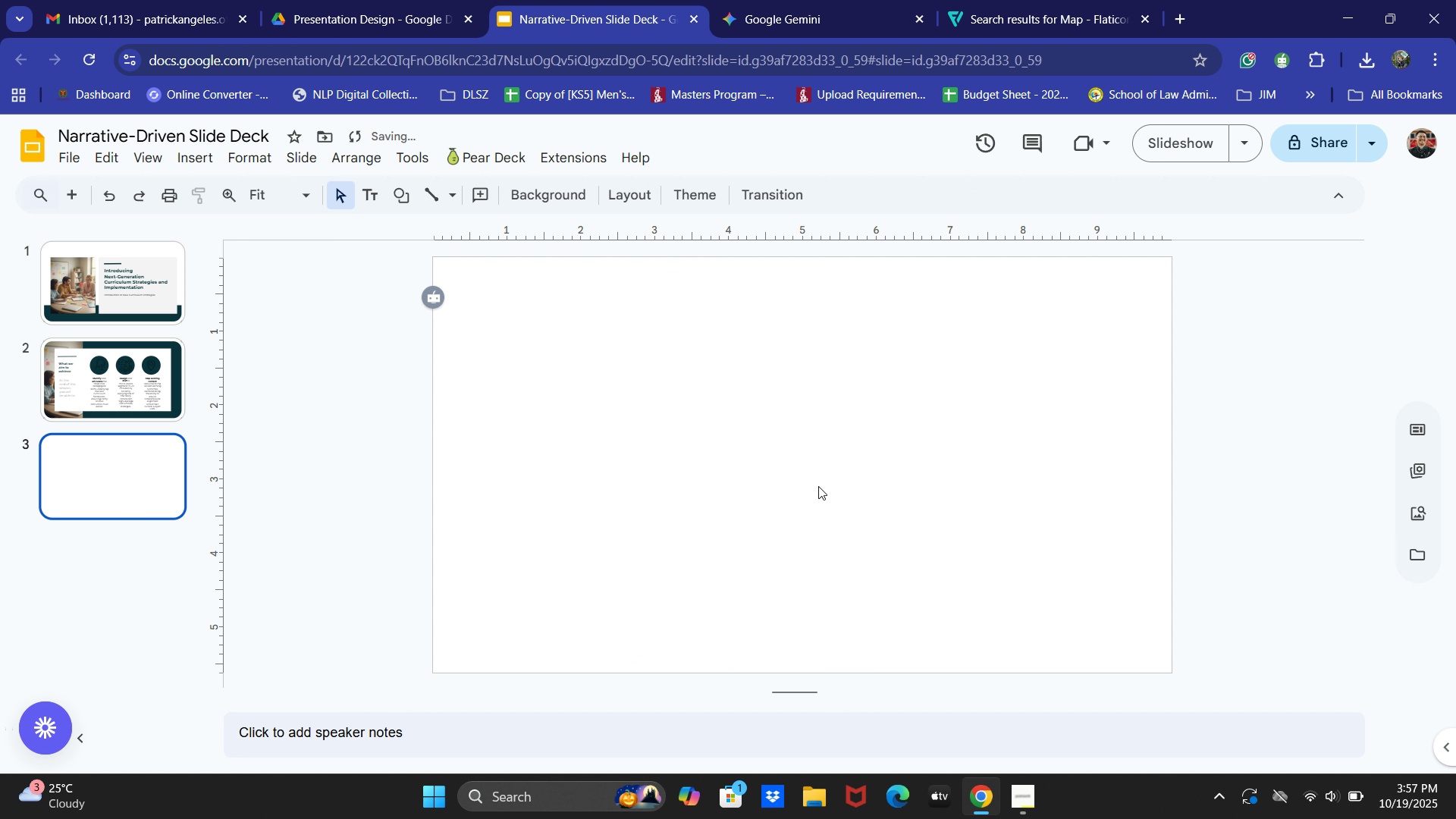 
key(Control+Y)
 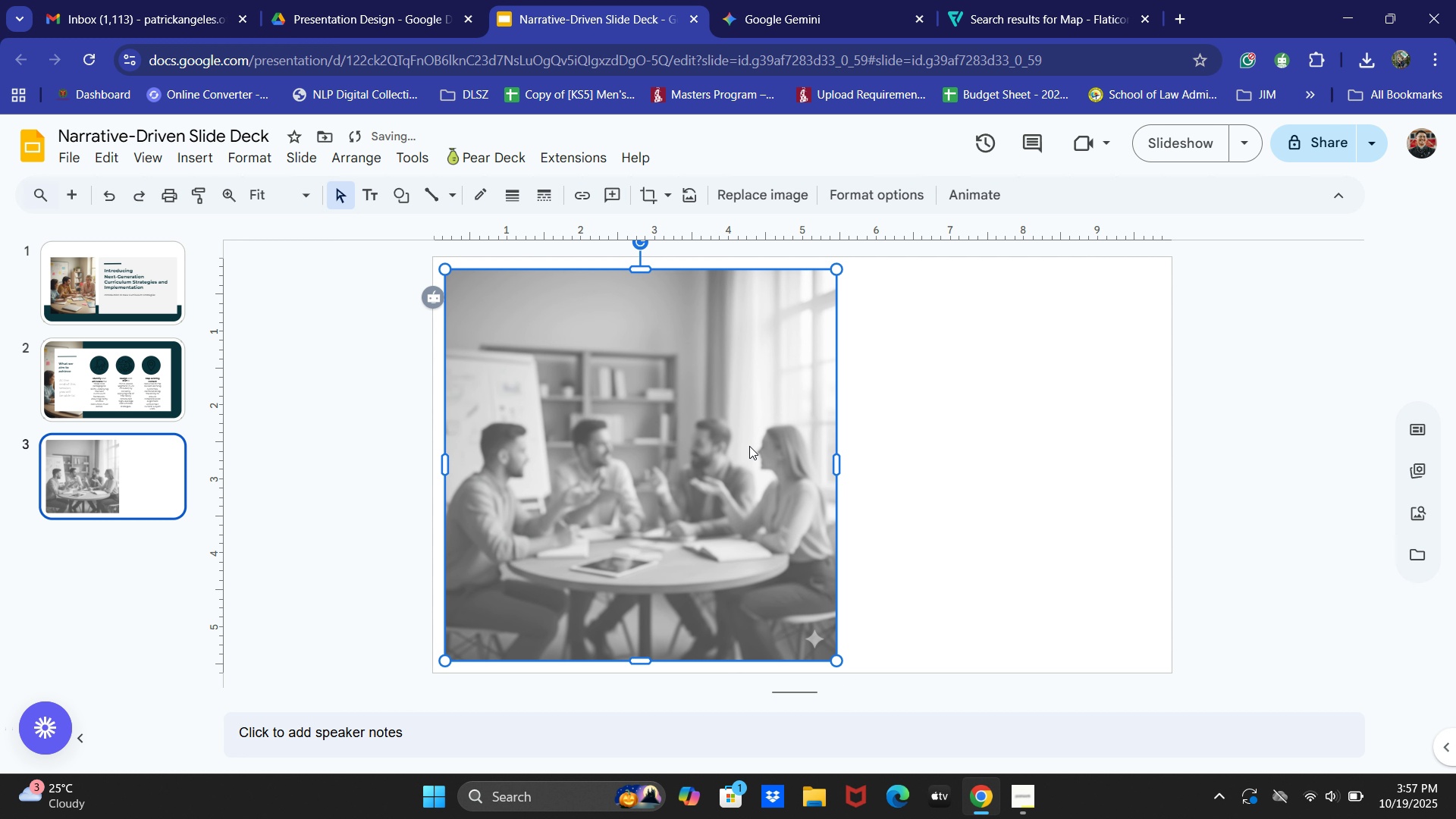 
double_click([736, 445])
 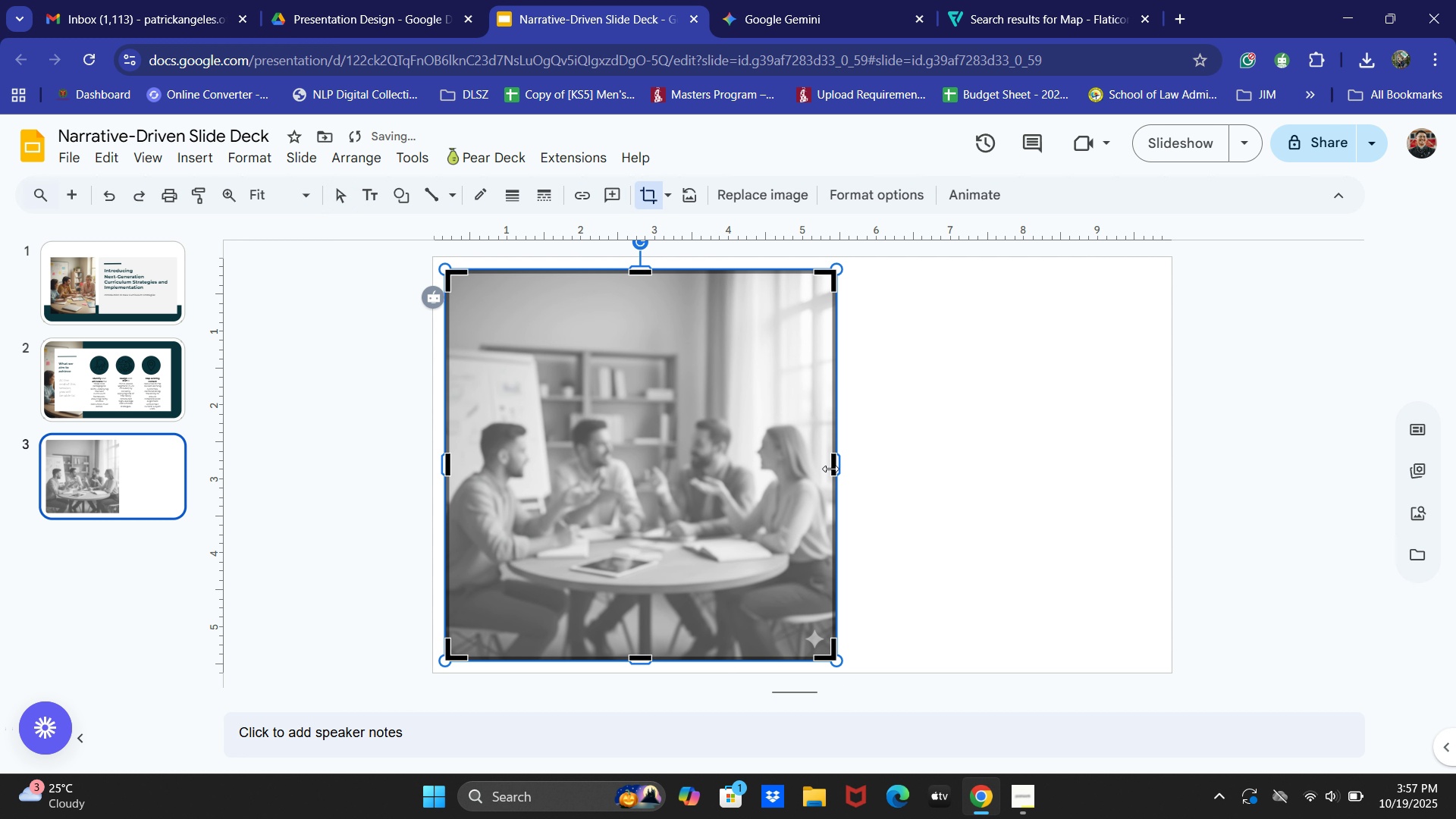 
left_click_drag(start_coordinate=[830, 469], to_coordinate=[743, 467])
 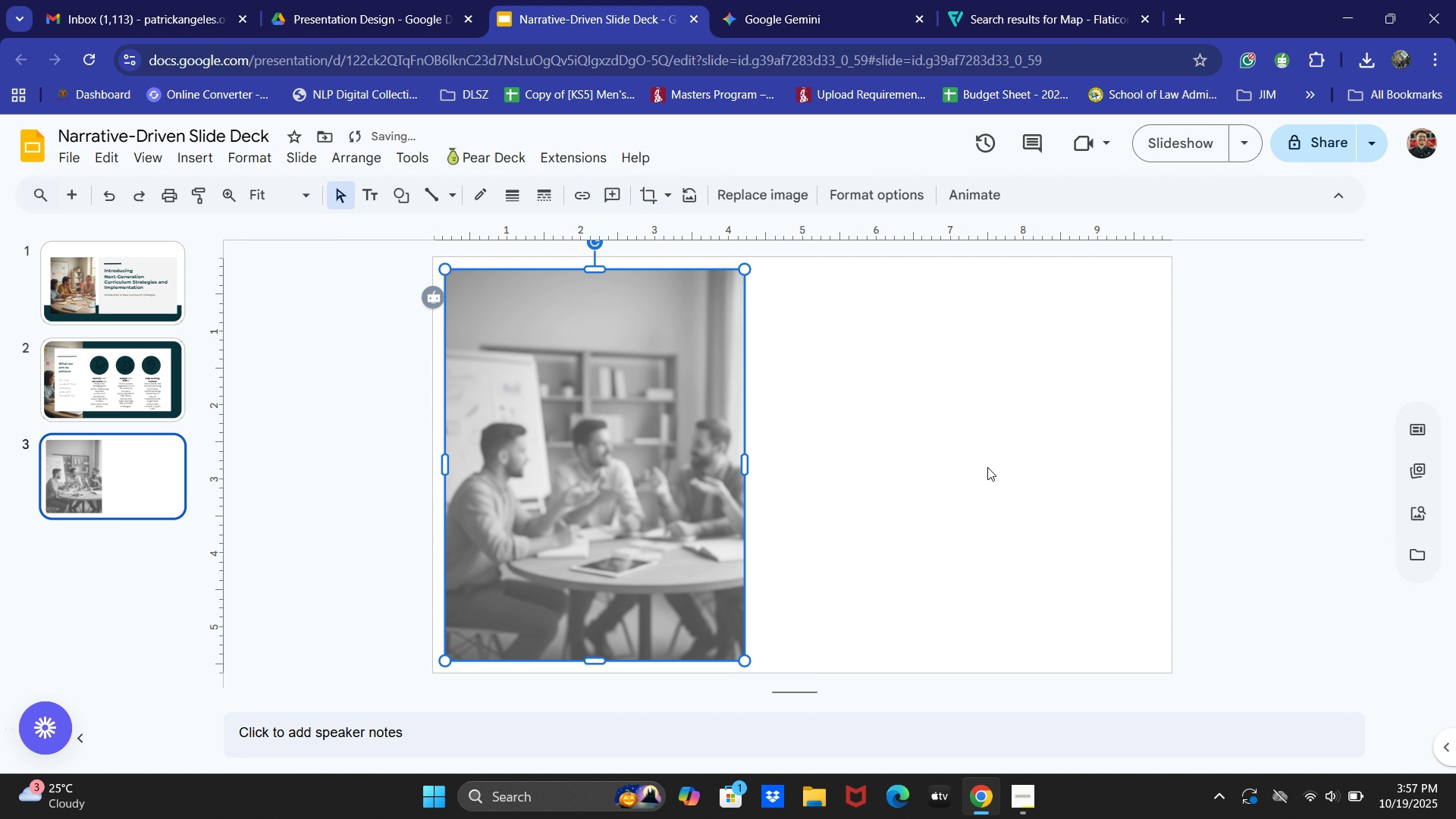 
left_click([987, 467])
 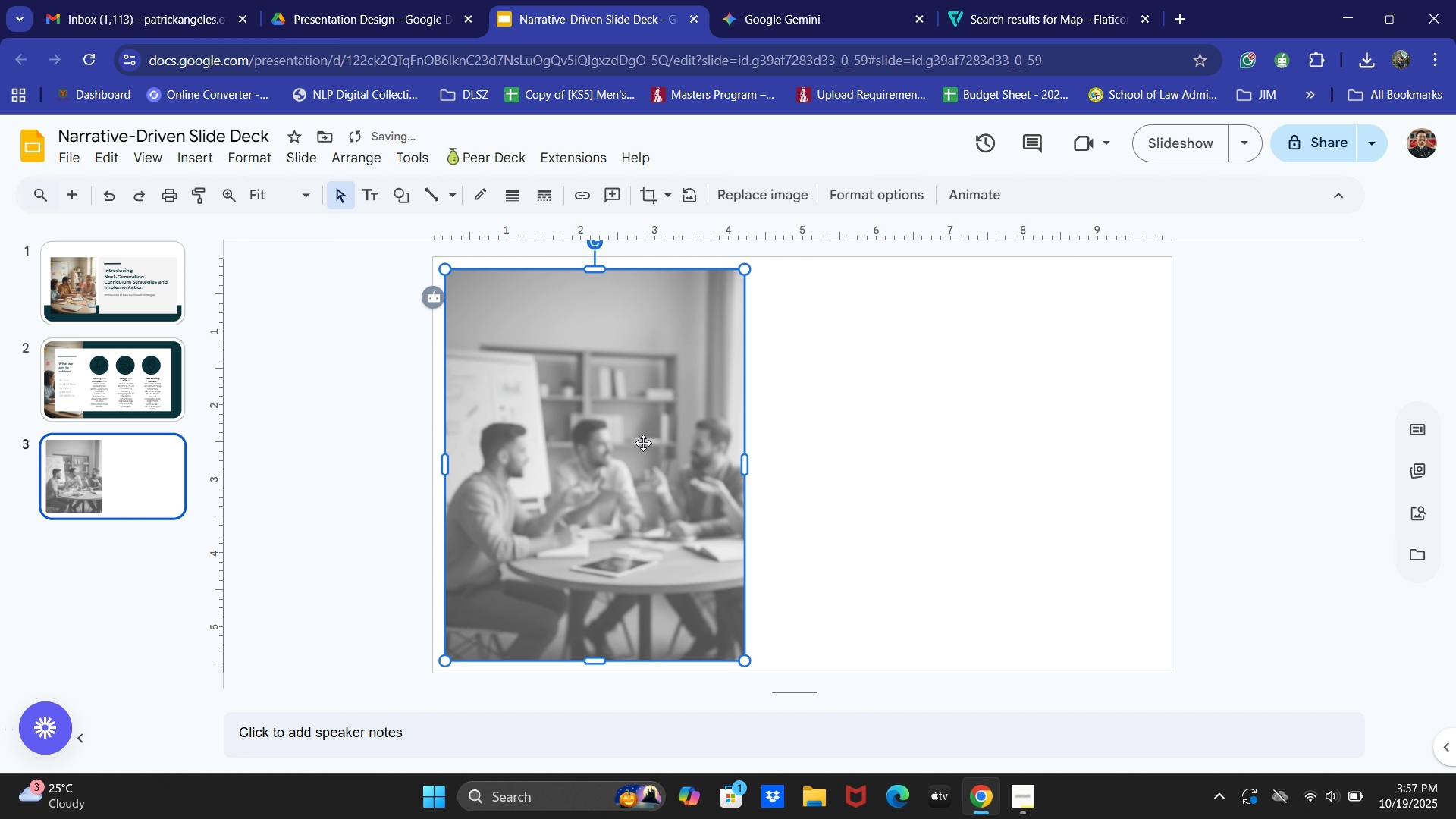 
left_click_drag(start_coordinate=[644, 444], to_coordinate=[637, 434])
 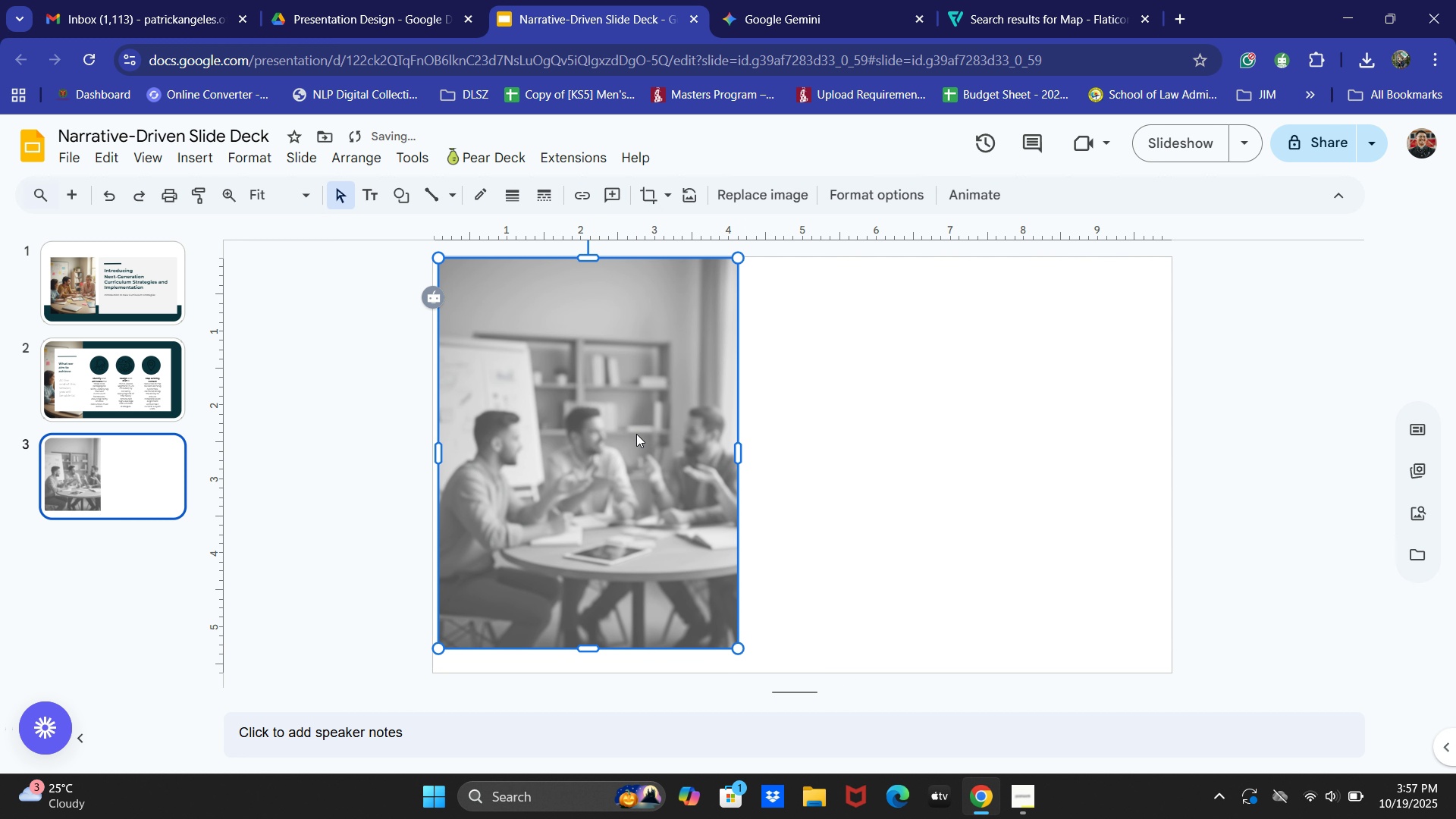 
left_click_drag(start_coordinate=[637, 434], to_coordinate=[632, 434])
 